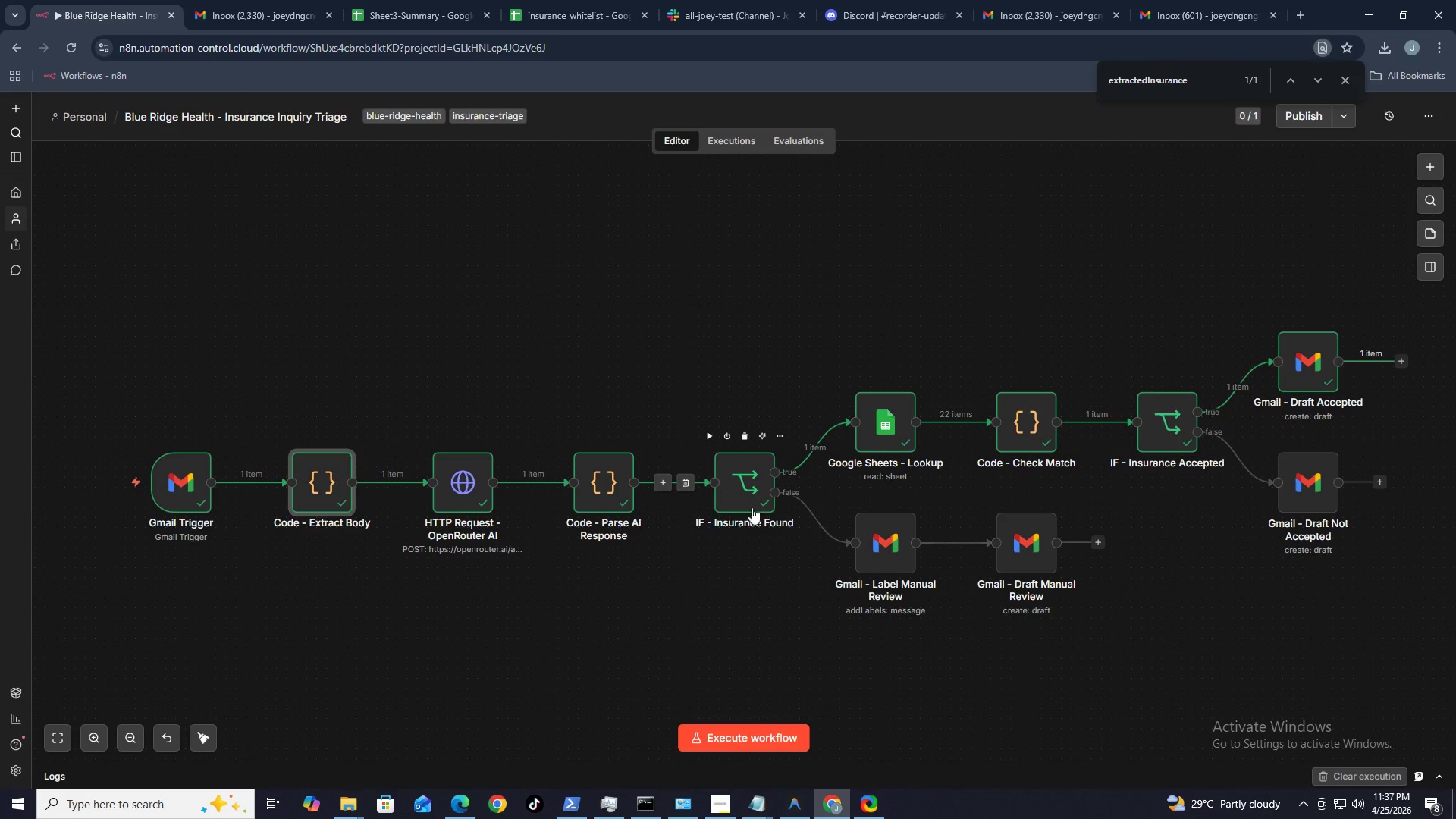 
double_click([598, 495])
 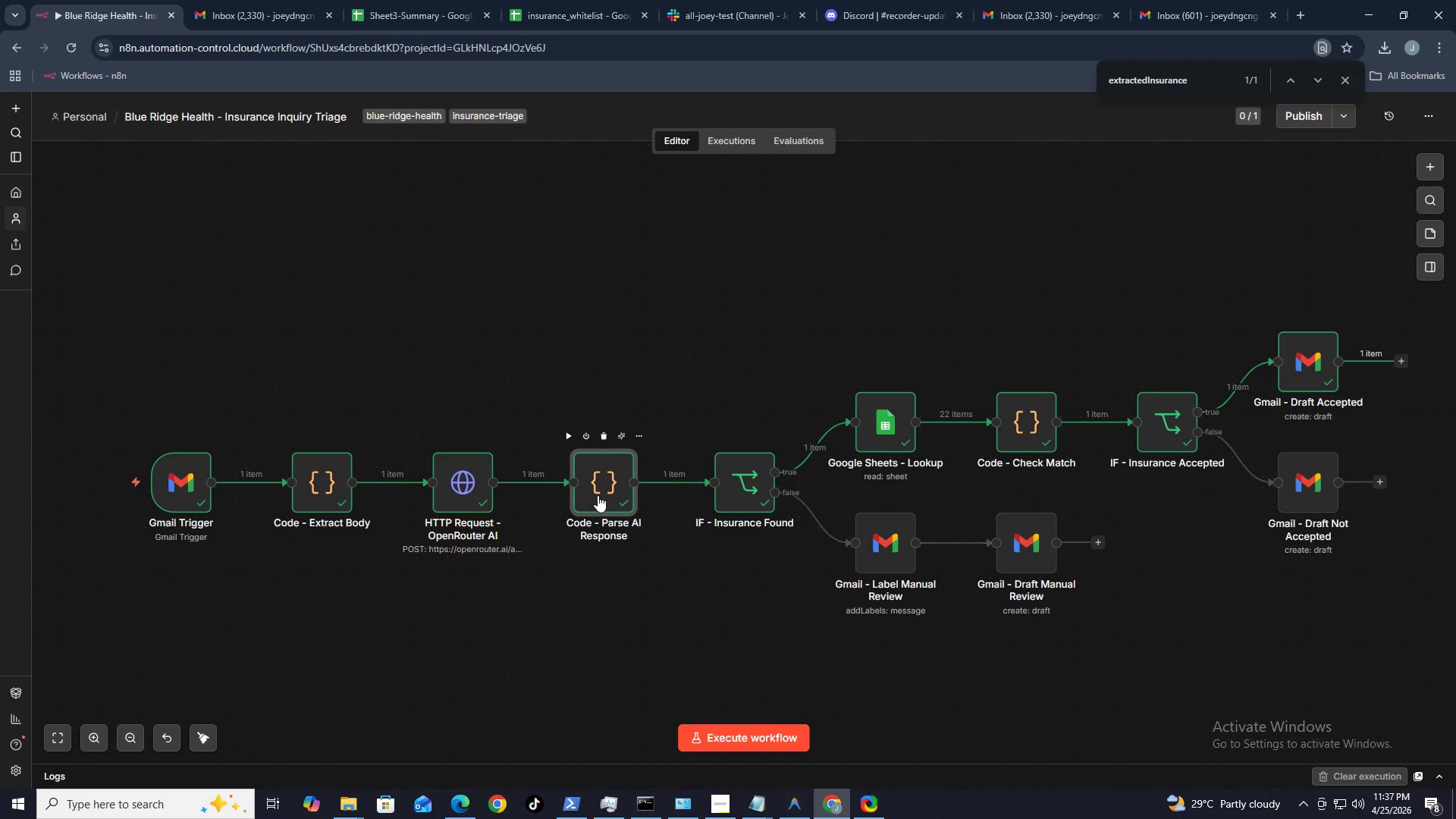 
triple_click([598, 495])
 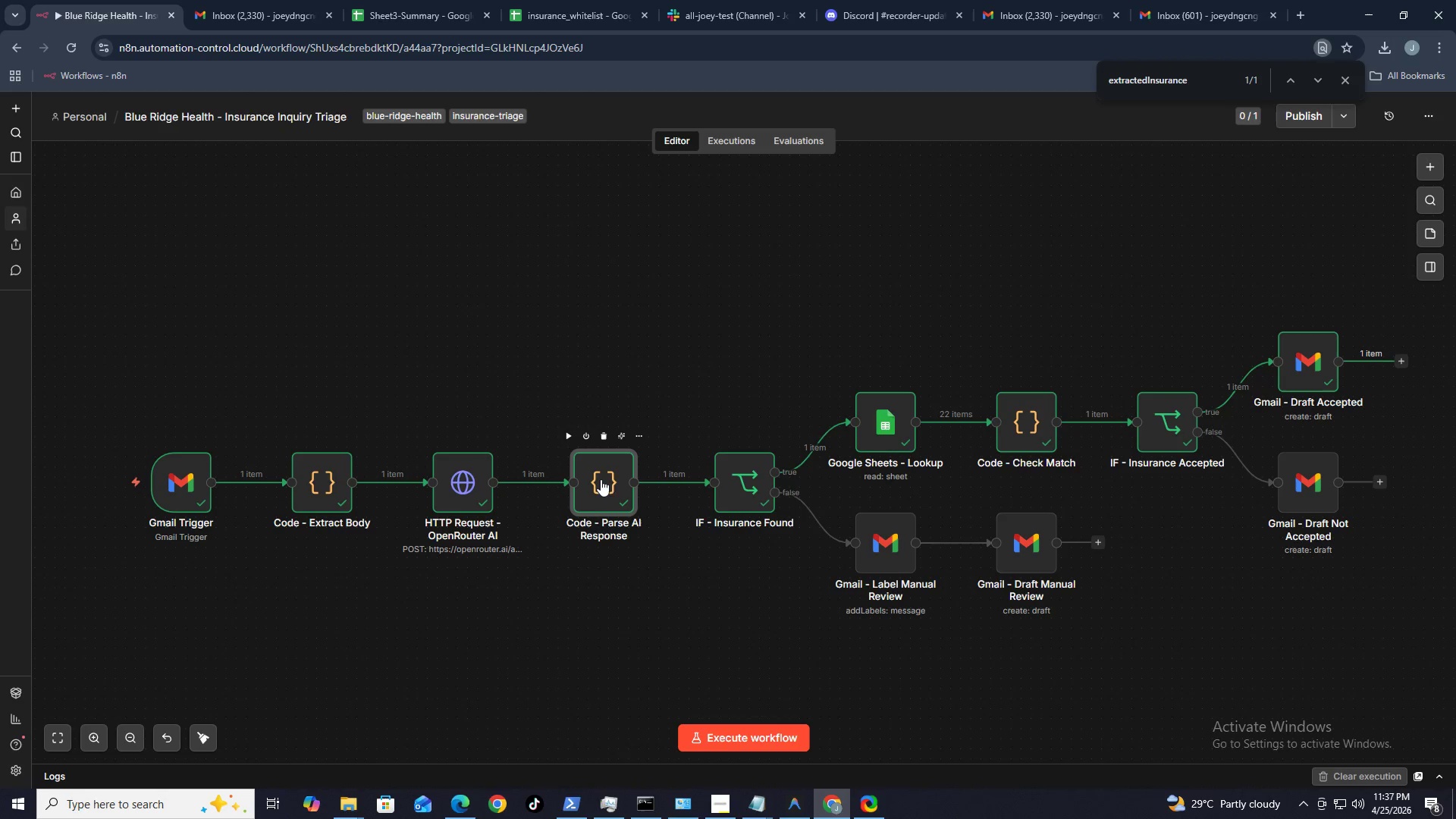 
triple_click([598, 495])
 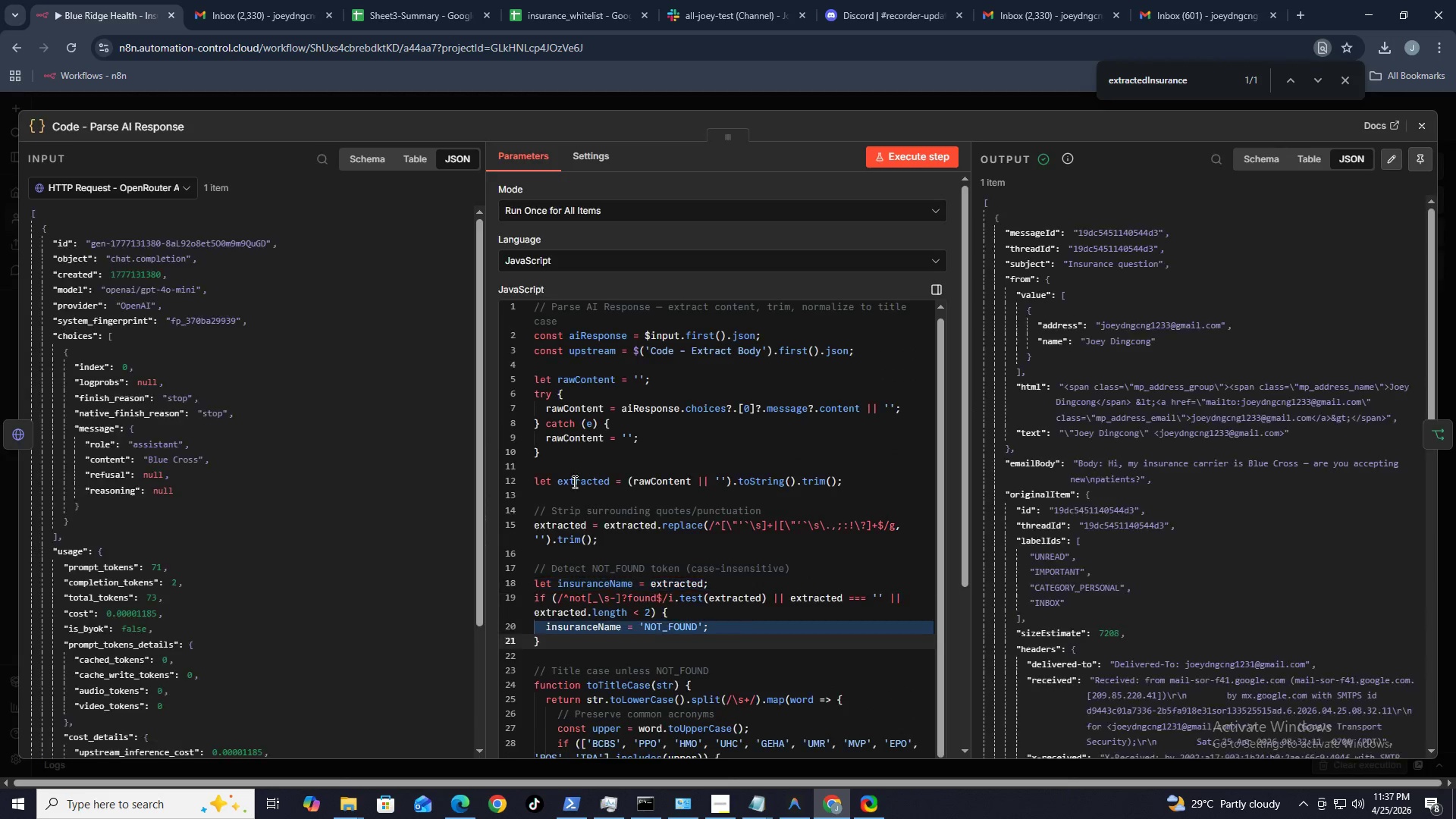 
scroll: coordinate [1137, 440], scroll_direction: down, amount: 9.0
 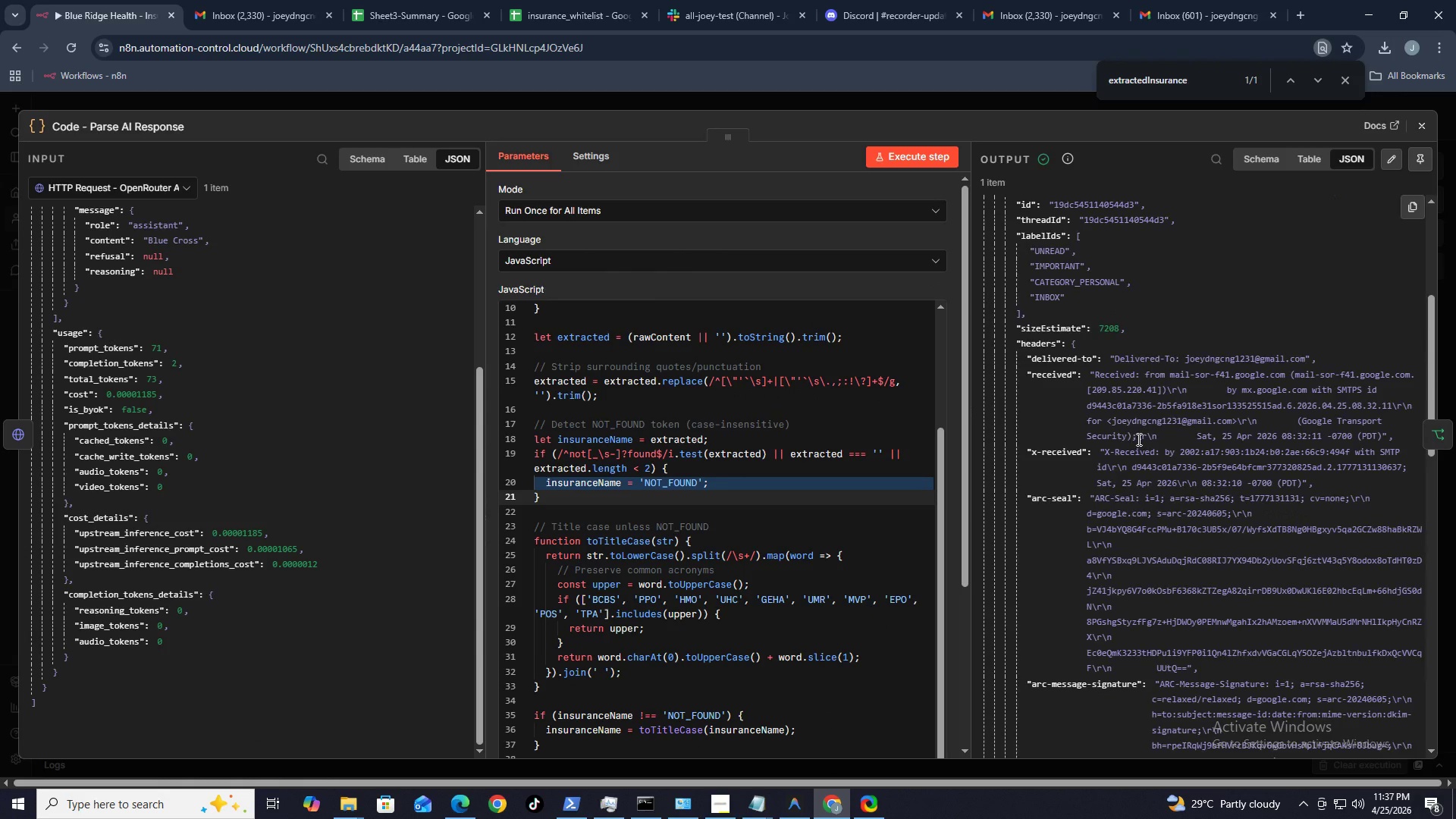 
scroll: coordinate [1141, 441], scroll_direction: down, amount: 49.0
 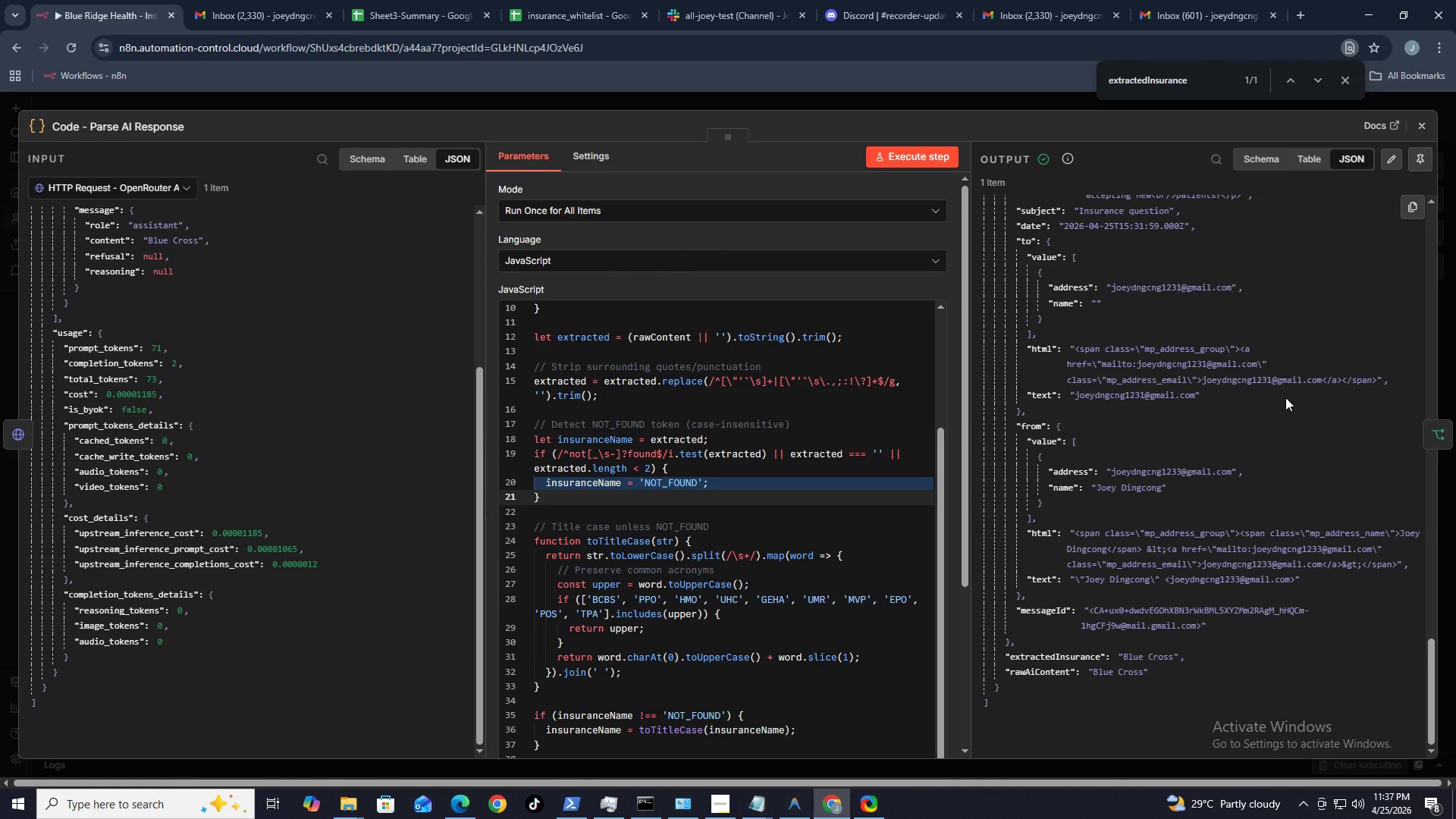 
scroll: coordinate [1290, 388], scroll_direction: down, amount: 76.0
 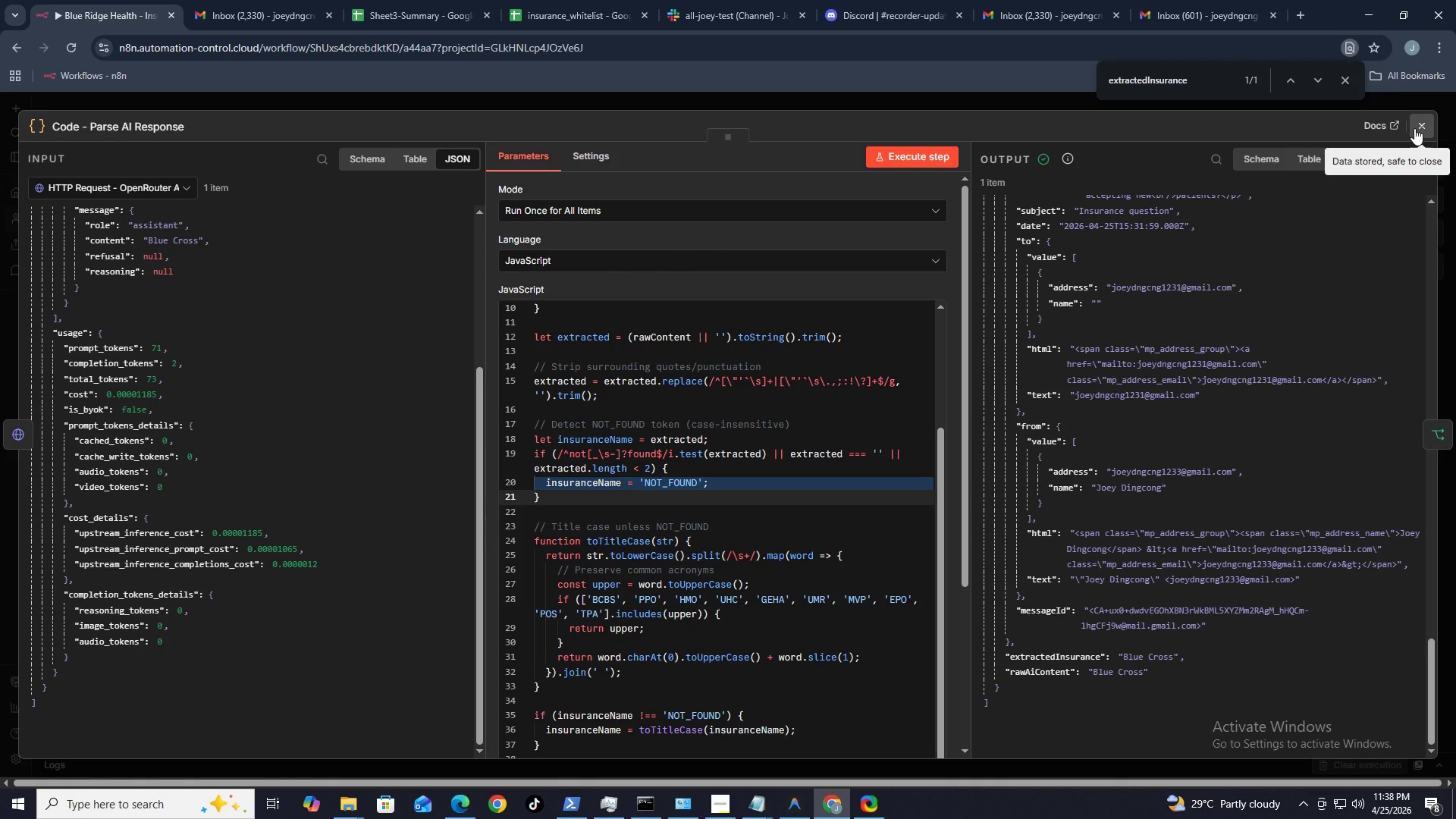 
left_click([1420, 130])
 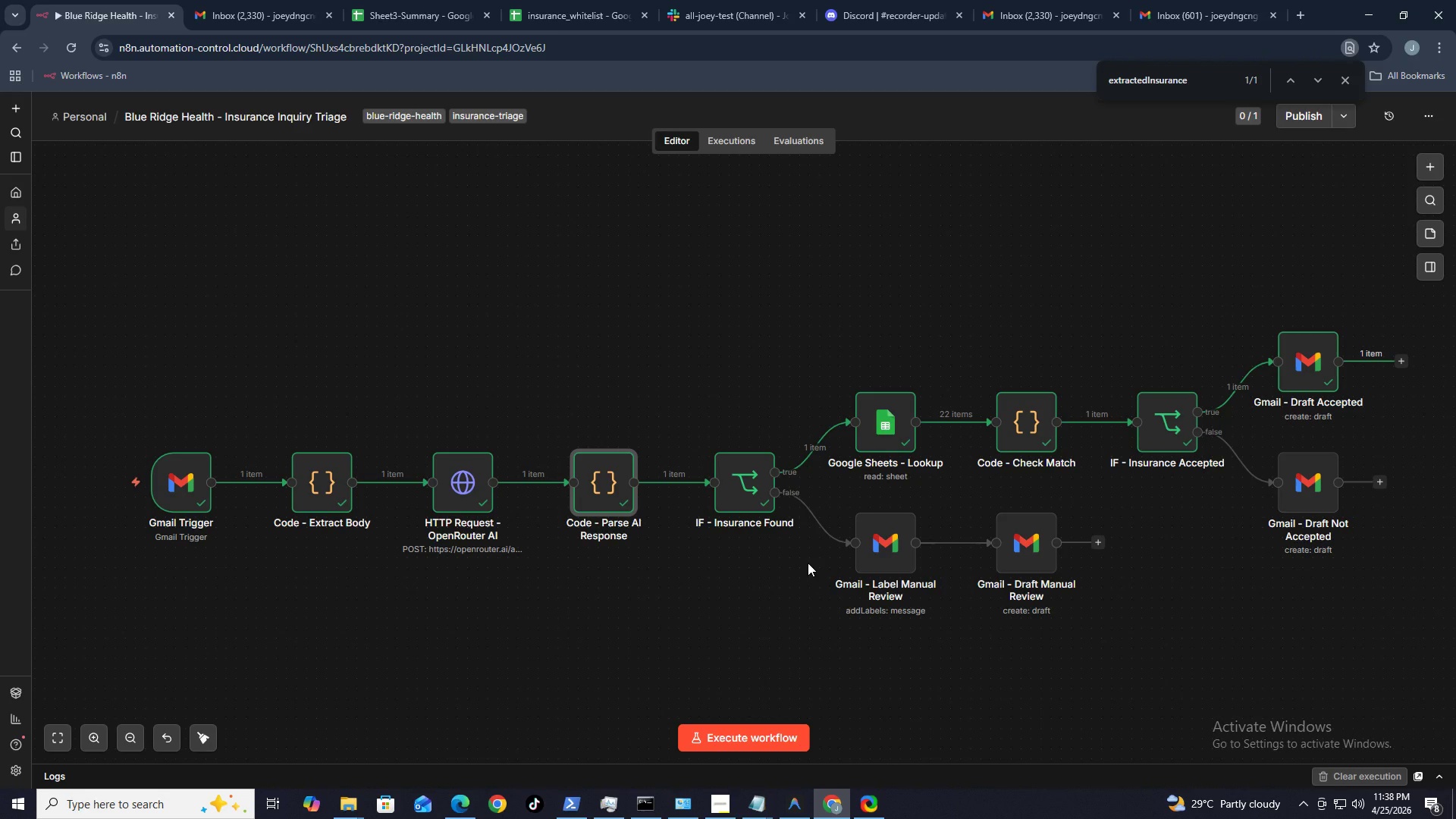 
wait(48.72)
 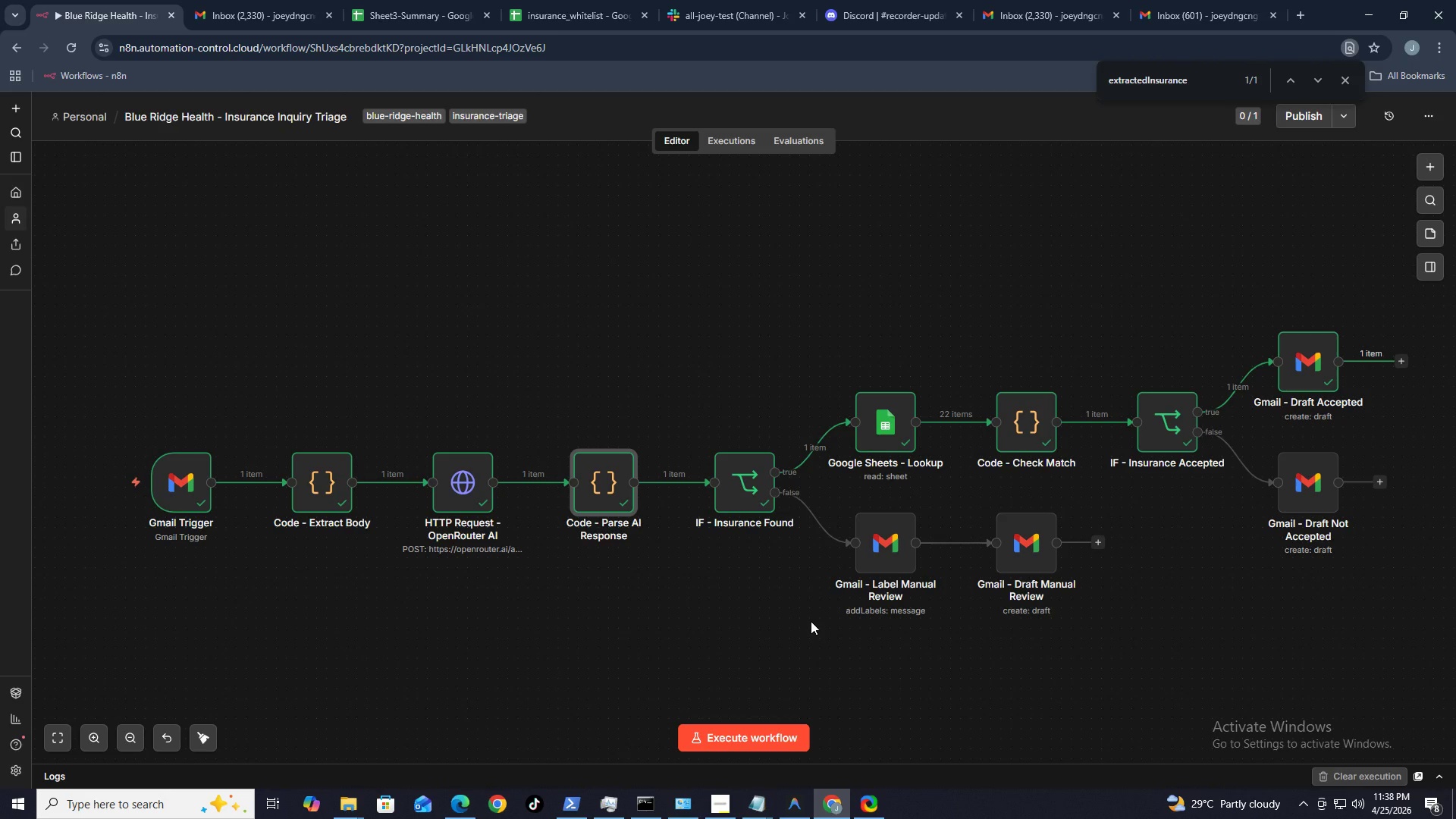 
left_click([792, 797])
 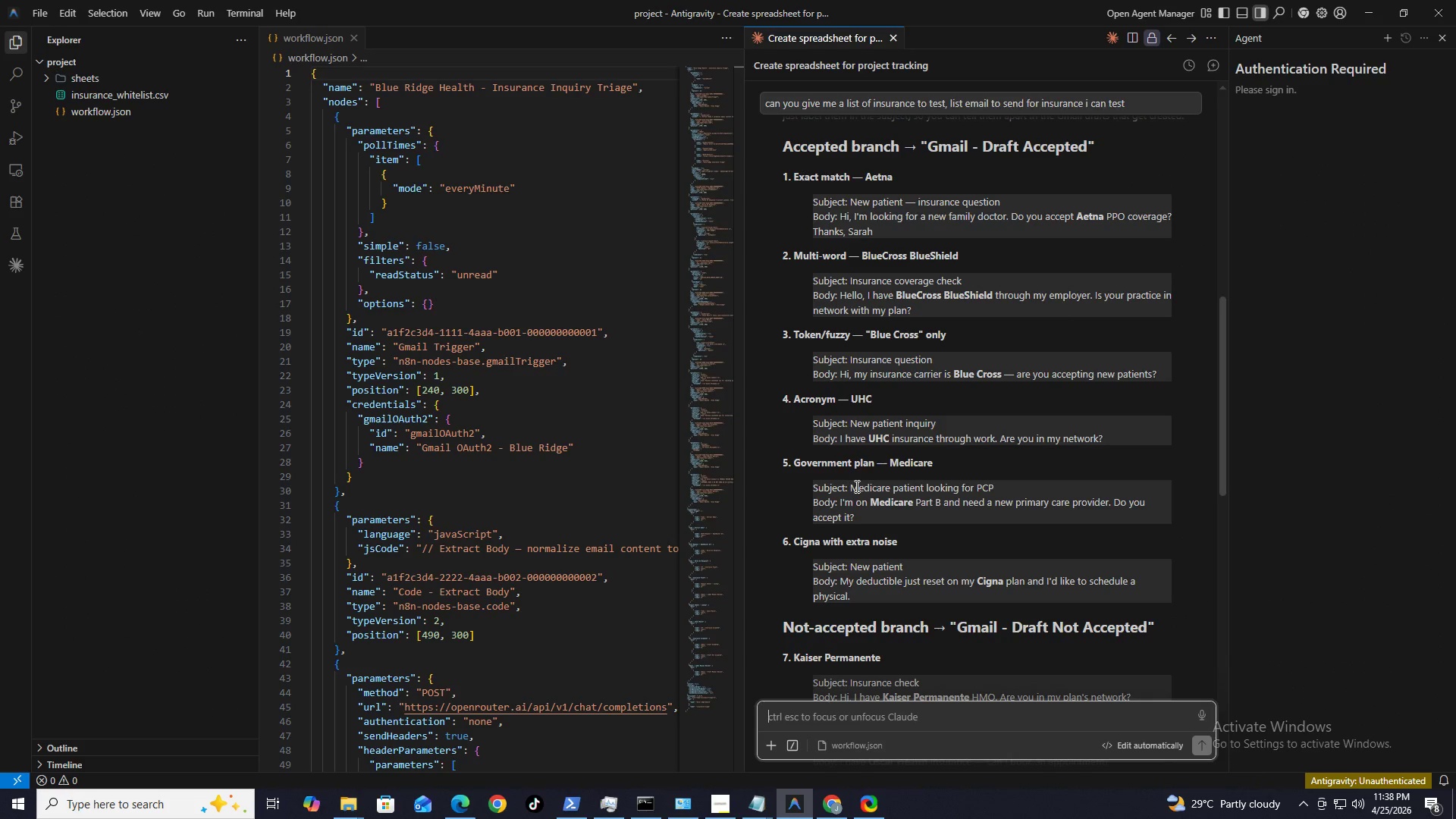 
left_click_drag(start_coordinate=[852, 488], to_coordinate=[1000, 482])
 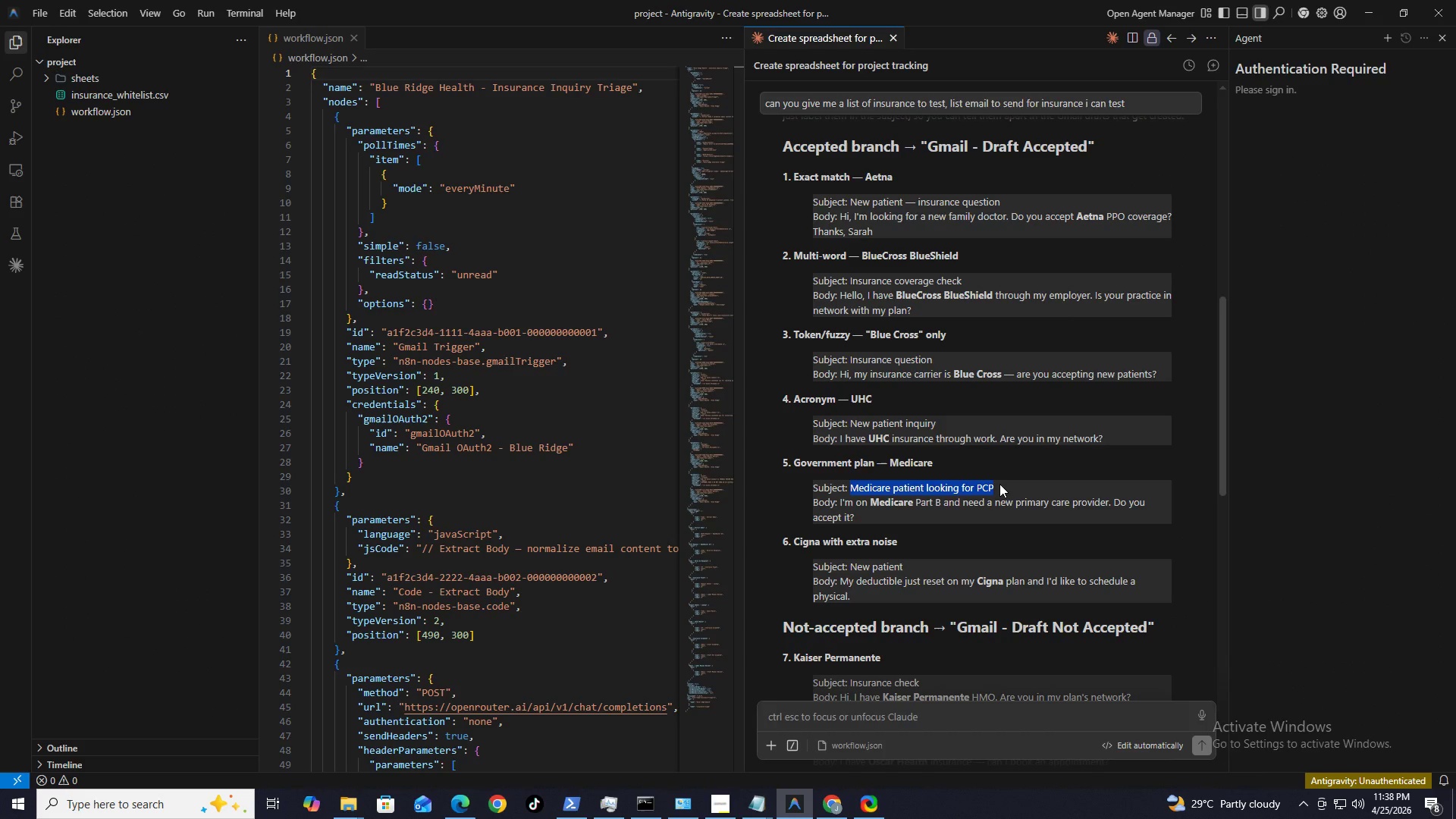 
key(Control+C)
 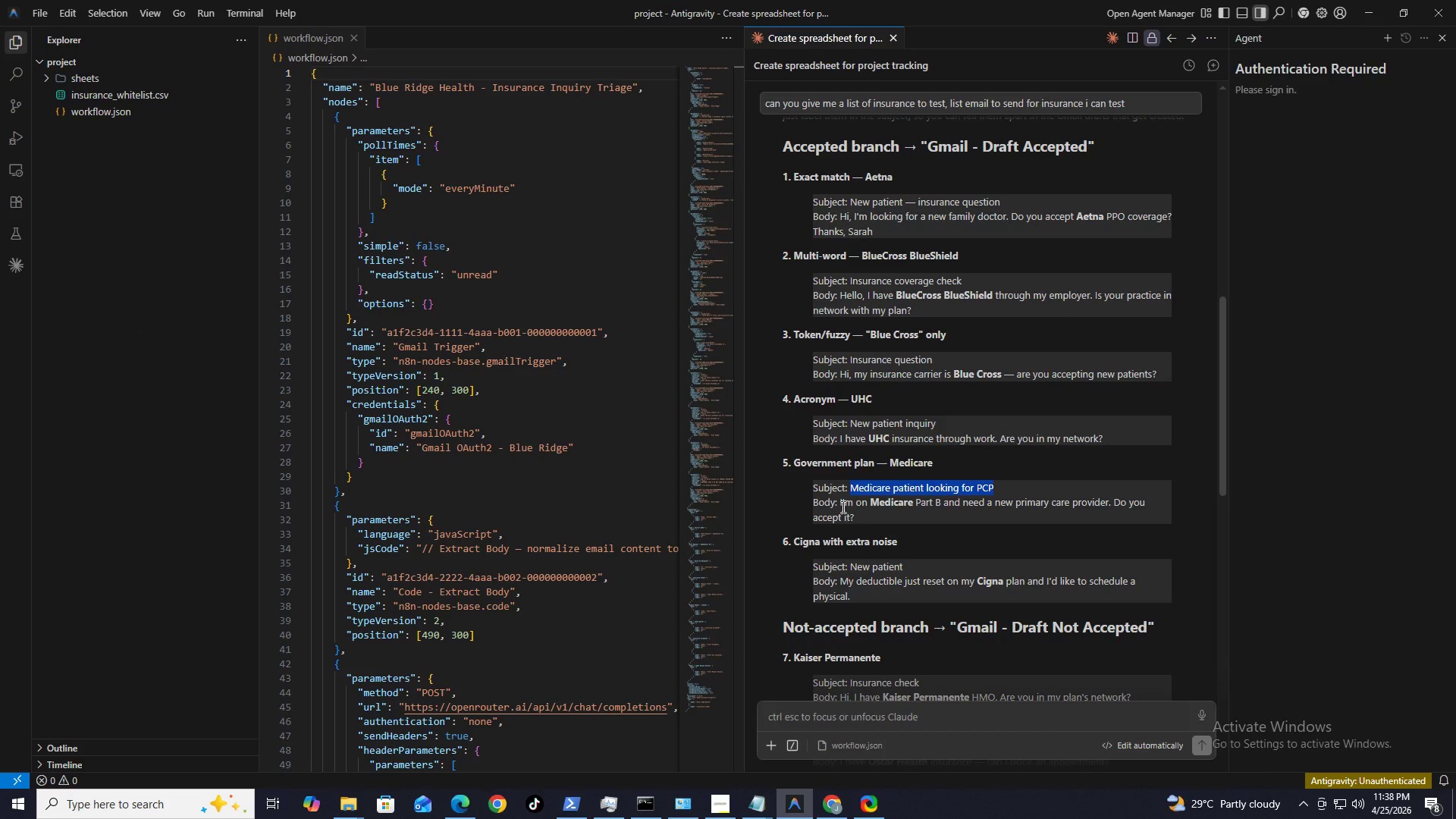 
left_click_drag(start_coordinate=[843, 499], to_coordinate=[868, 516])
 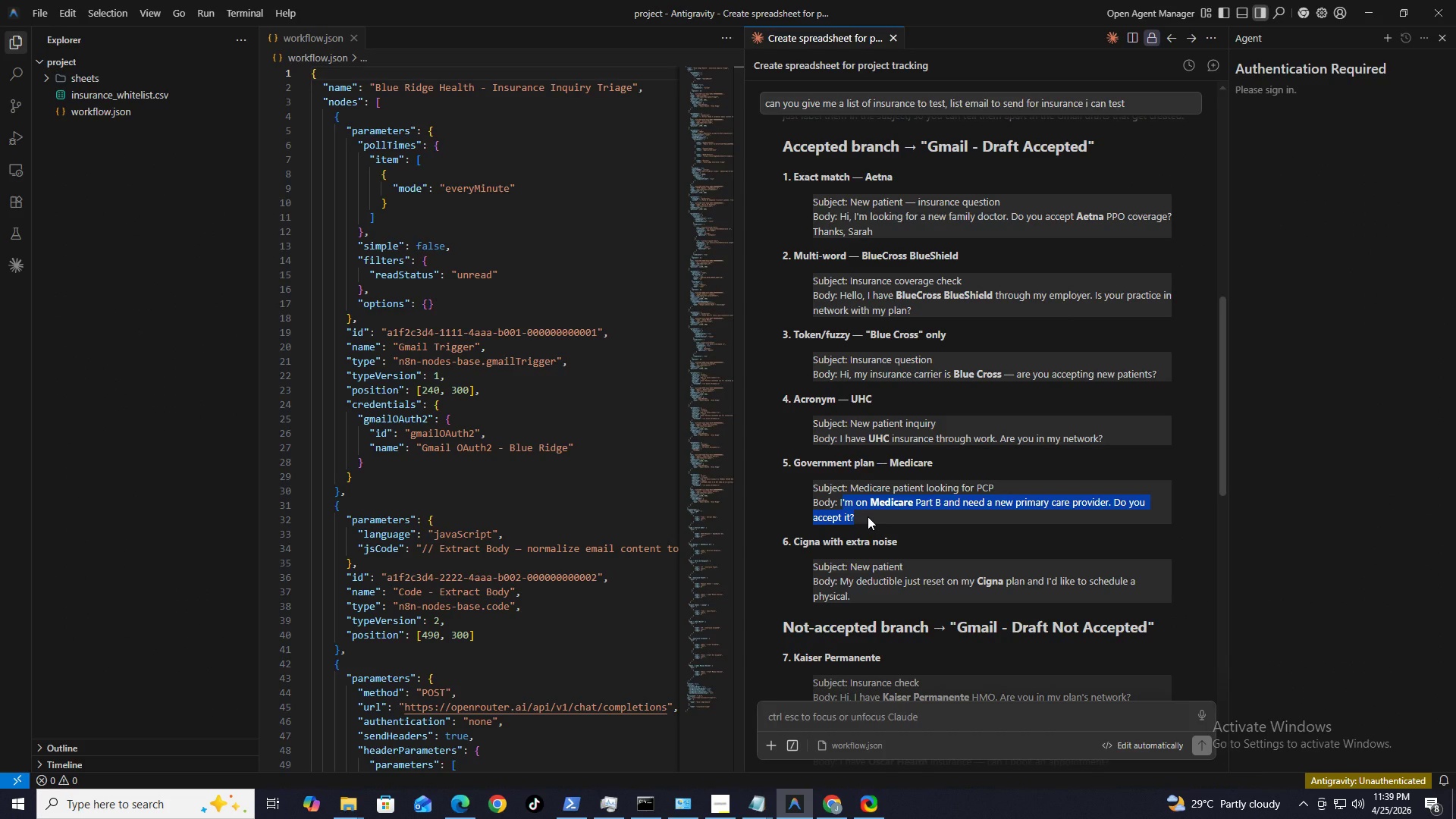 
hold_key(key=ControlLeft, duration=1.5)
 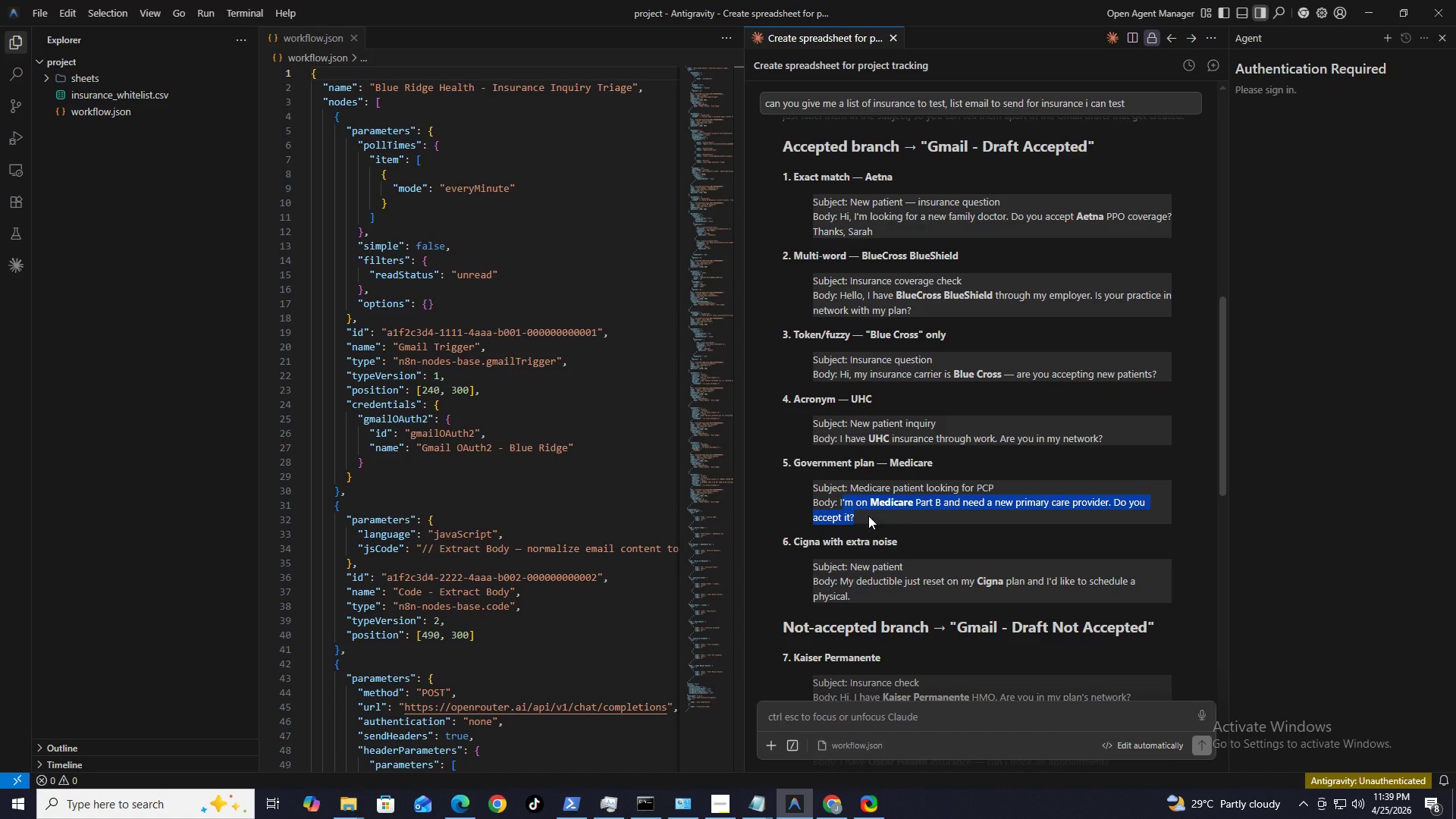 
key(Control+C)
 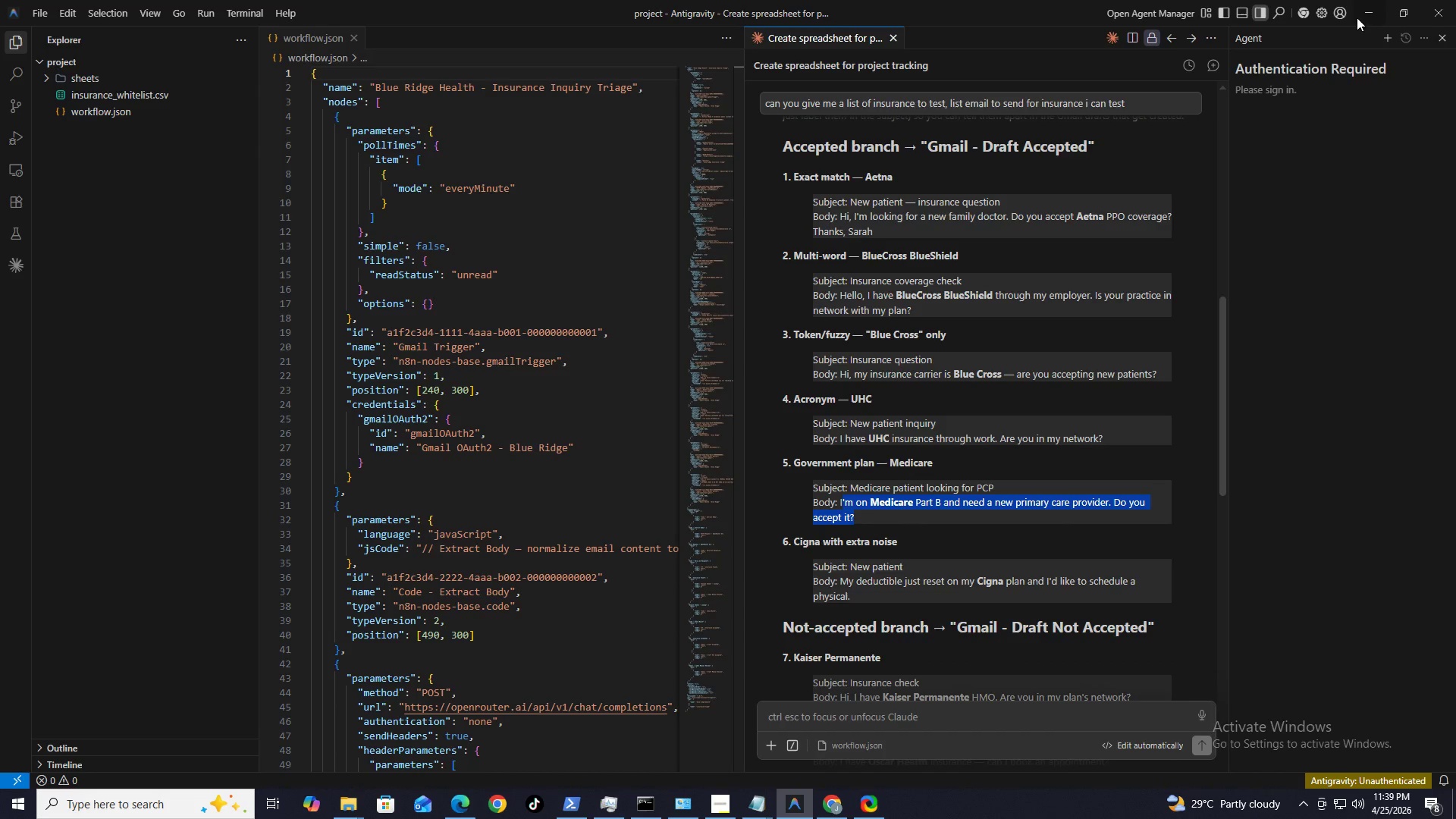 
mouse_move([842, 792])
 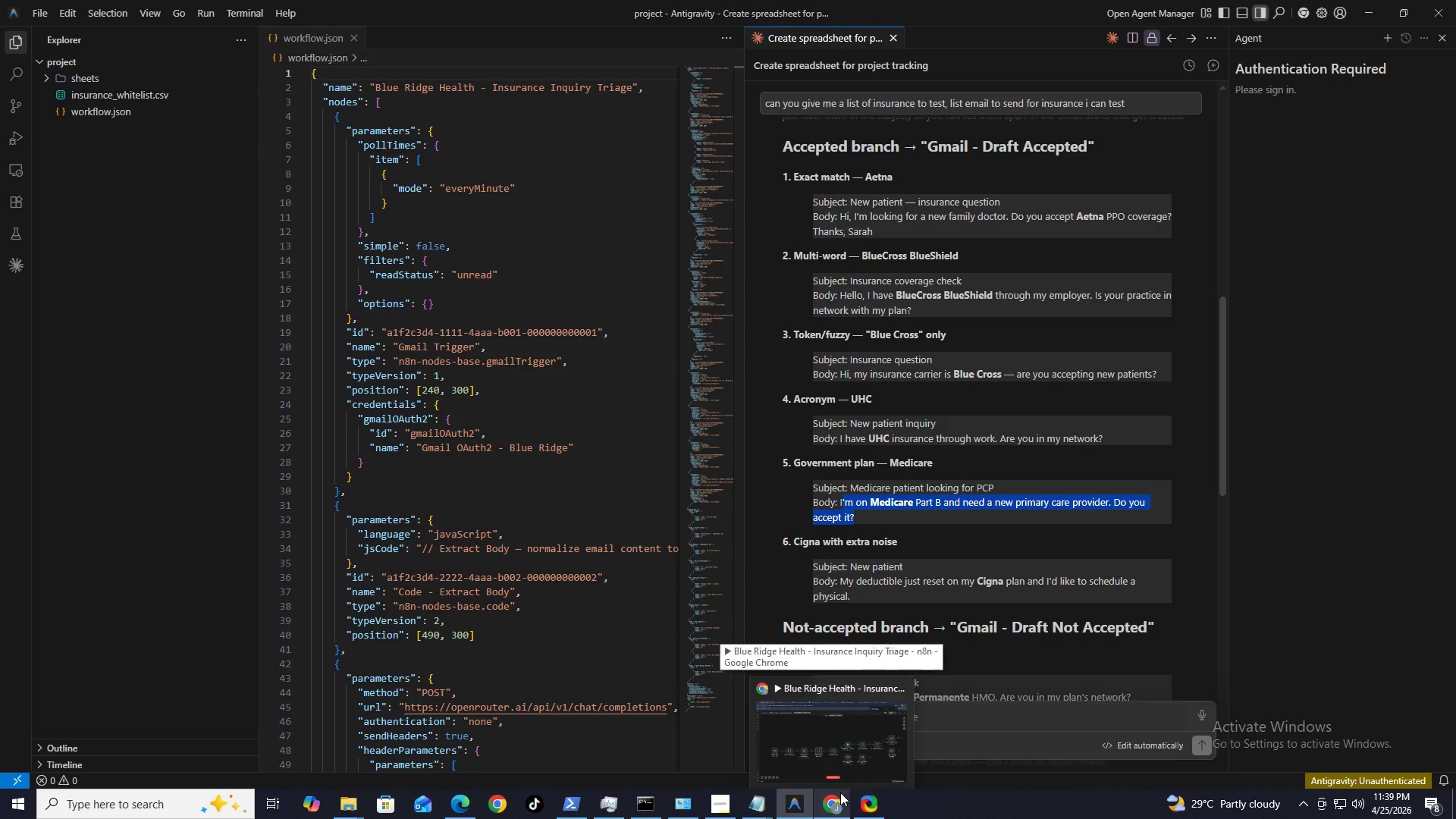 
left_click([839, 794])
 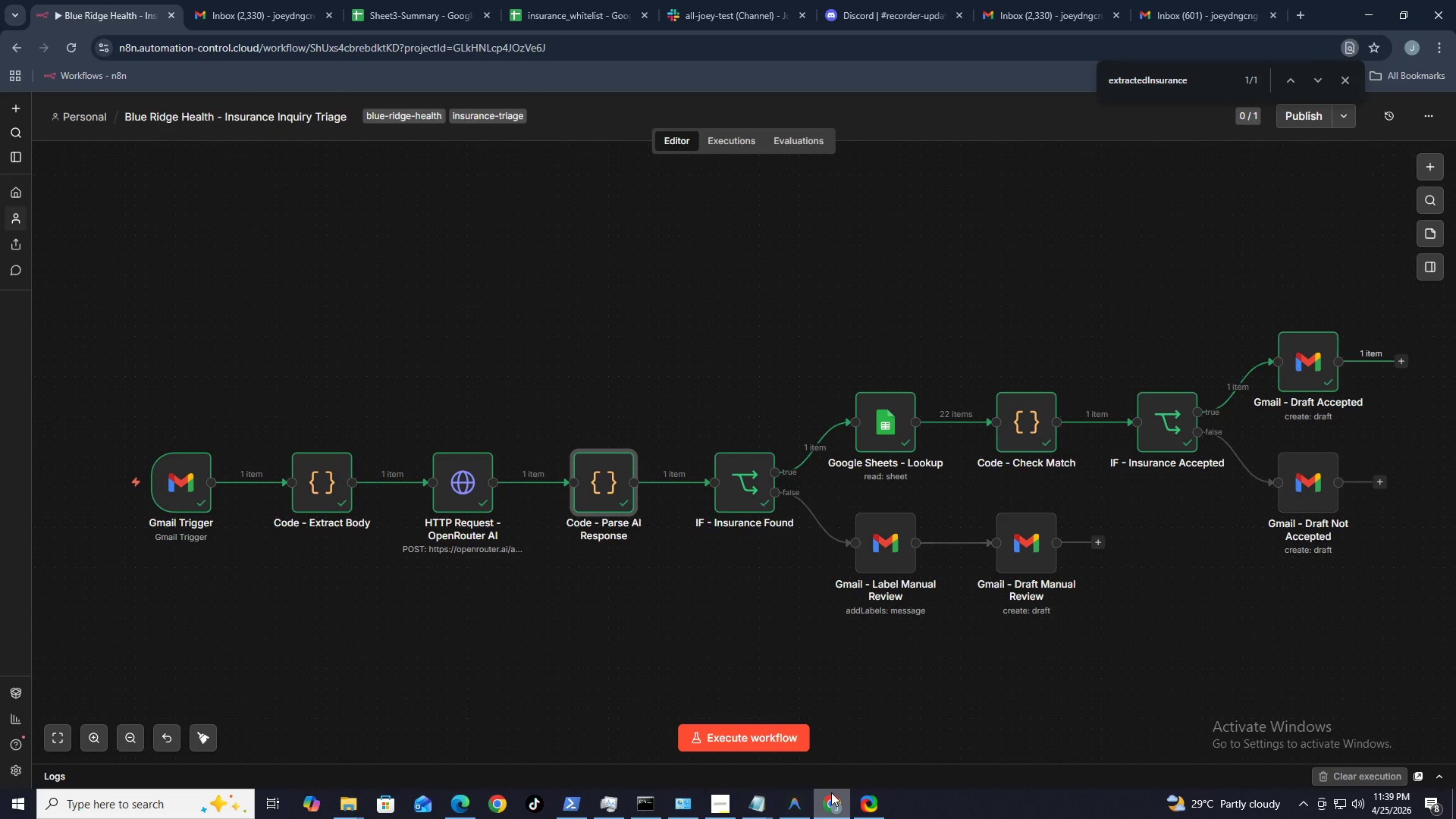 
wait(5.67)
 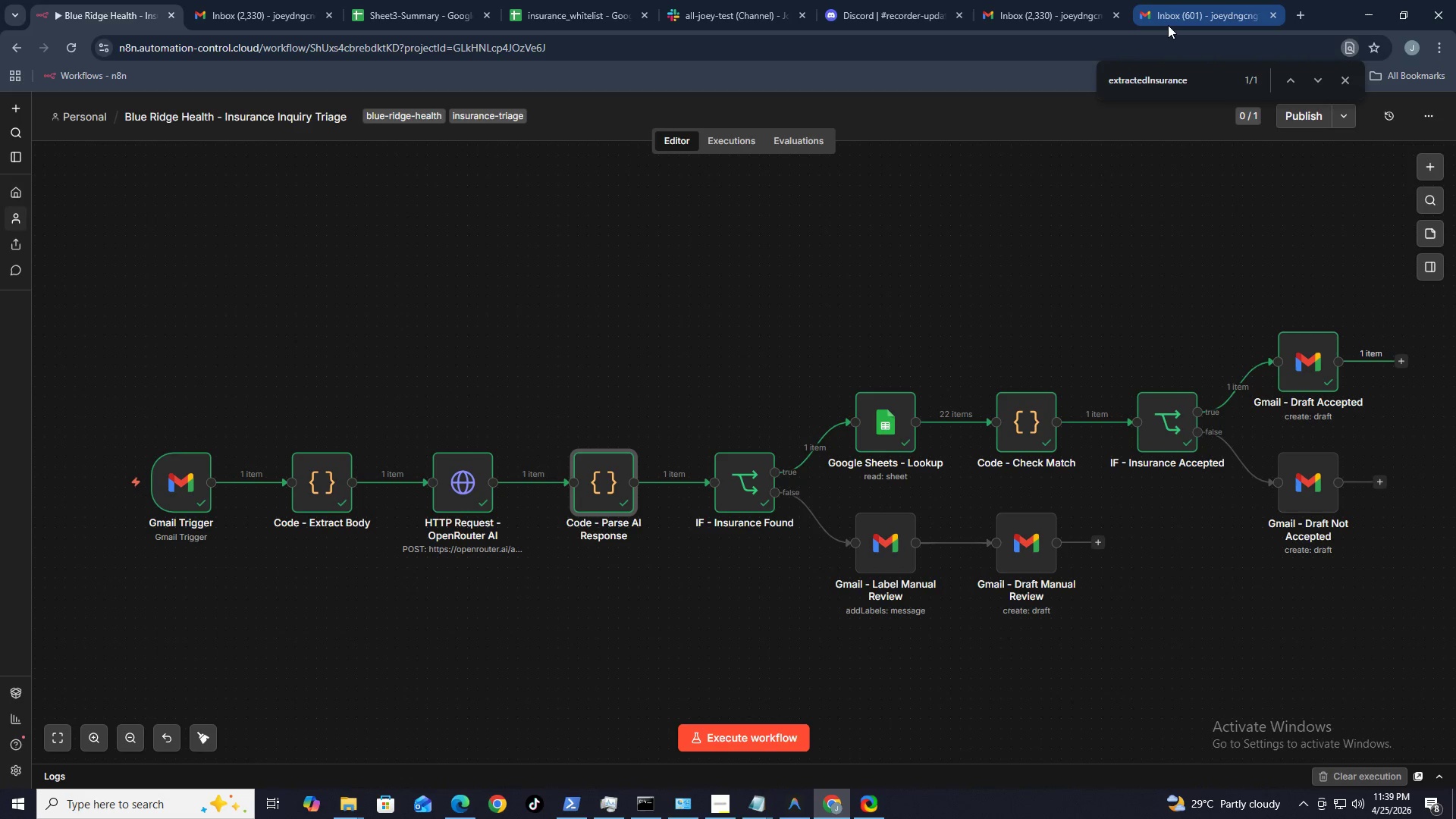 
left_click([821, 733])
 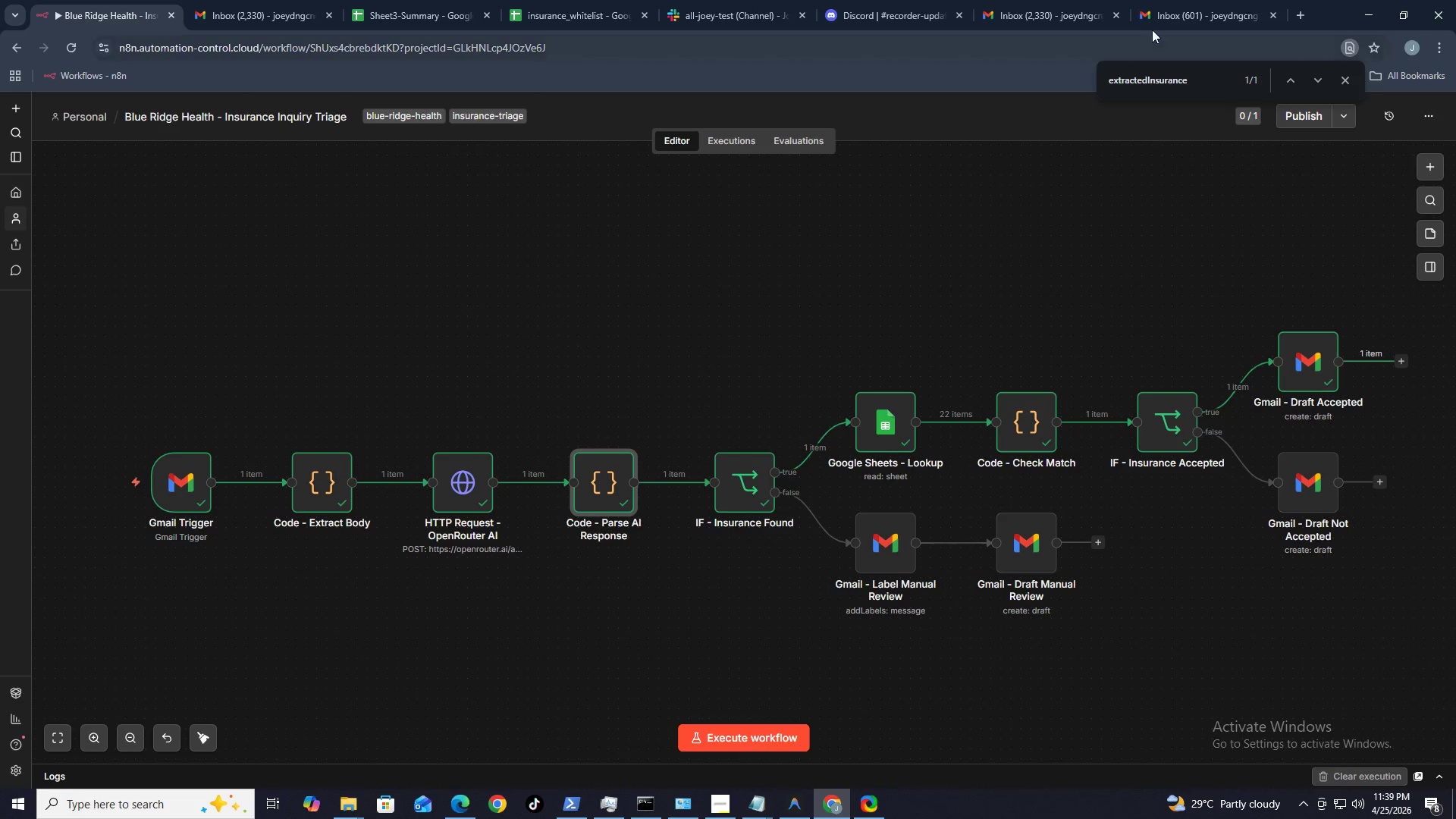 
left_click([1176, 20])
 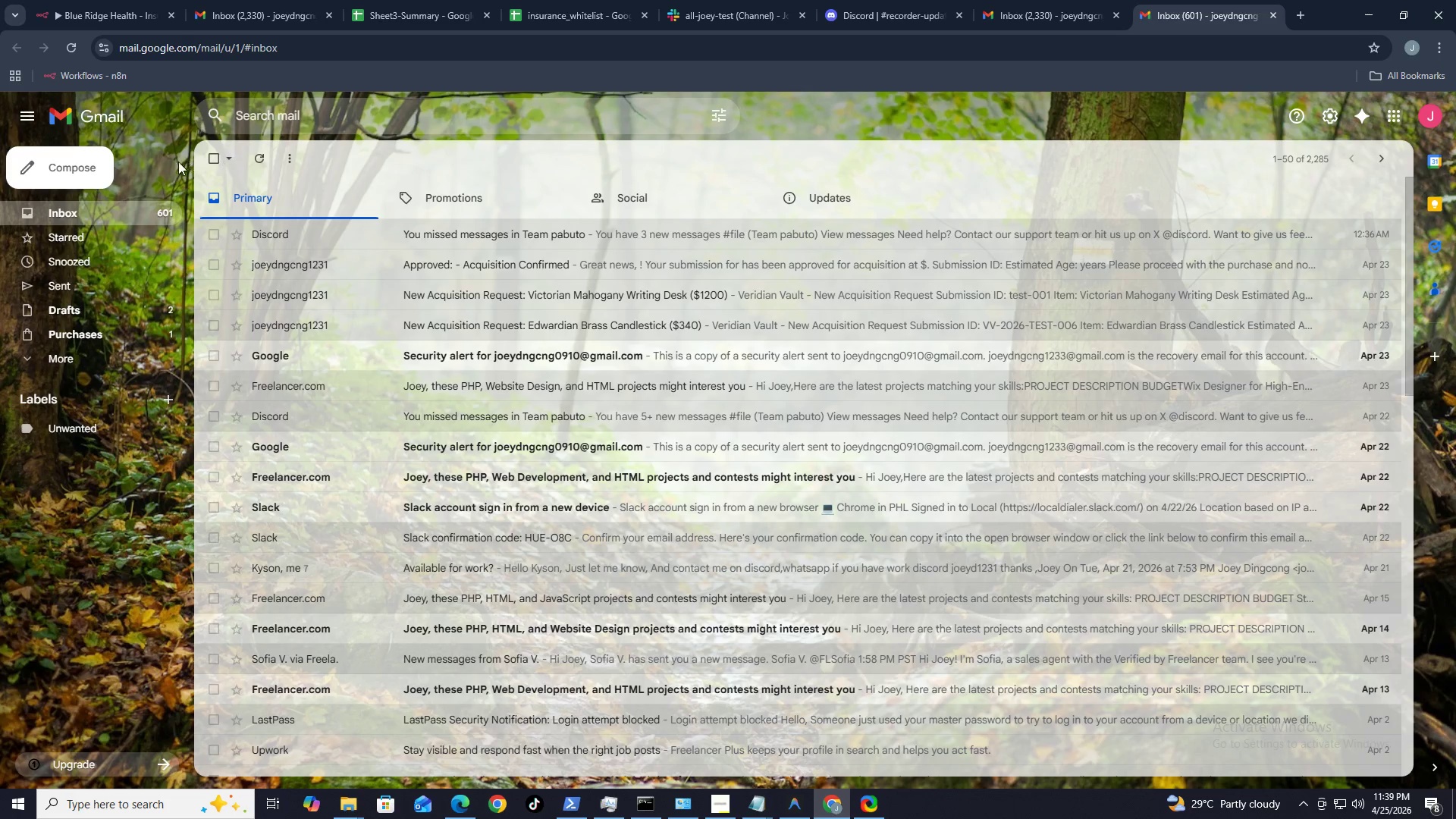 
left_click([86, 175])
 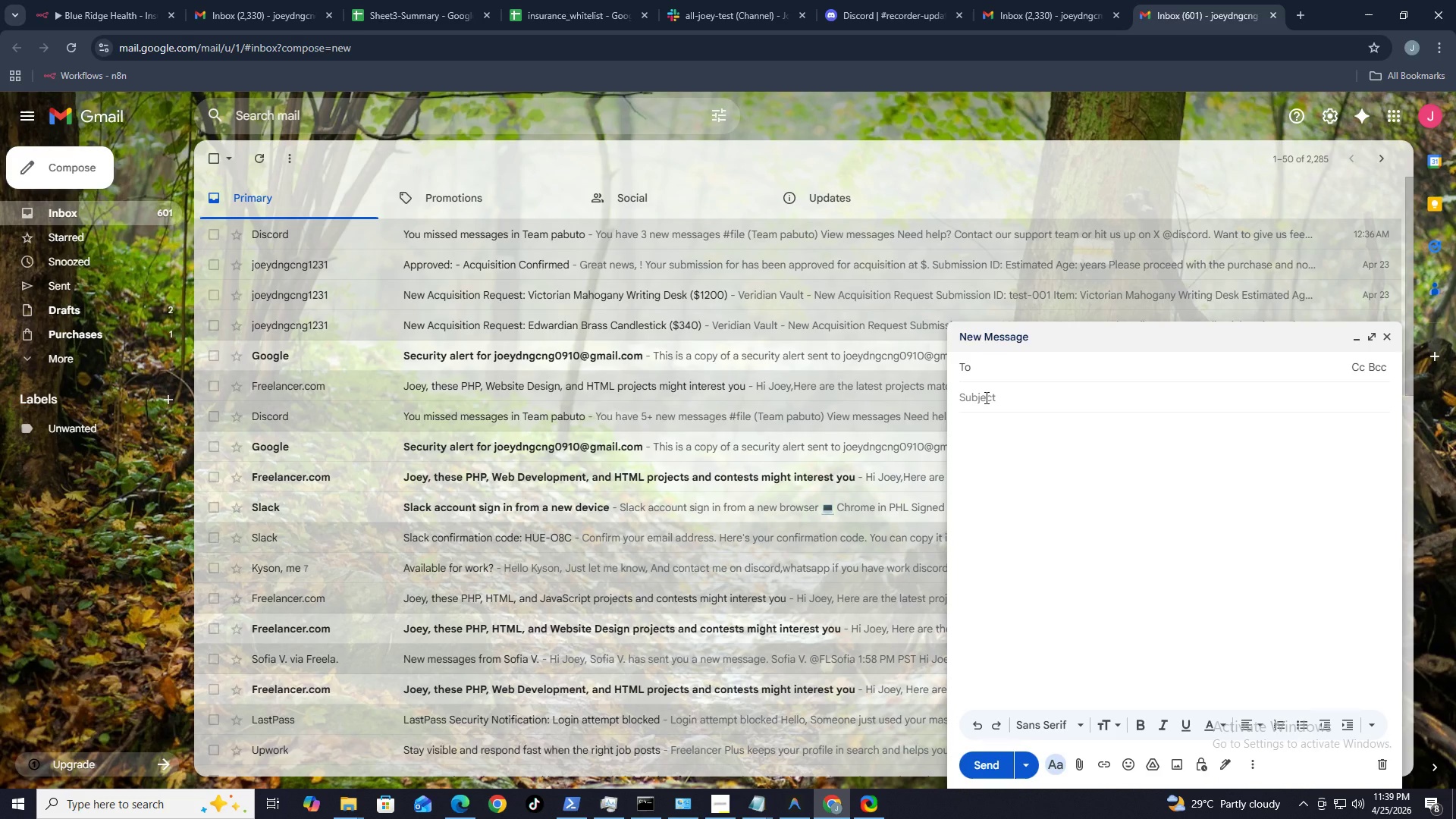 
type(joeydngcng1231@gmail.com)
key(Tab)
 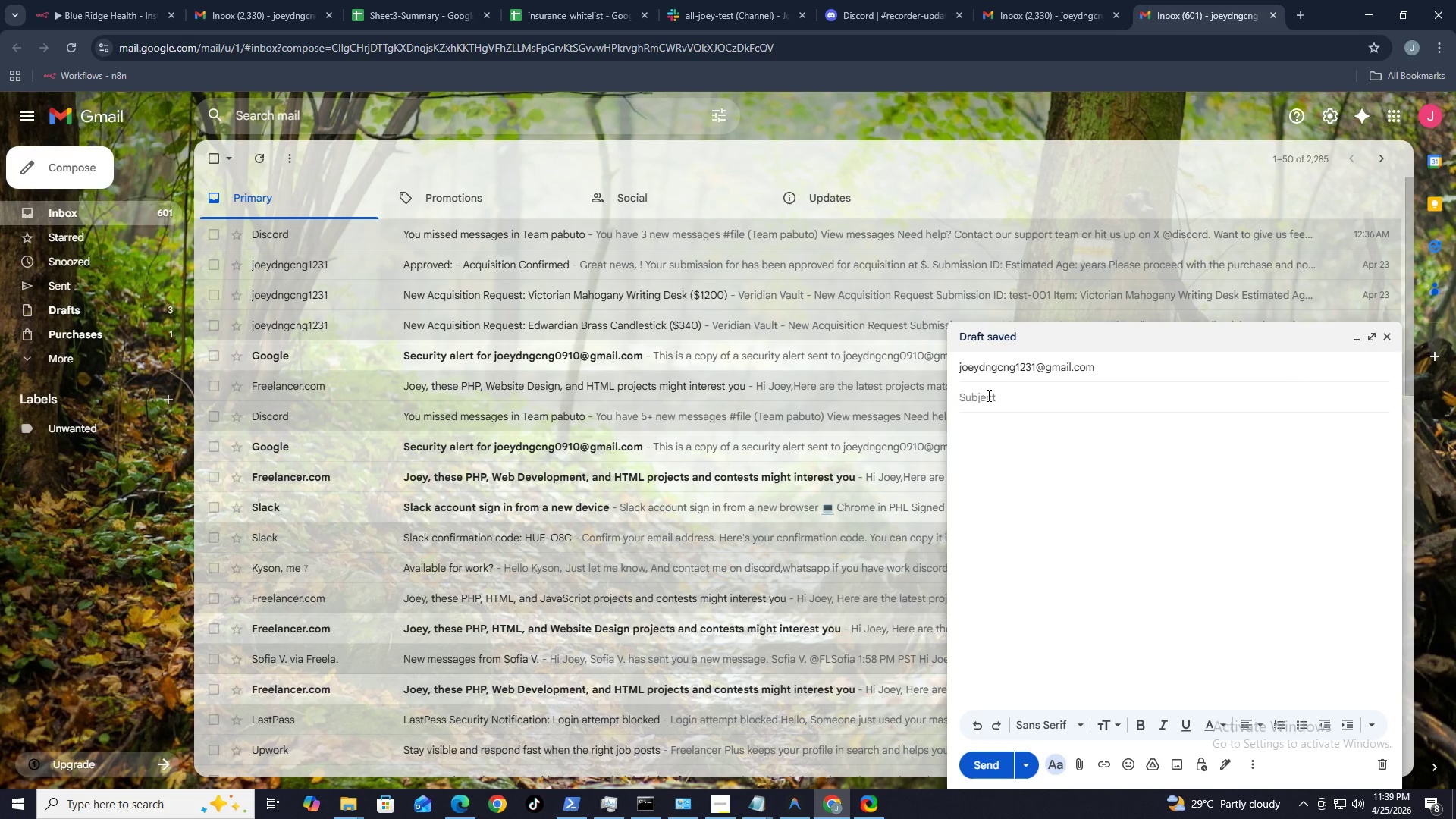 
key(Alt+Control+V)
 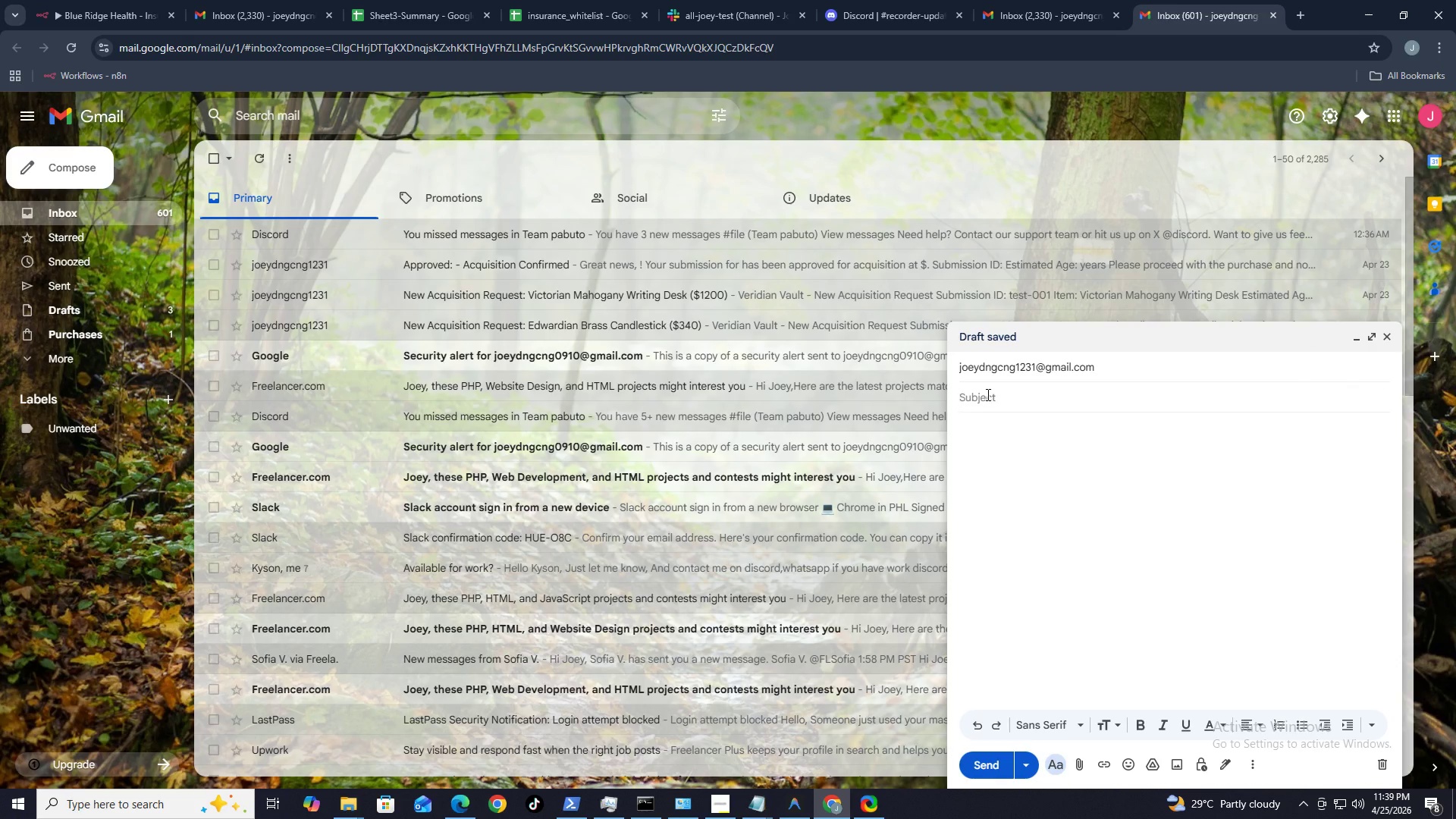 
key(Alt+Control+ControlLeft)
 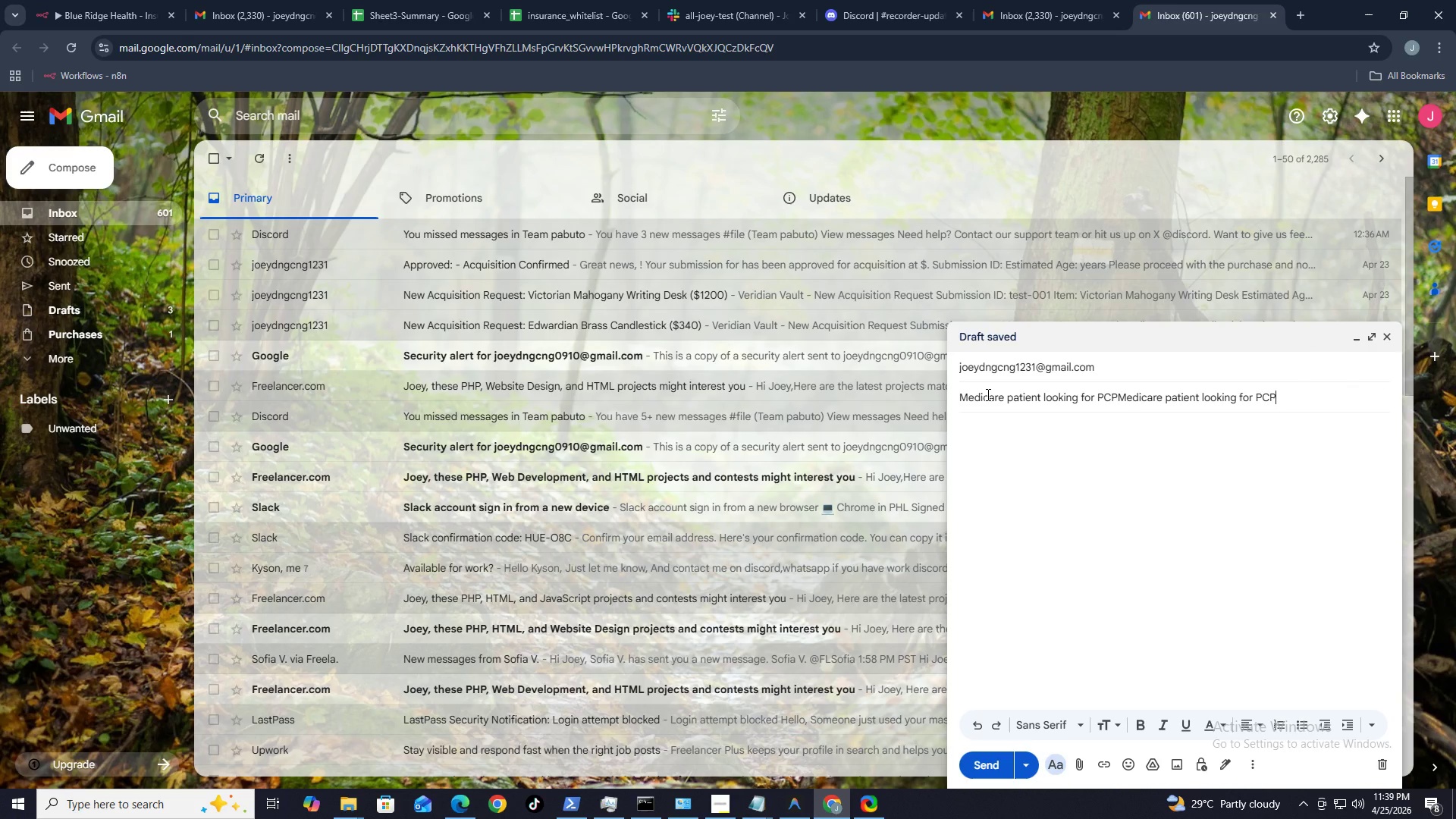 
key(Control+ControlLeft)
 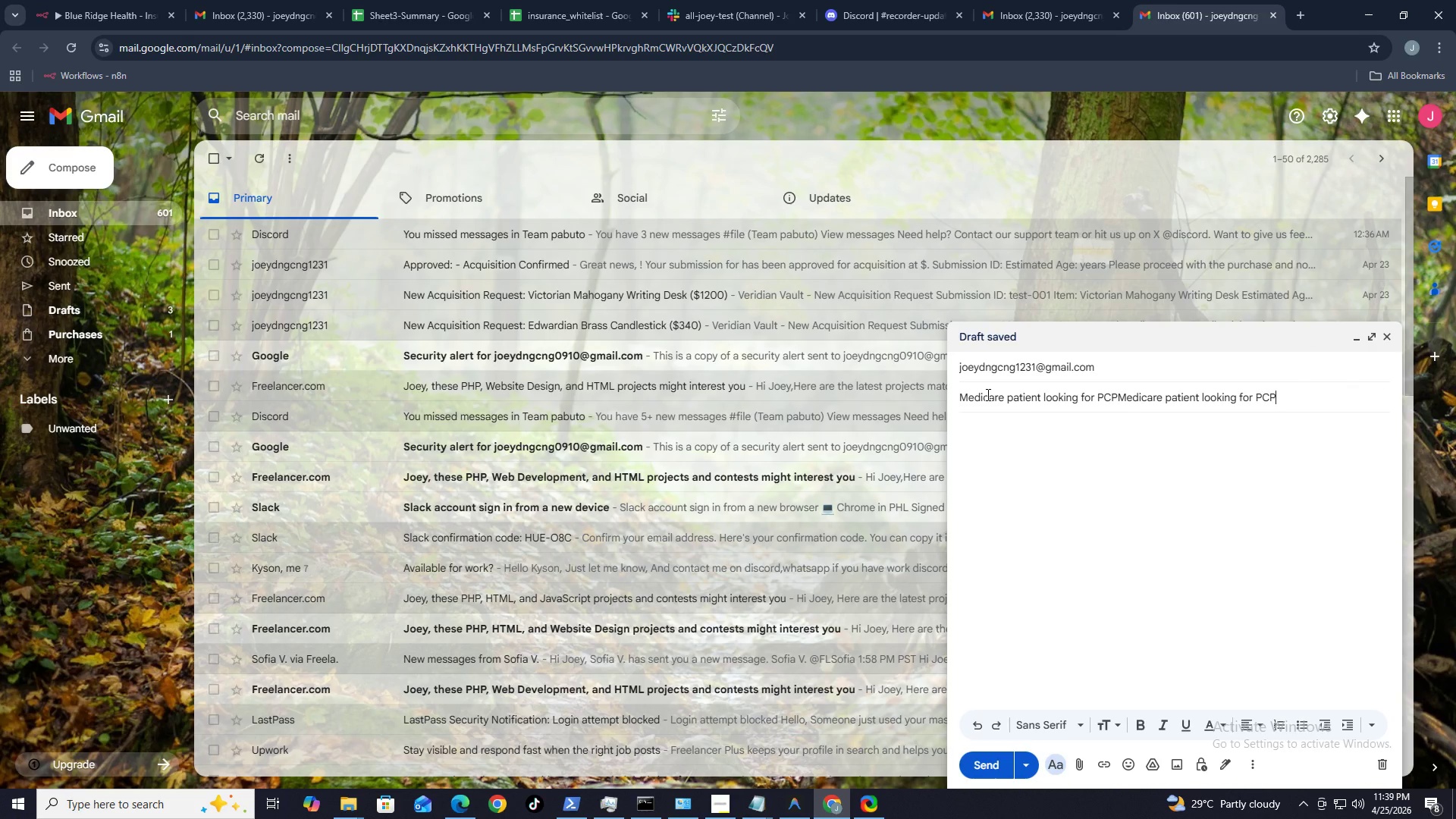 
key(Control+V)
 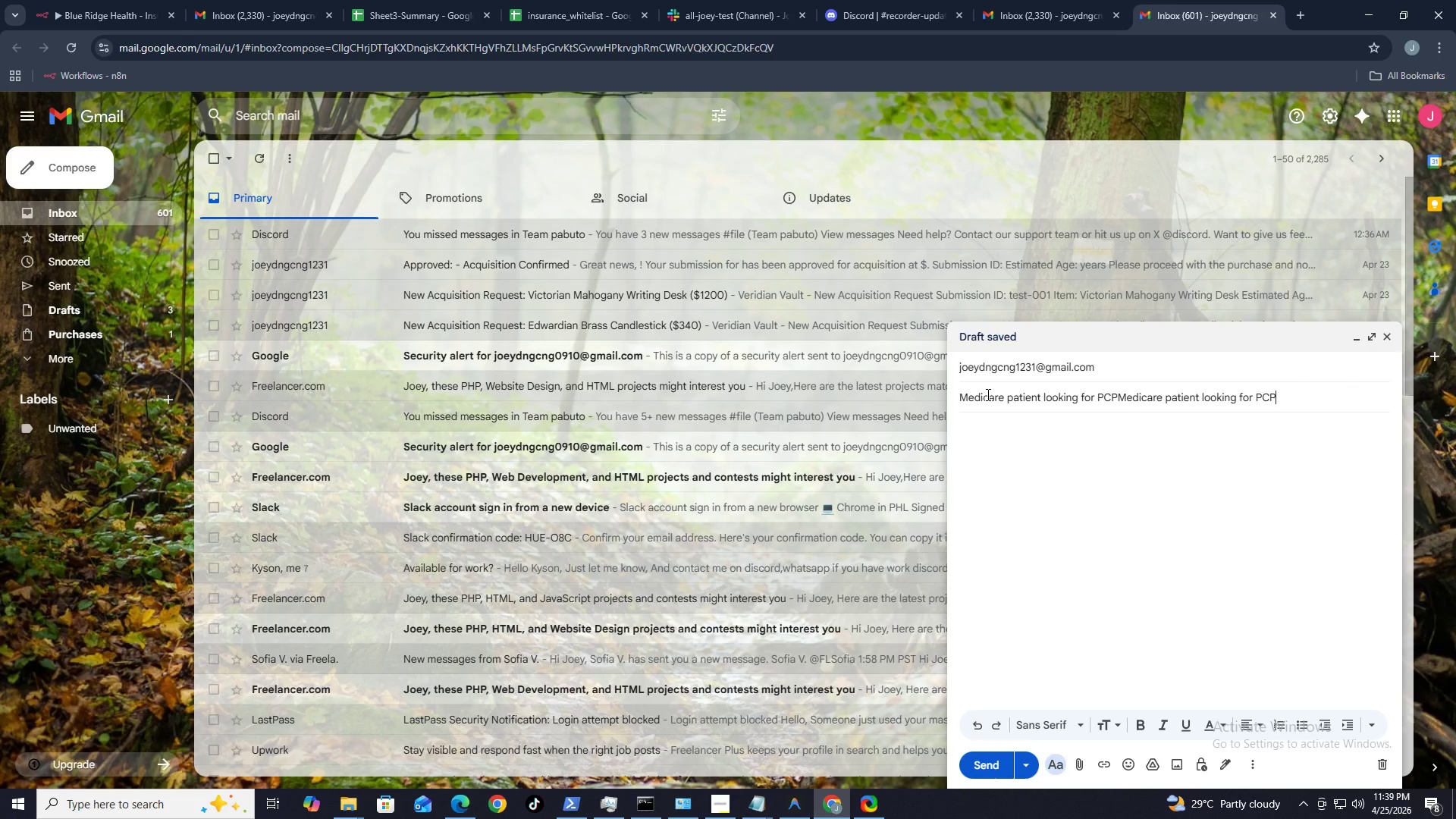 
key(Control+V)
 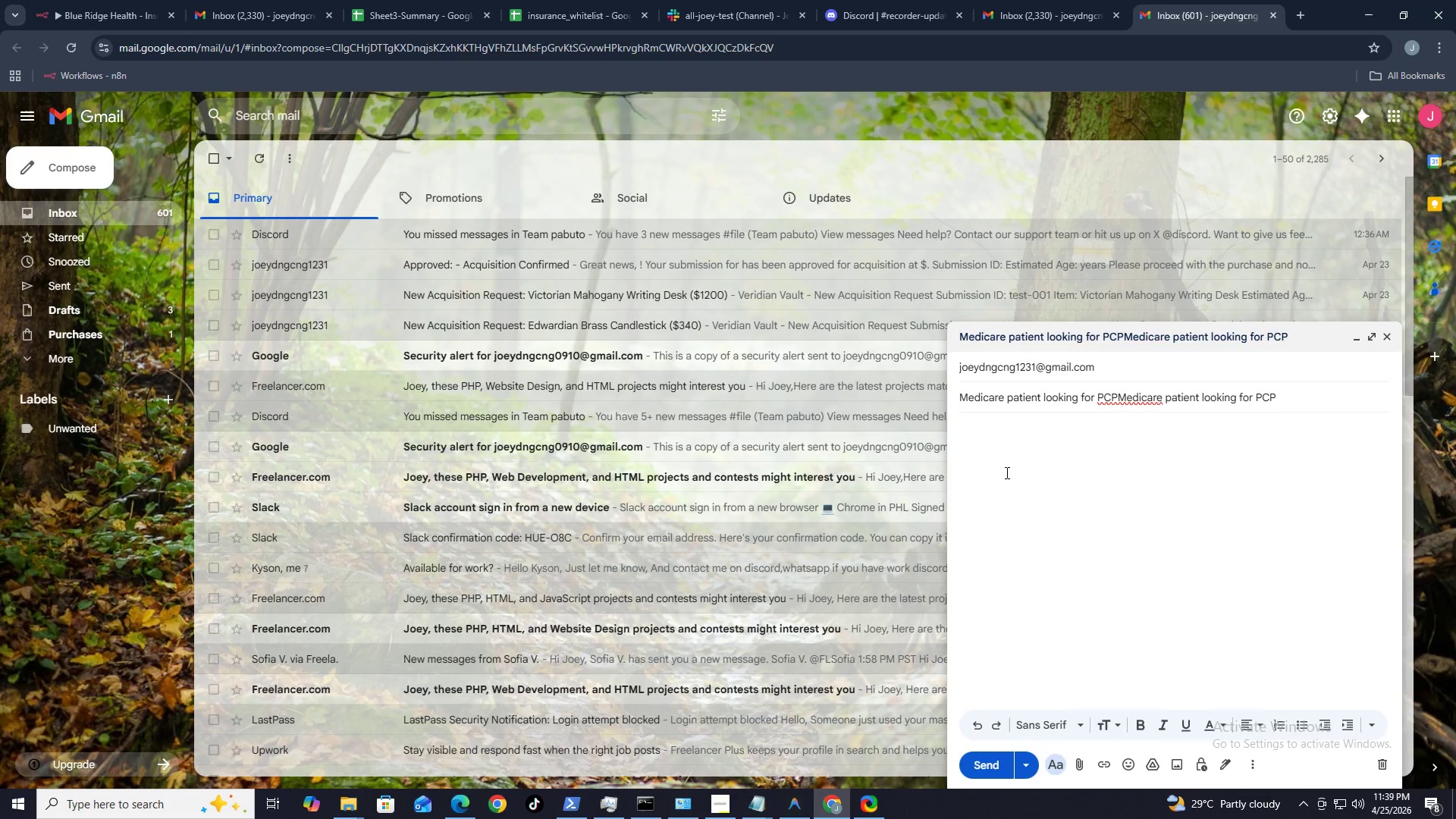 
left_click([1007, 431])
 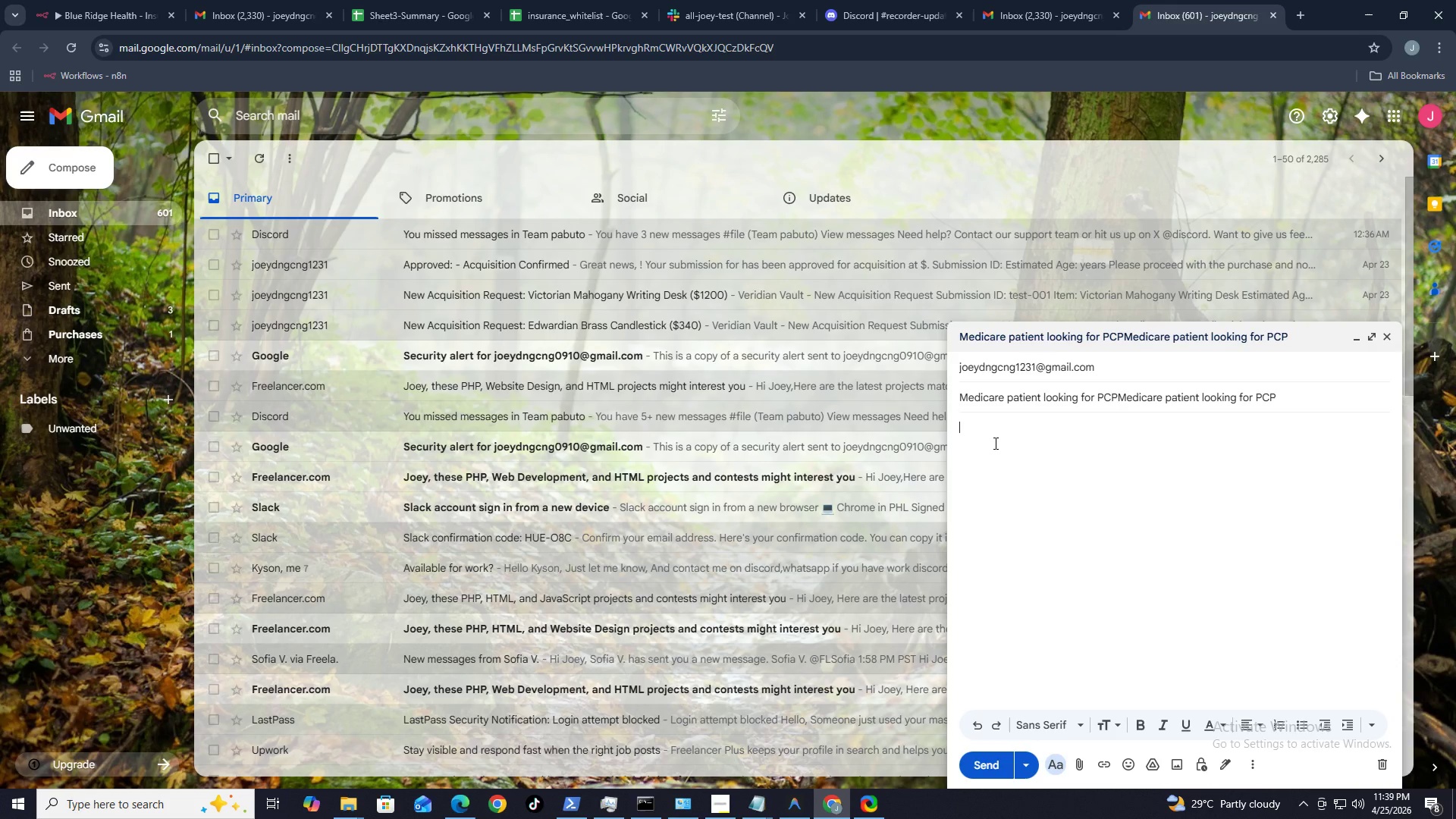 
hold_key(key=ControlLeft, duration=1.59)
 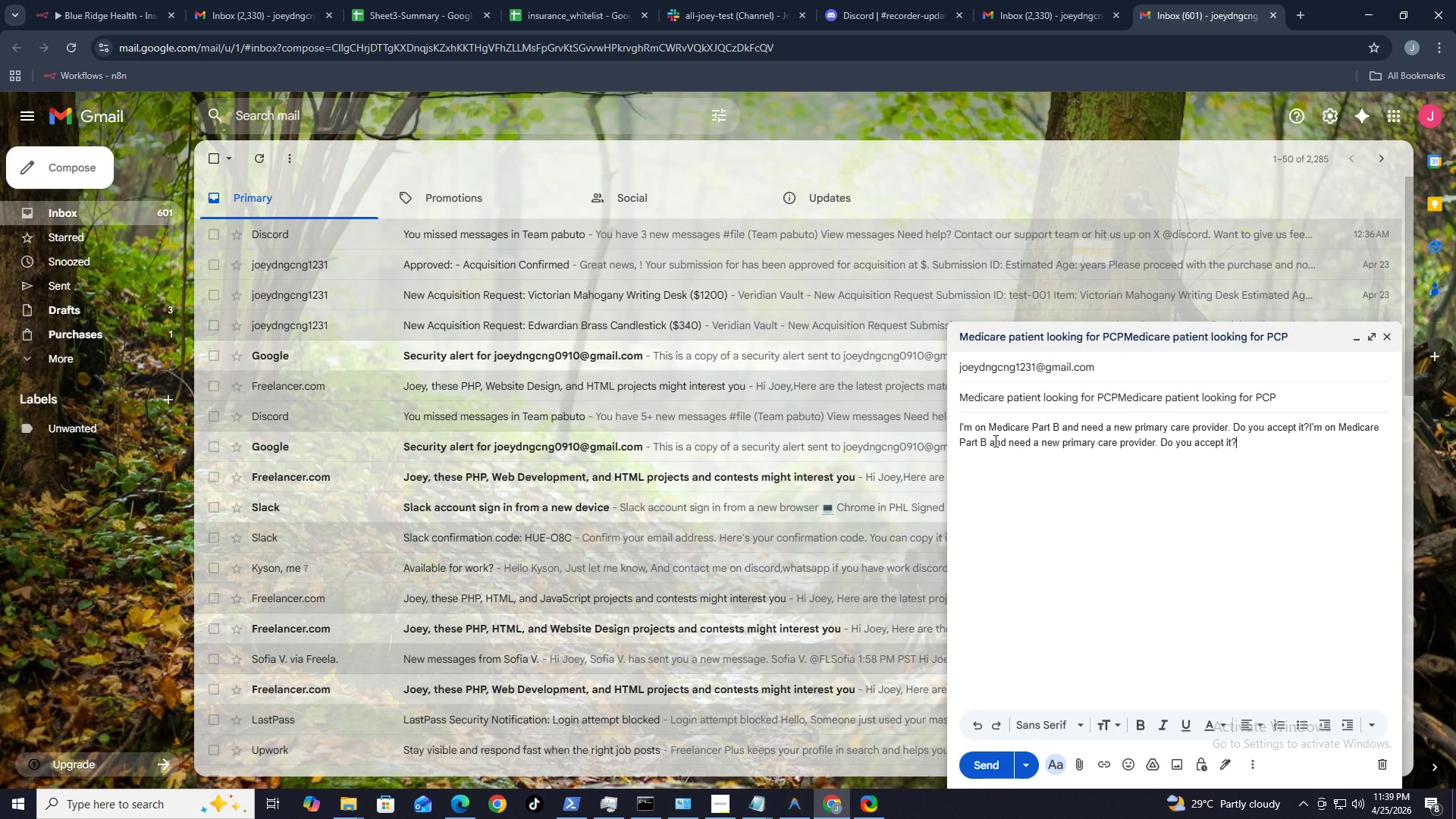 
key(Alt+V)
 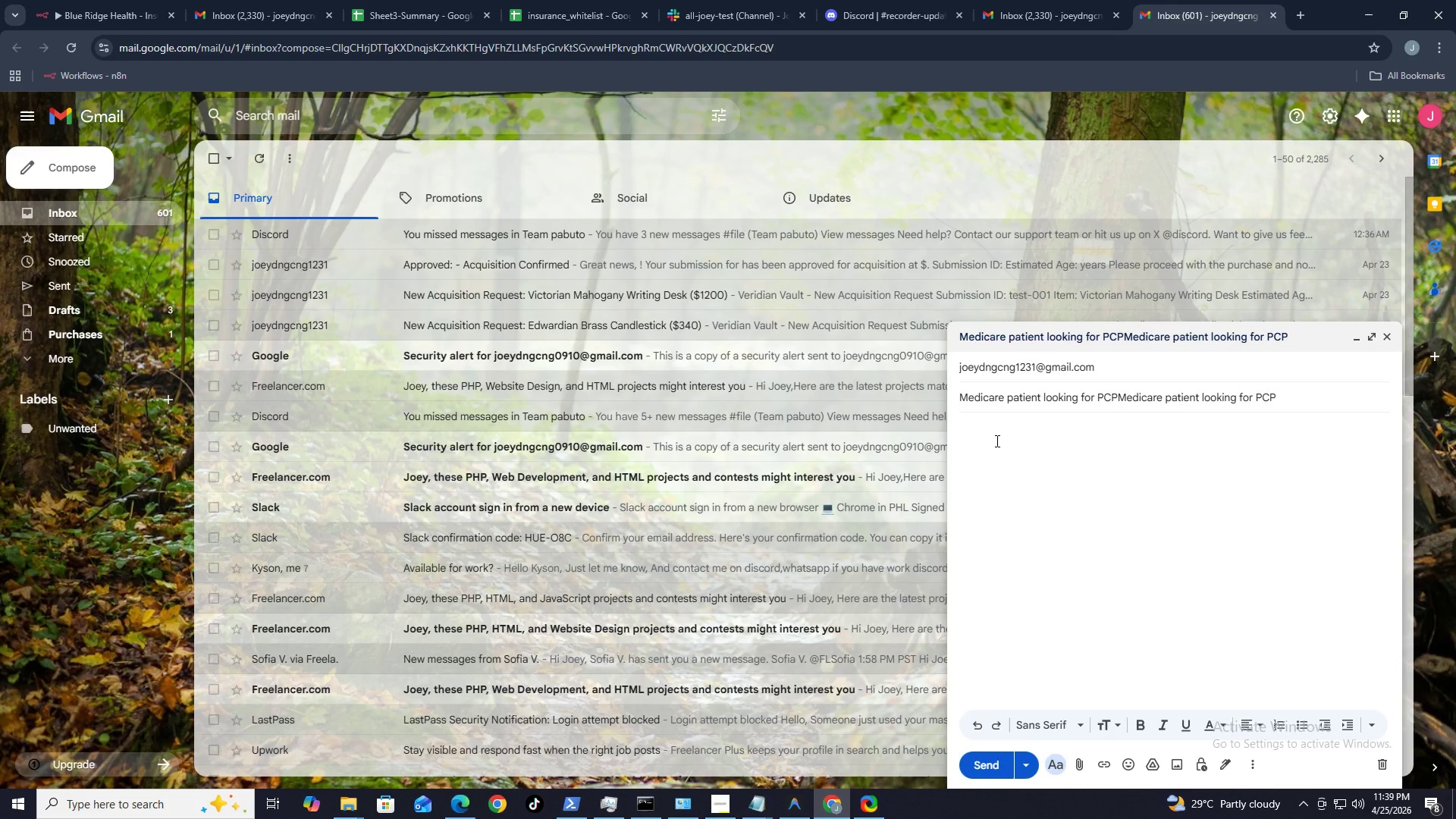 
key(Control+ControlLeft)
 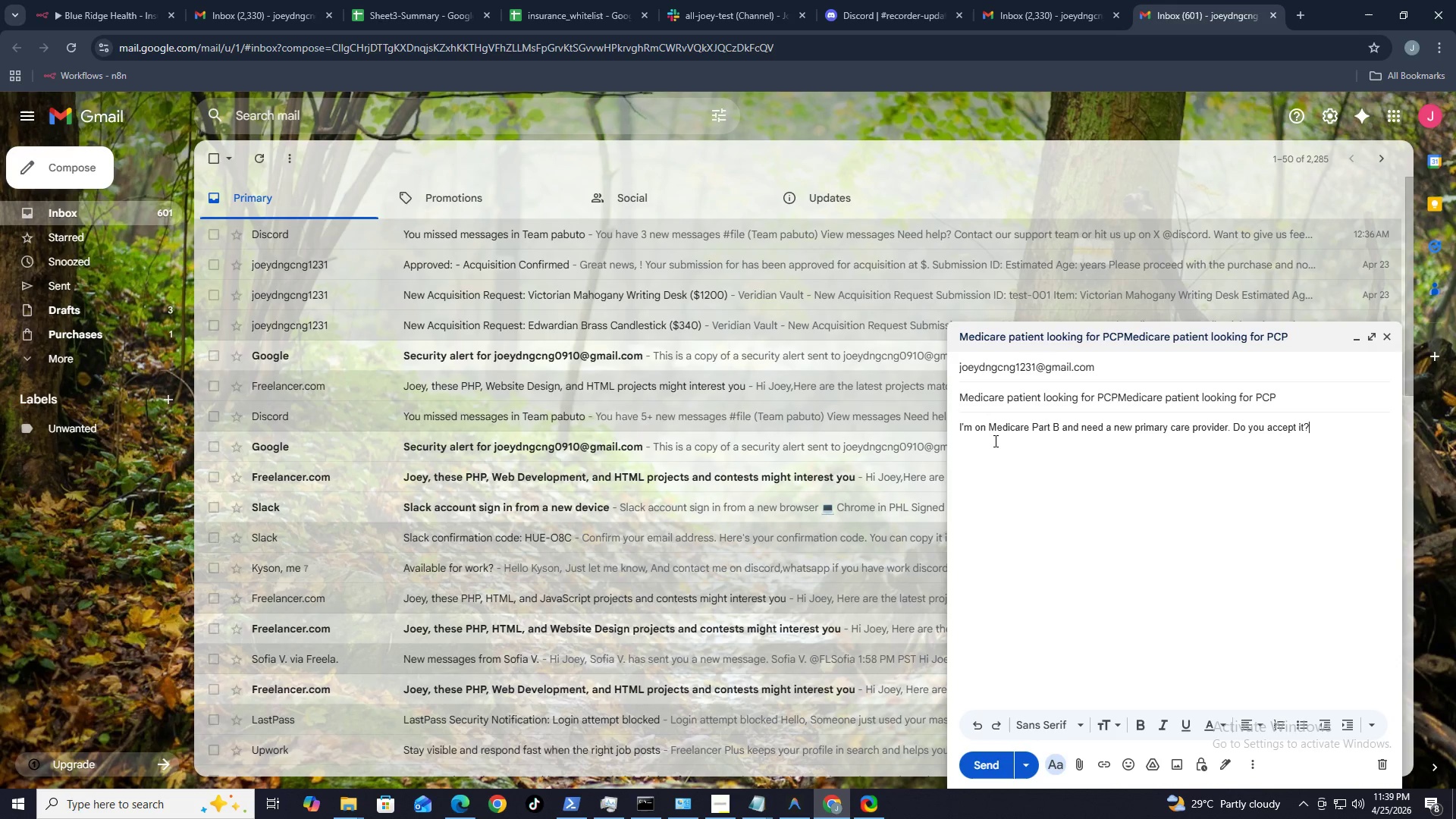 
key(Control+V)
 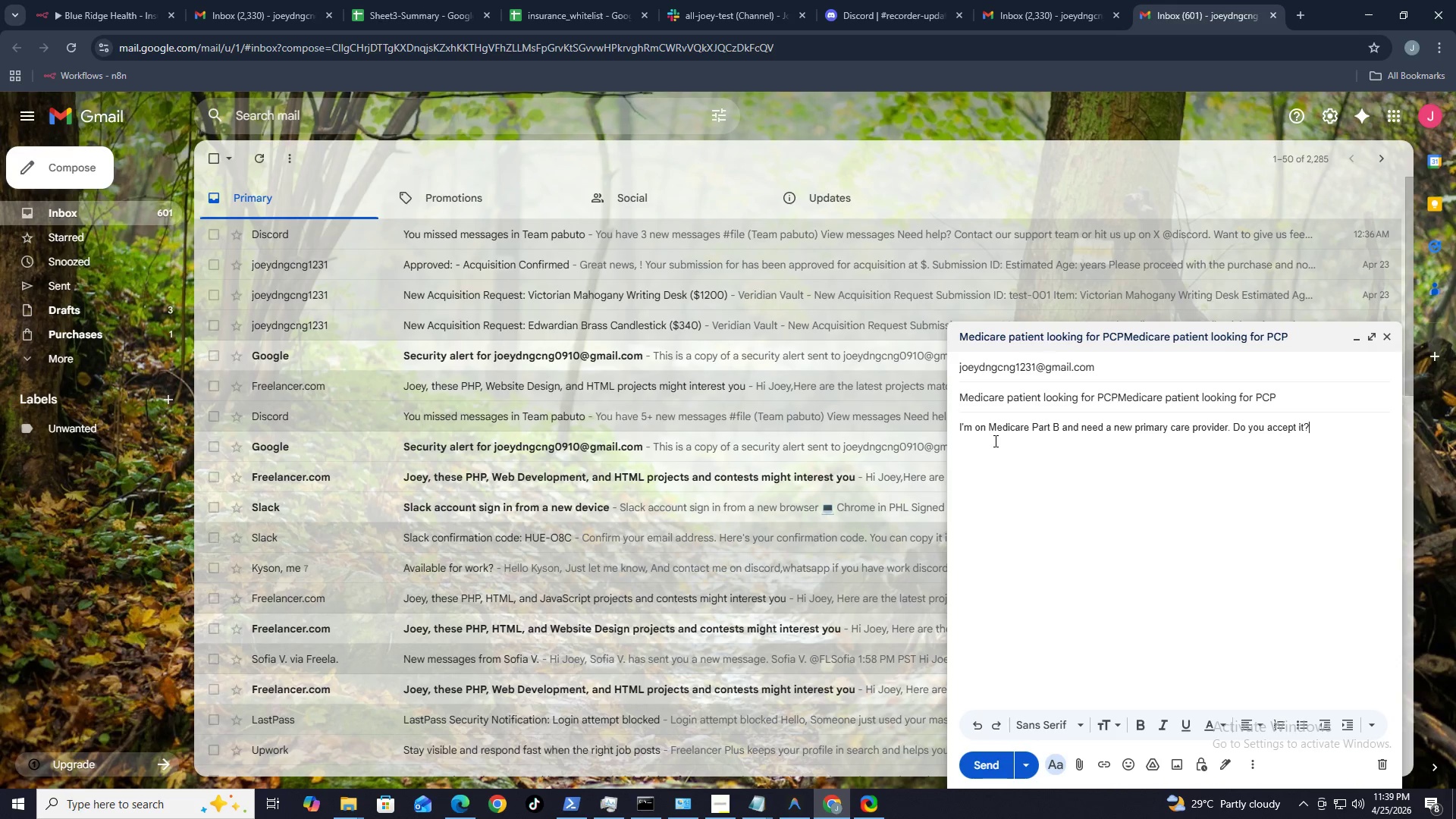 
key(Control+ControlLeft)
 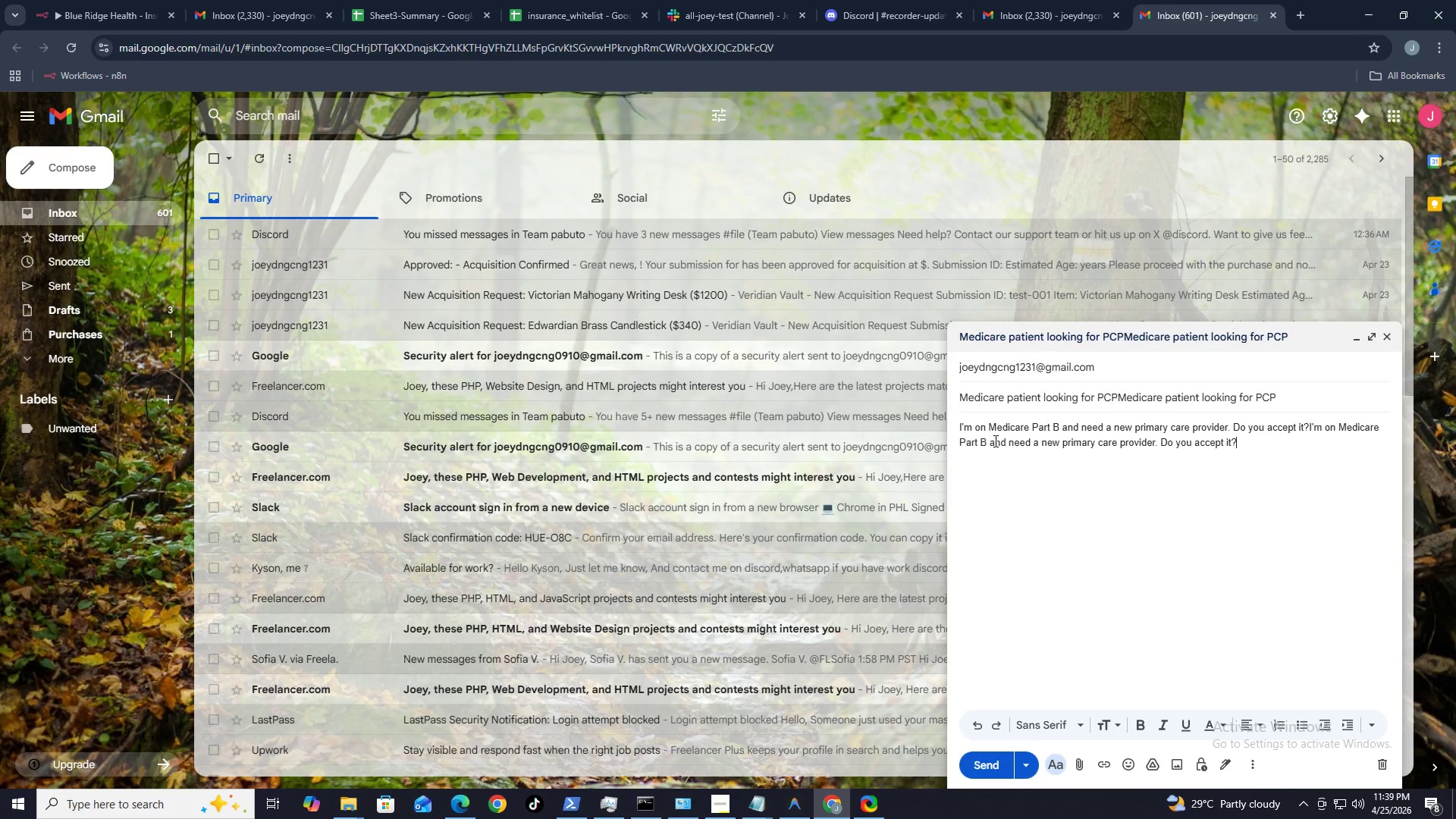 
key(V)
 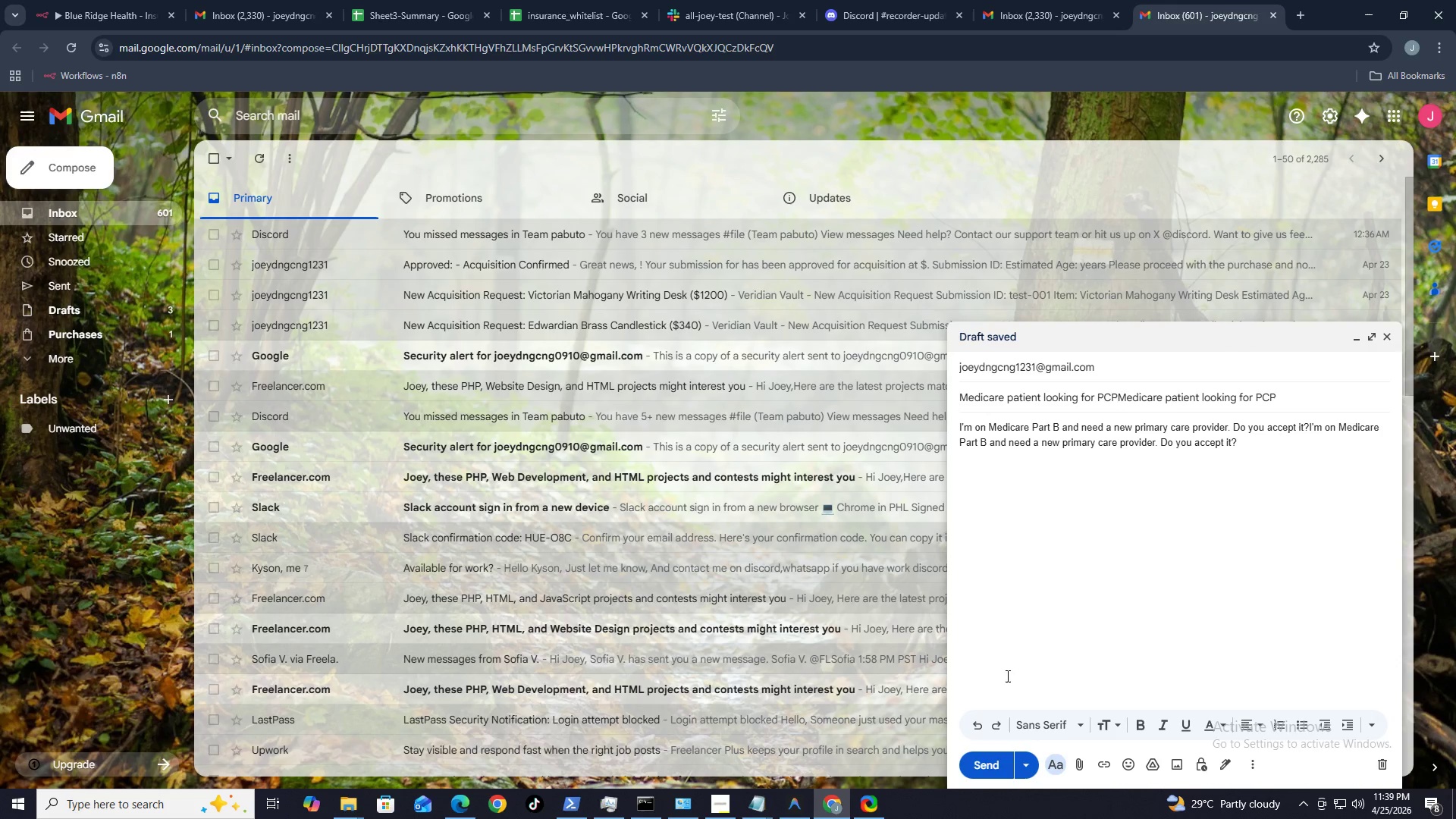 
left_click([991, 760])
 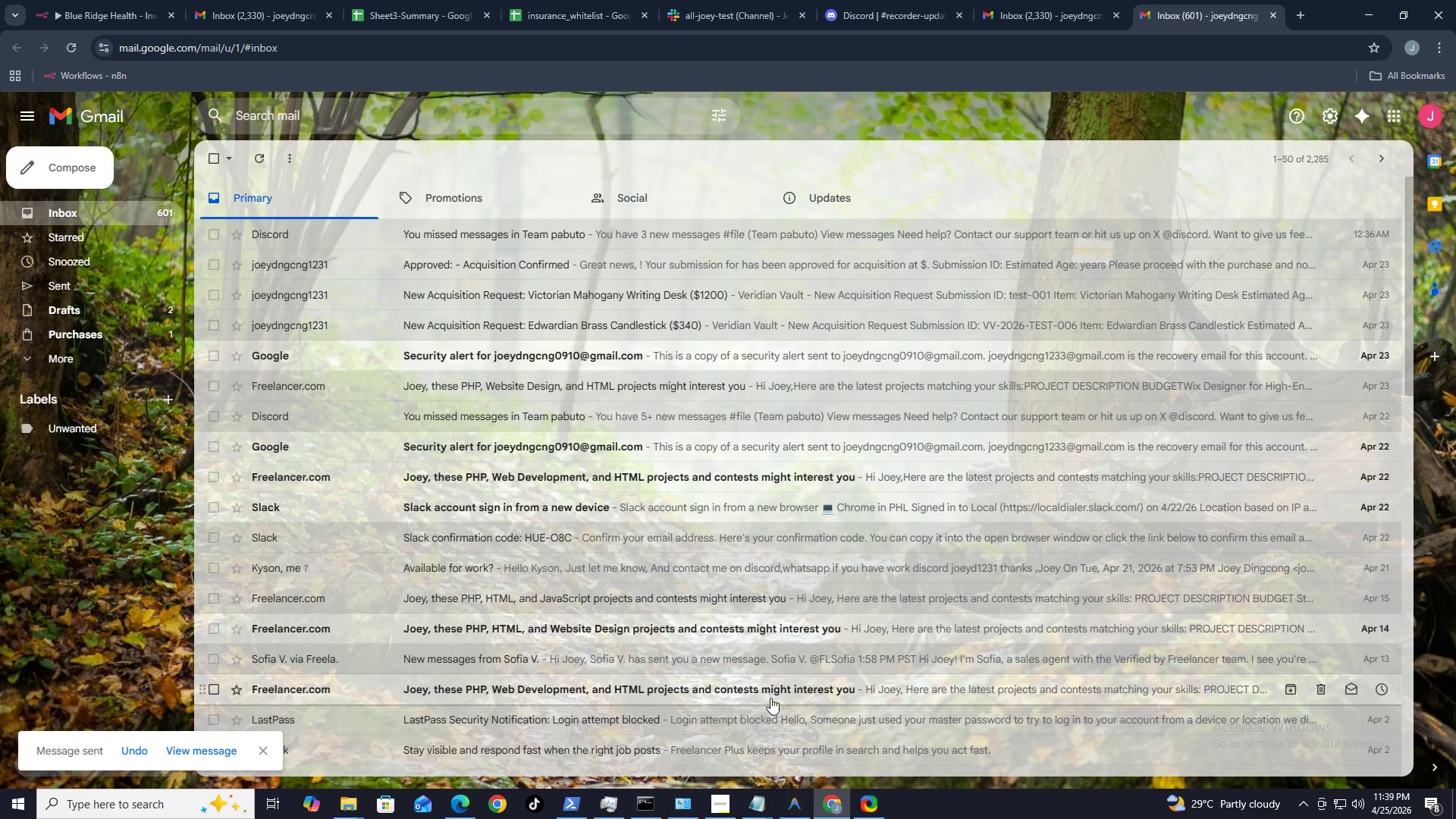 
wait(5.2)
 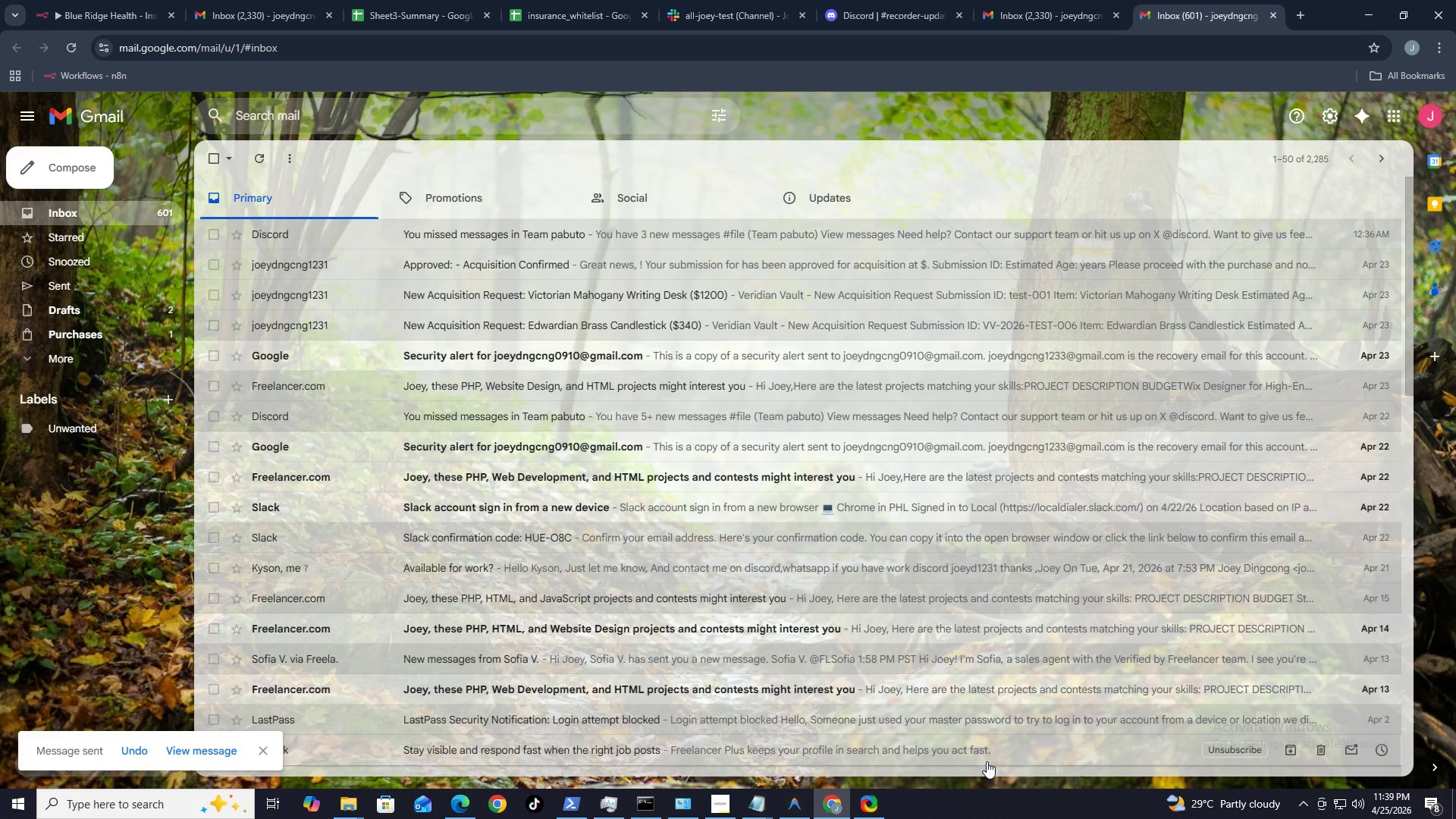 
left_click([836, 796])
 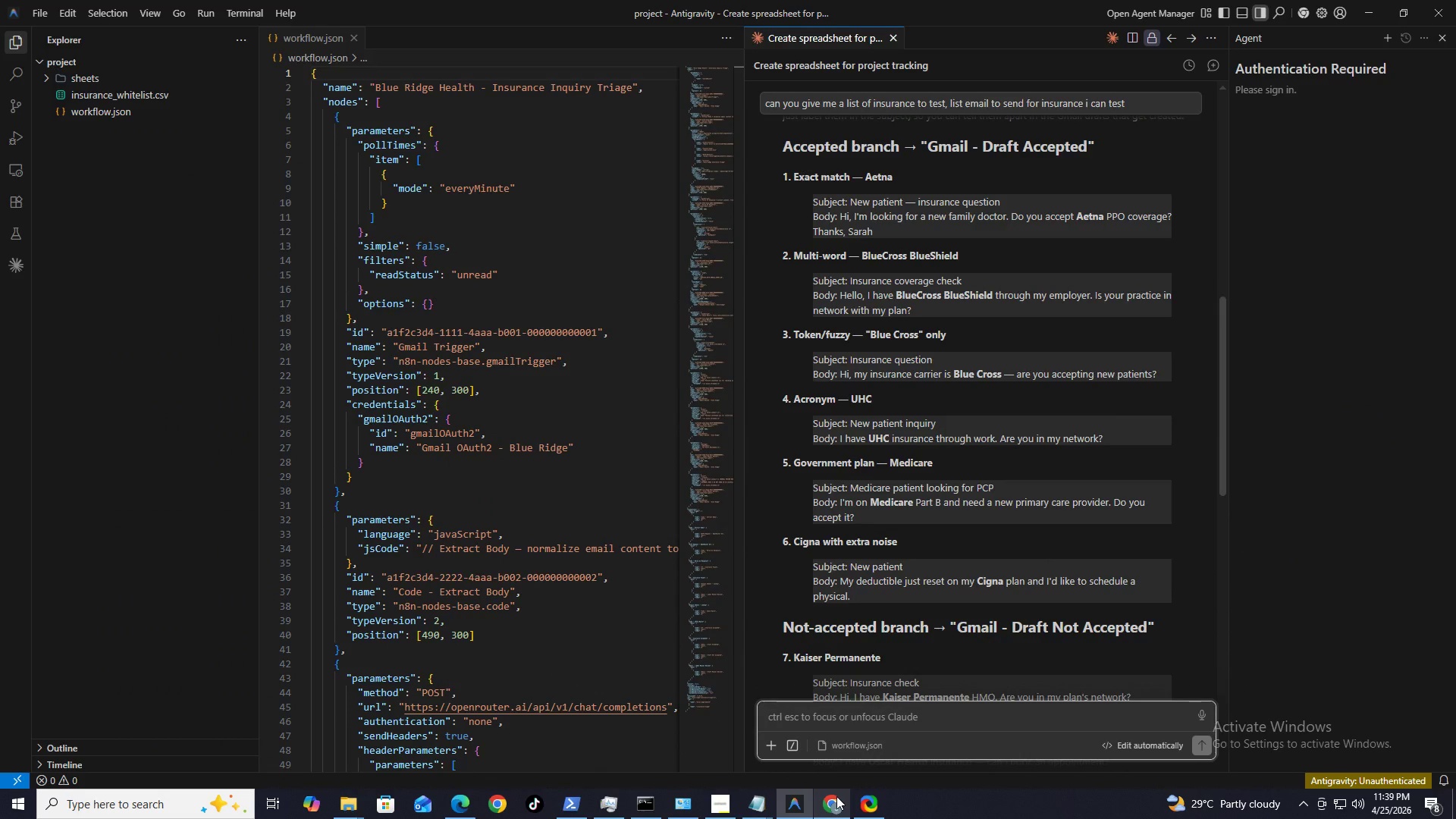 
left_click([838, 795])
 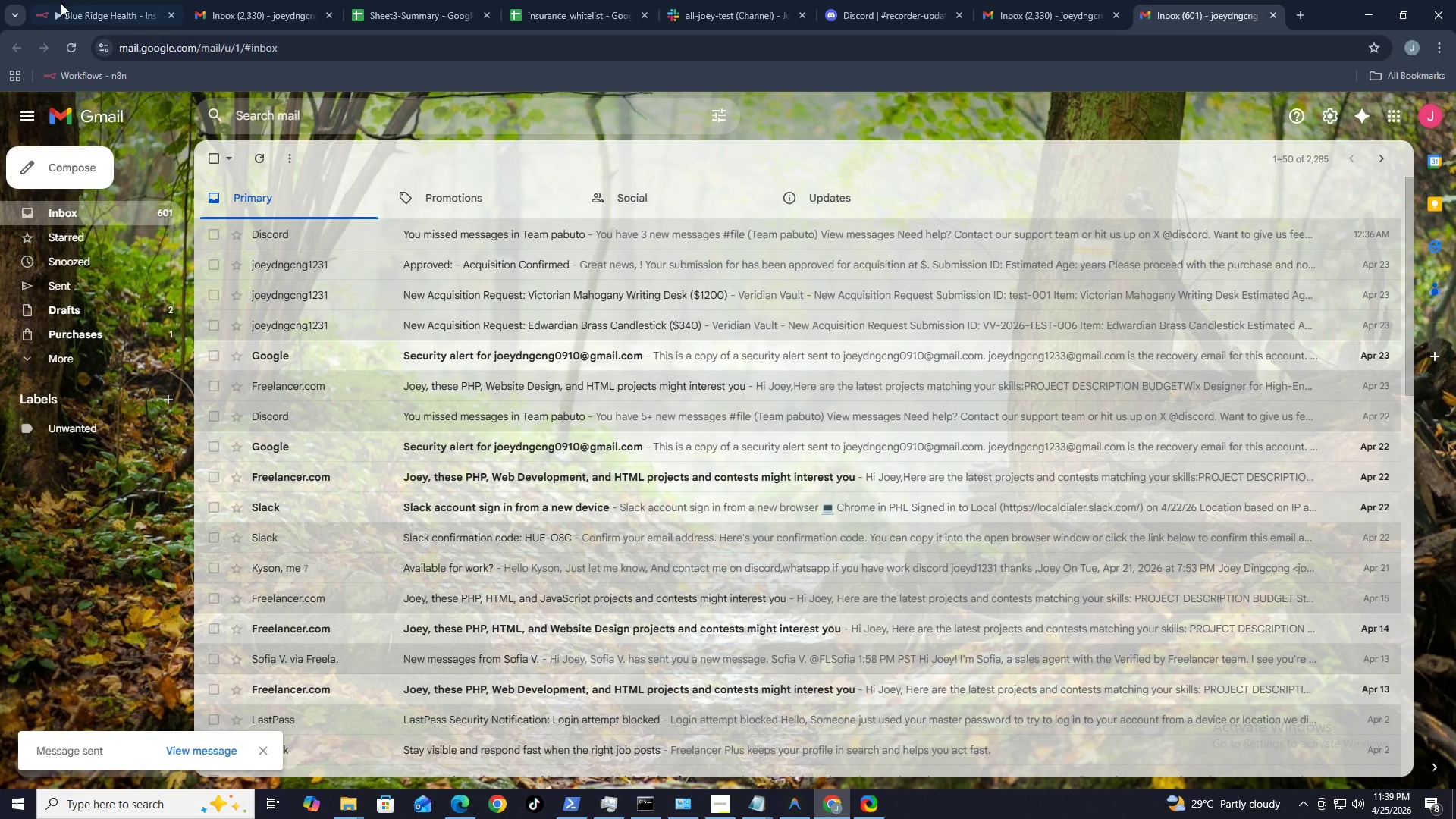 
left_click([70, 15])
 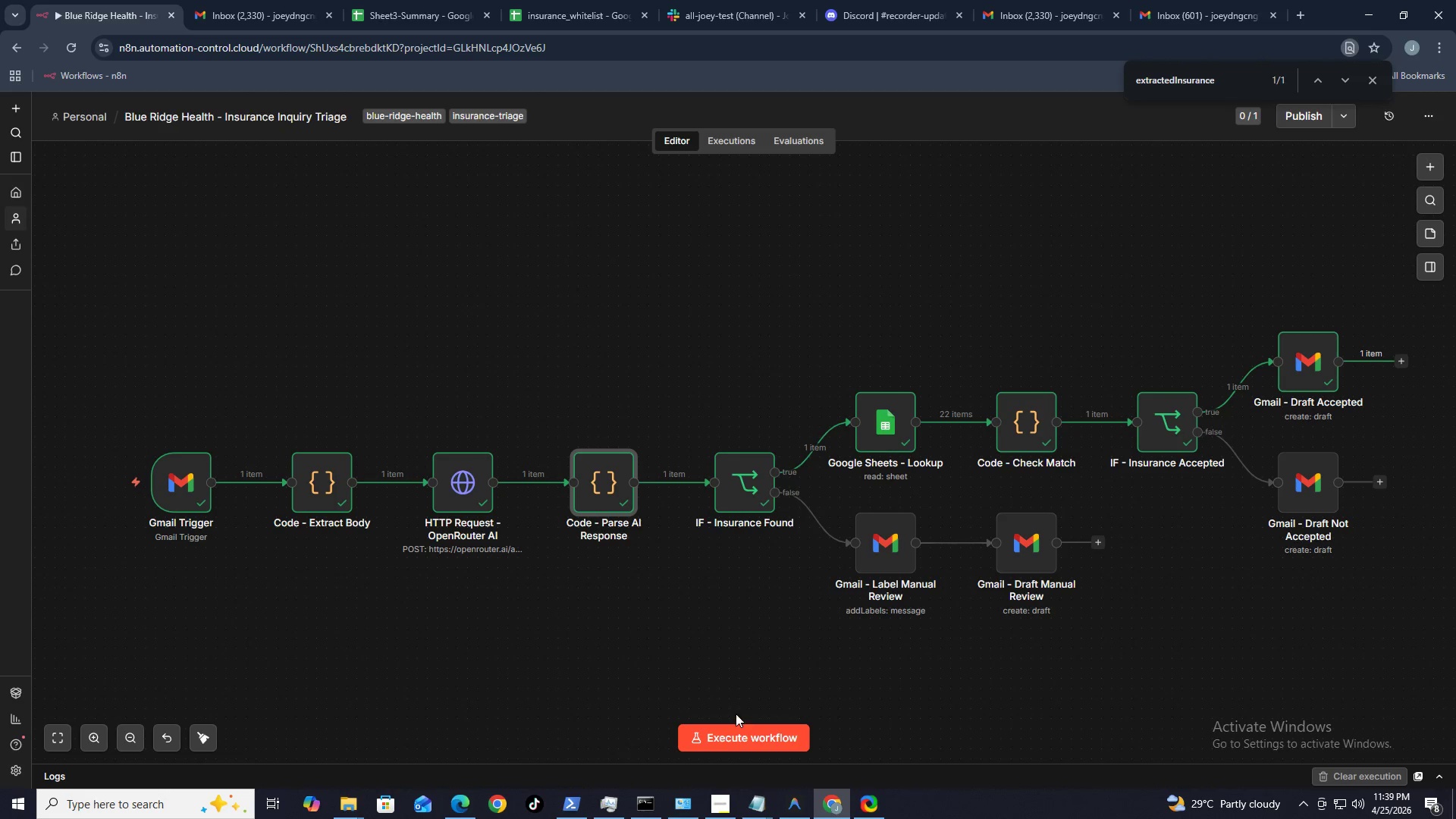 
left_click_drag(start_coordinate=[742, 726], to_coordinate=[738, 726])
 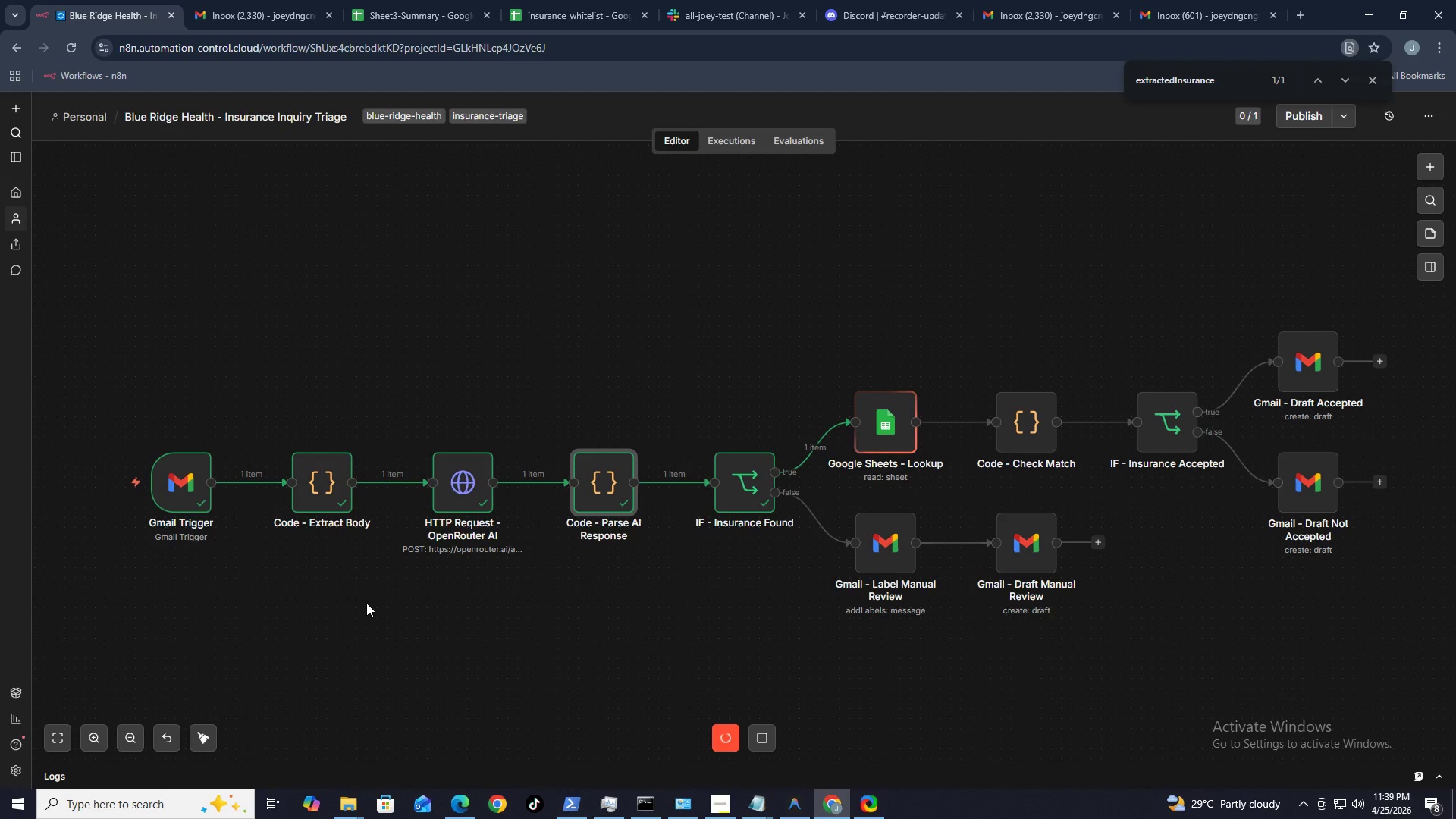 
wait(8.95)
 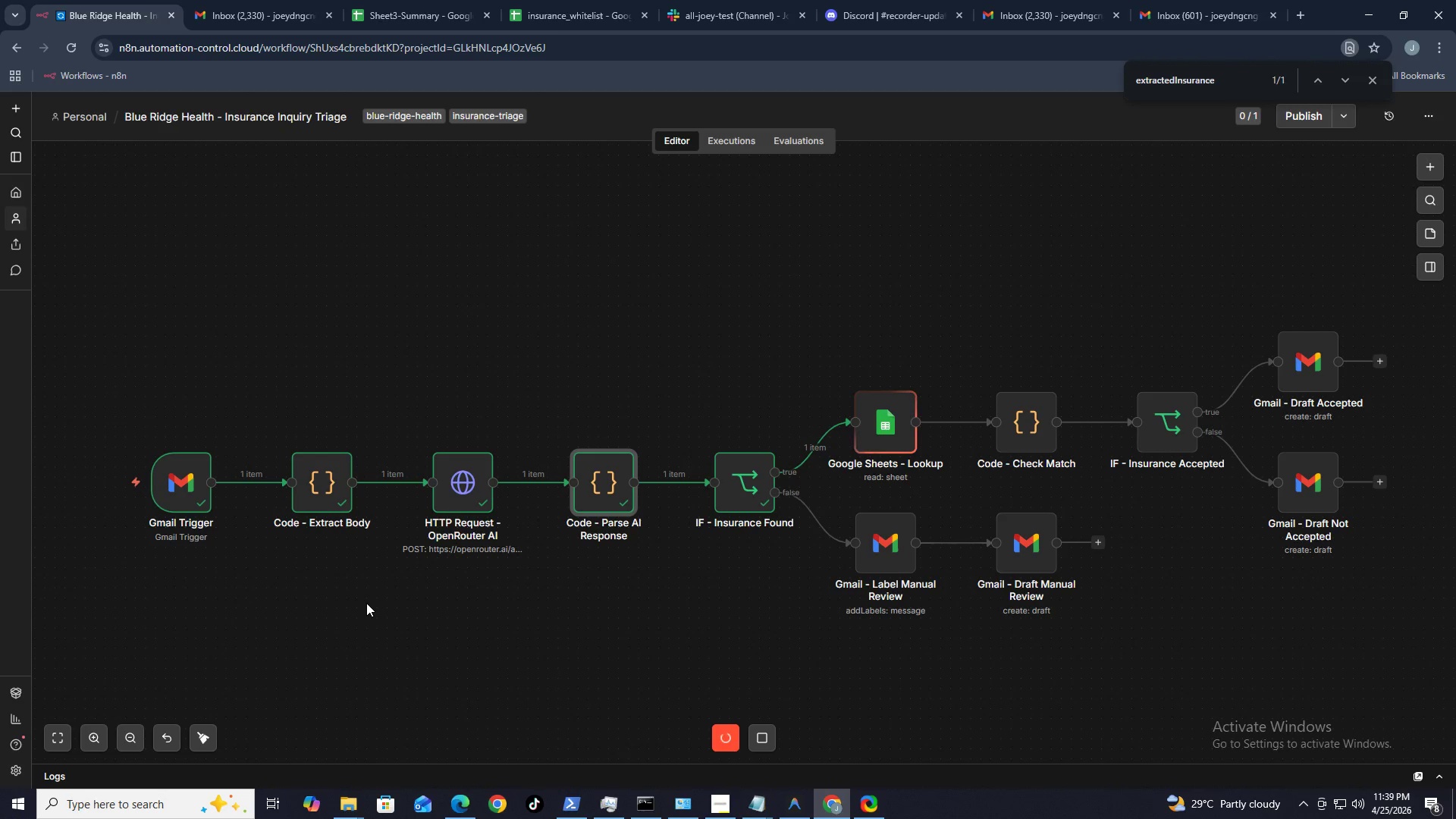 
double_click([324, 478])
 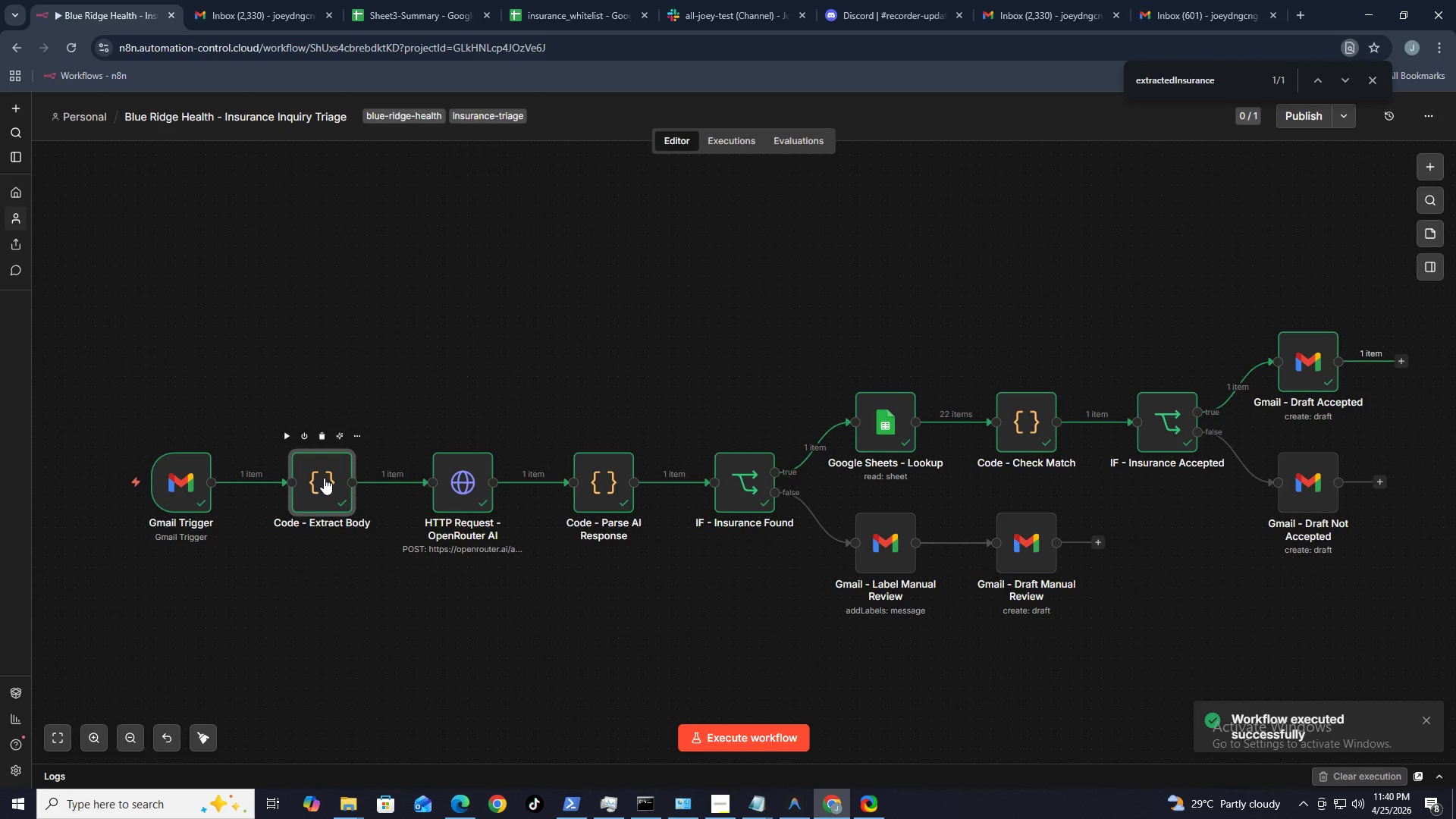 
triple_click([324, 478])
 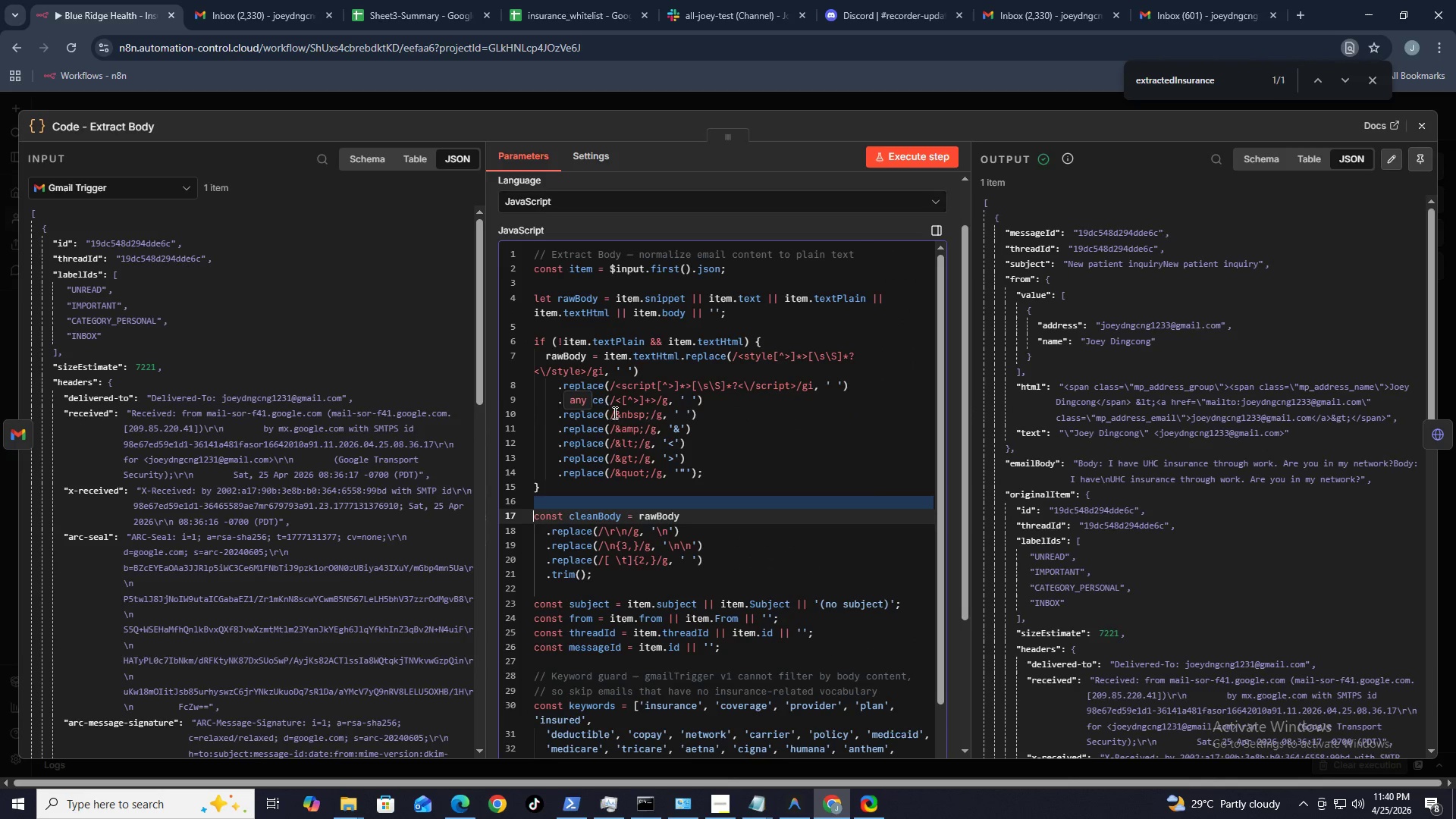 
triple_click([324, 478])
 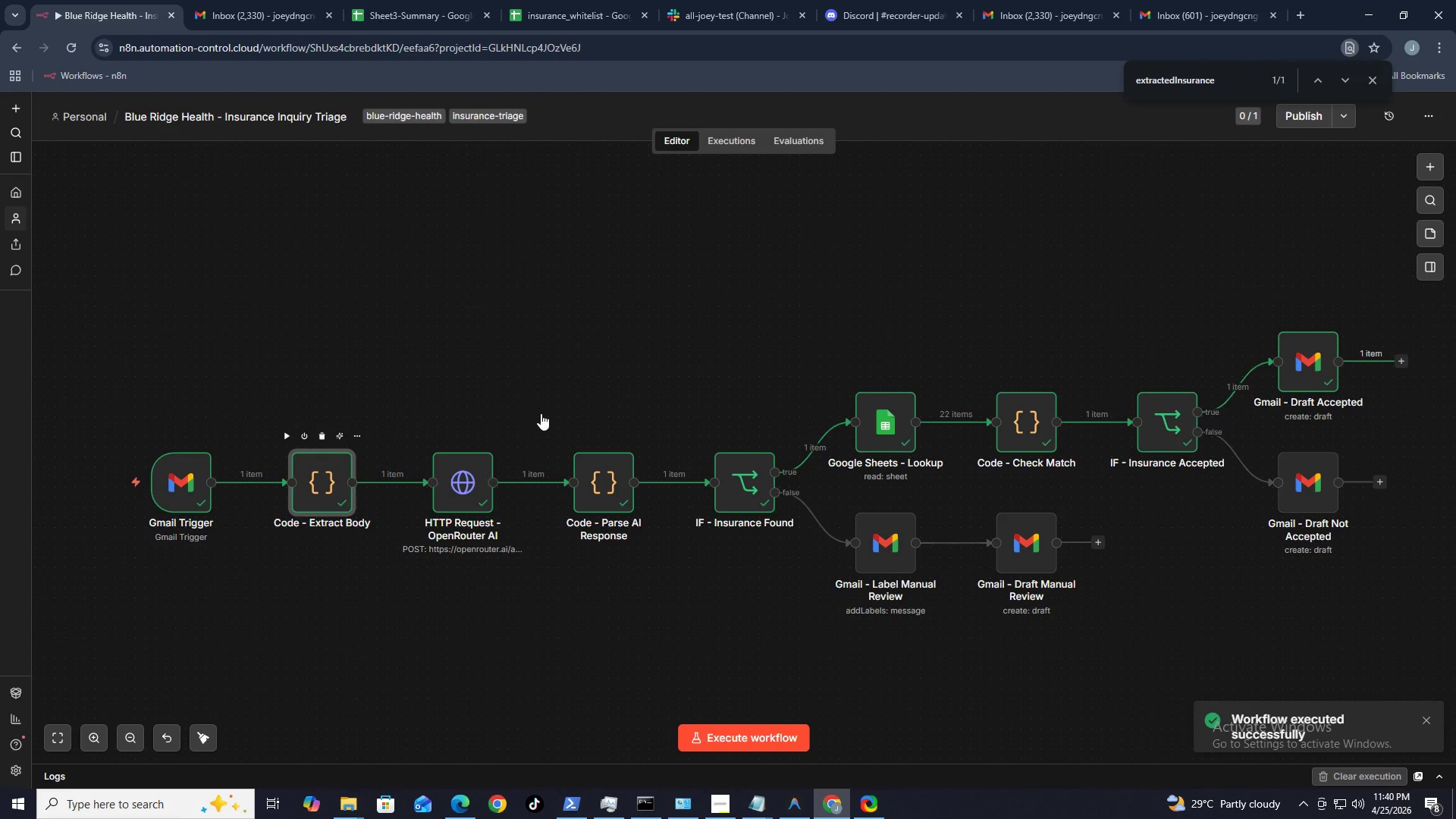 
wait(7.67)
 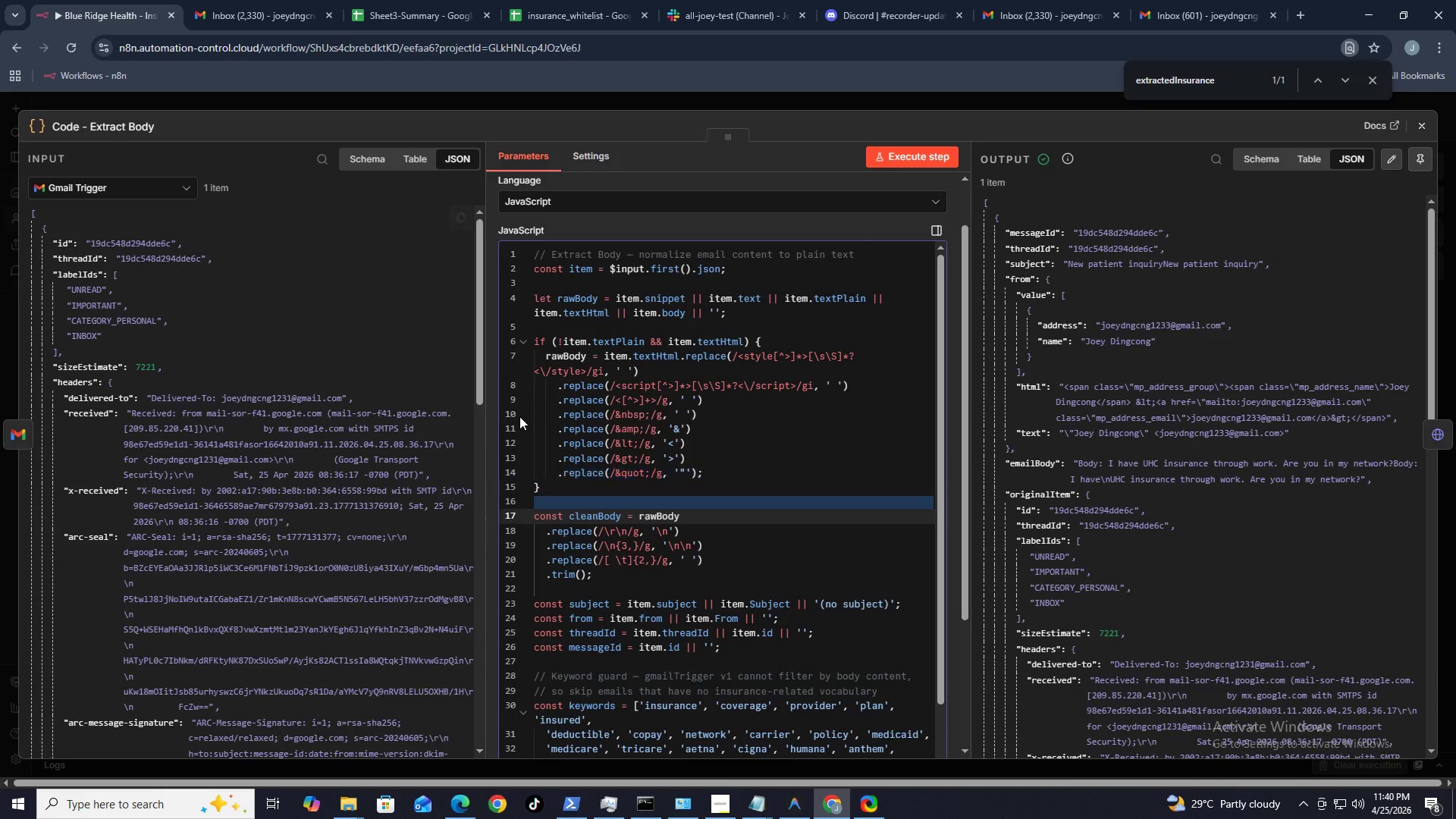 
left_click([614, 153])
 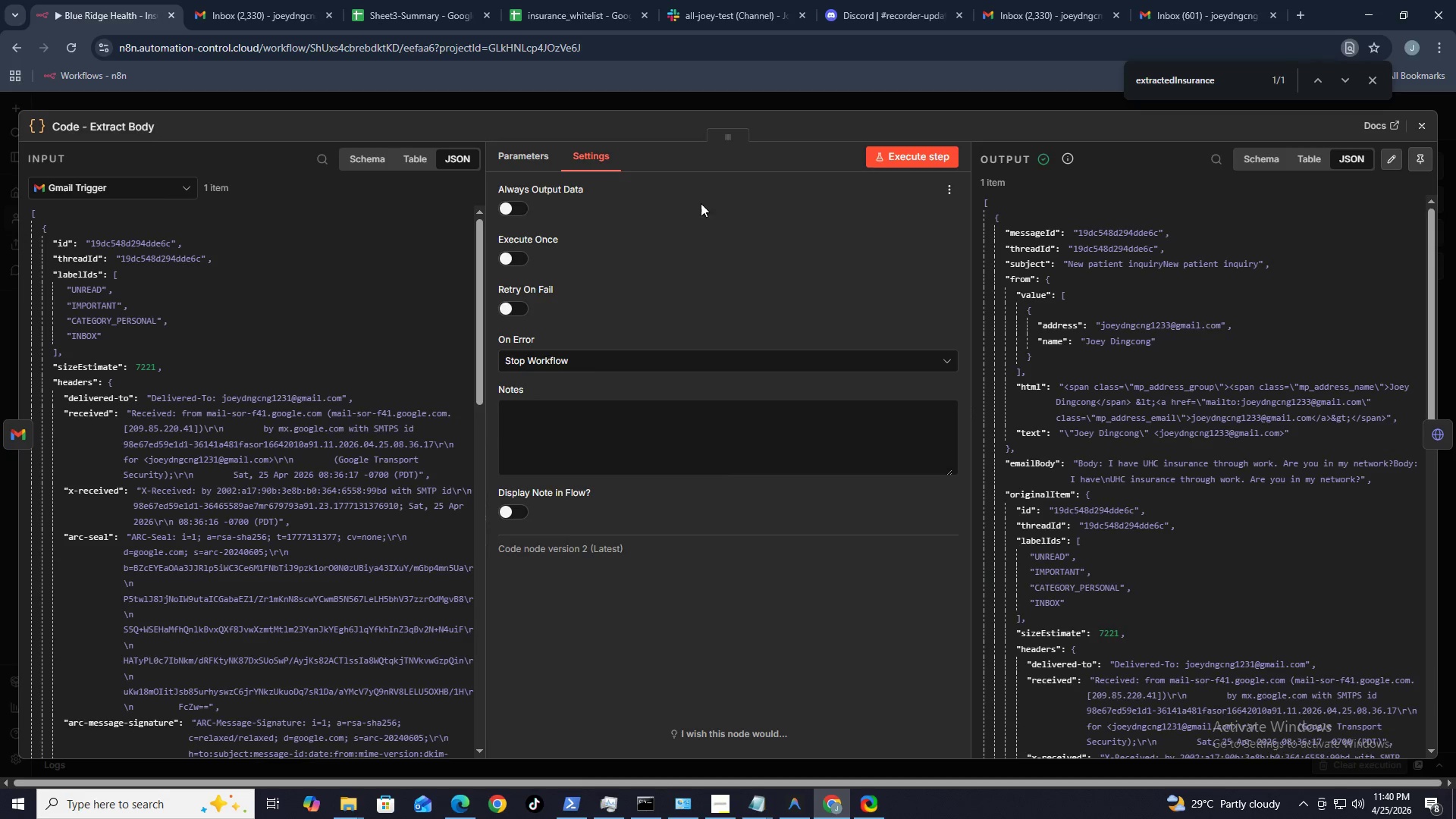 
wait(5.39)
 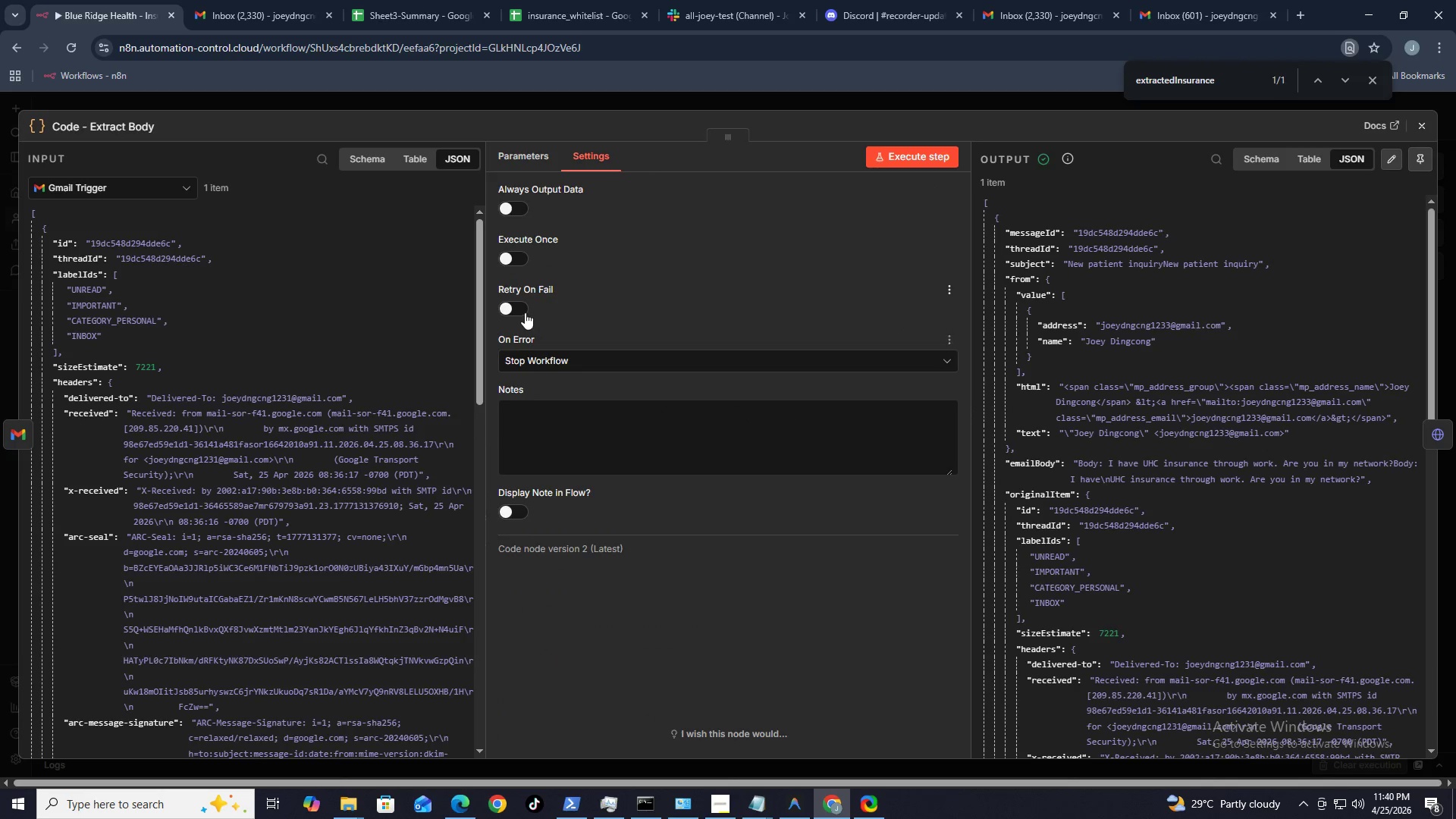 
left_click([1423, 121])
 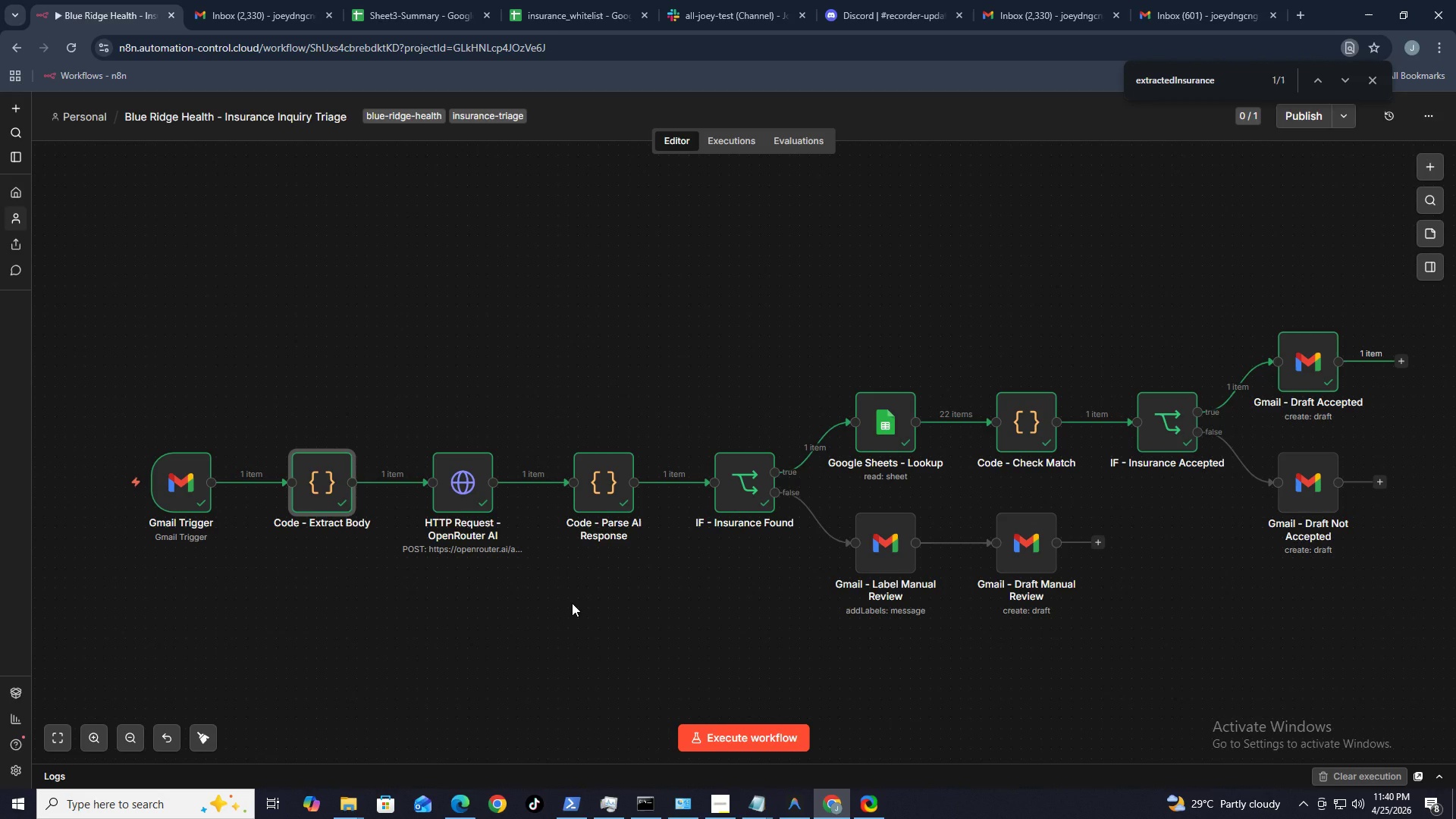 
wait(52.16)
 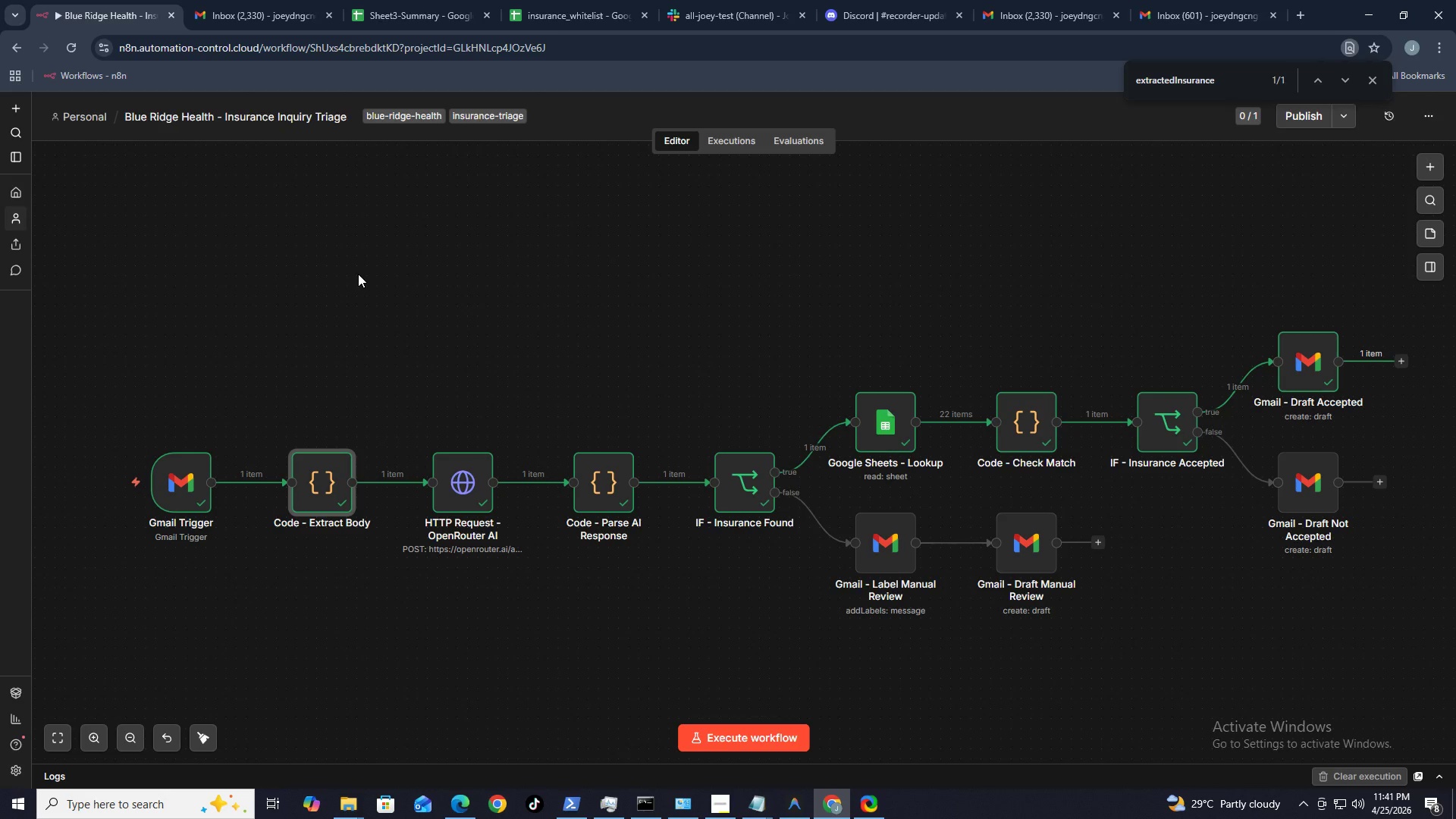 
left_click([733, 735])
 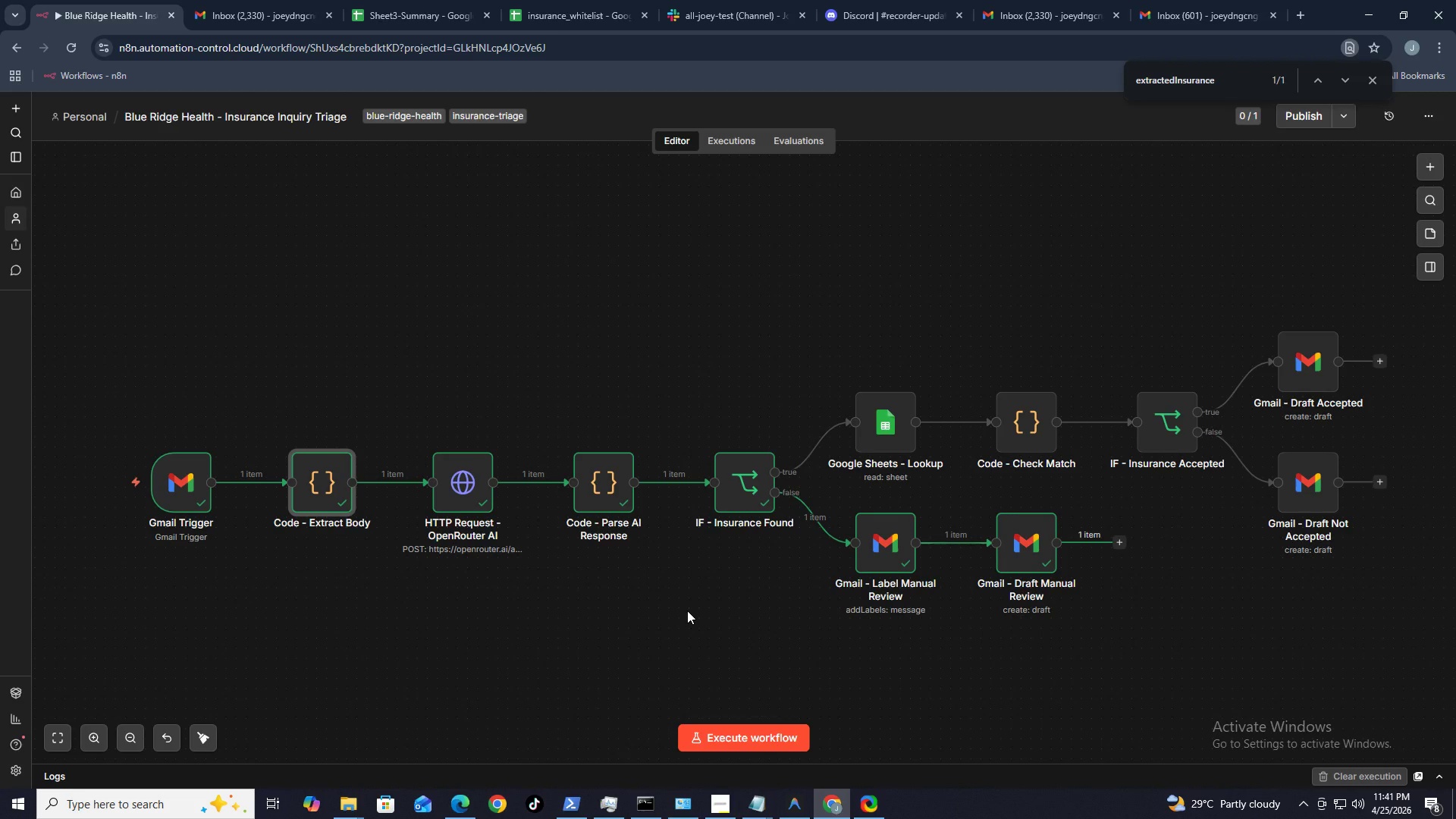 
wait(16.78)
 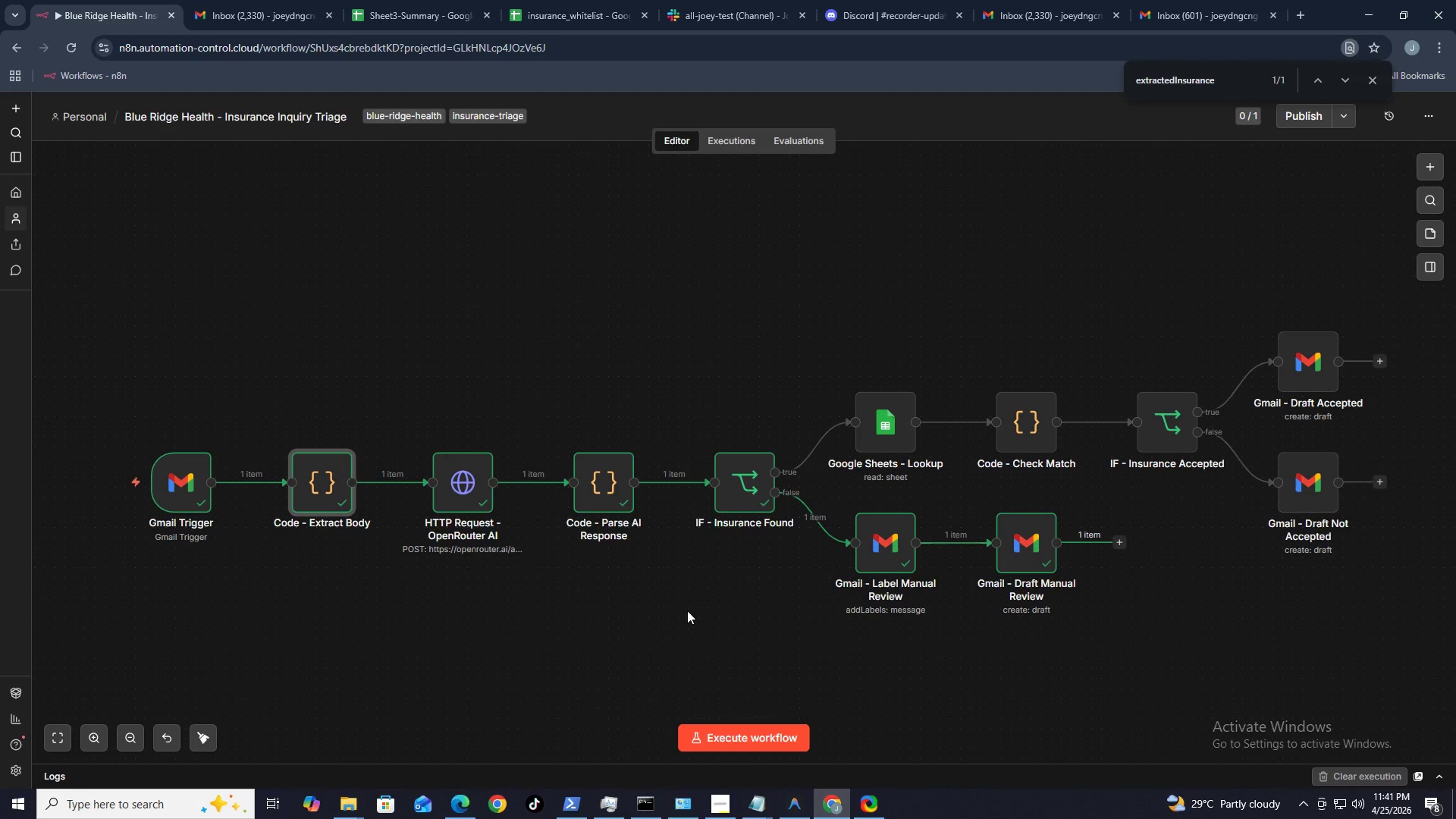 
double_click([1306, 382])
 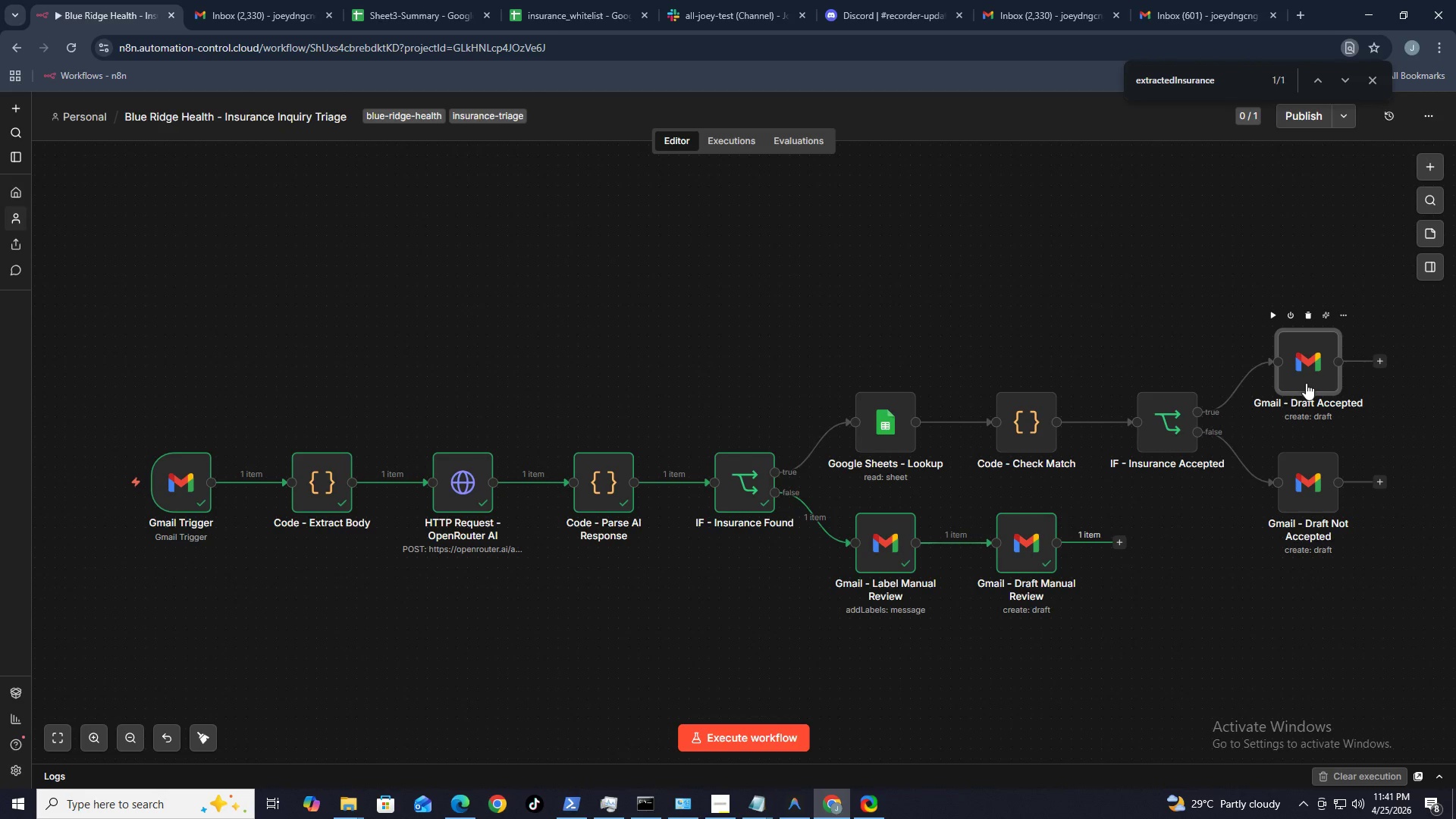 
triple_click([1306, 382])
 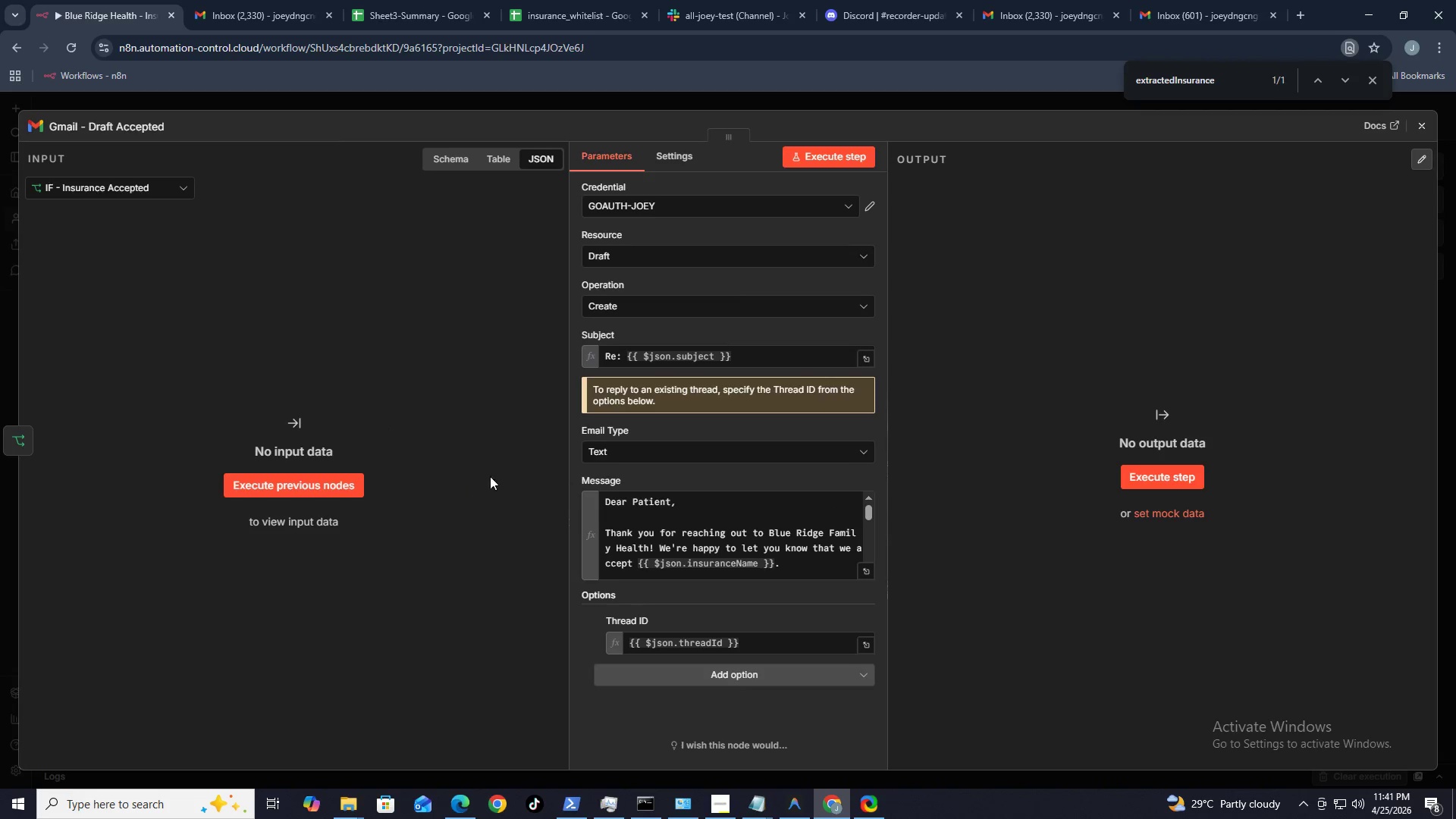 
triple_click([1306, 382])
 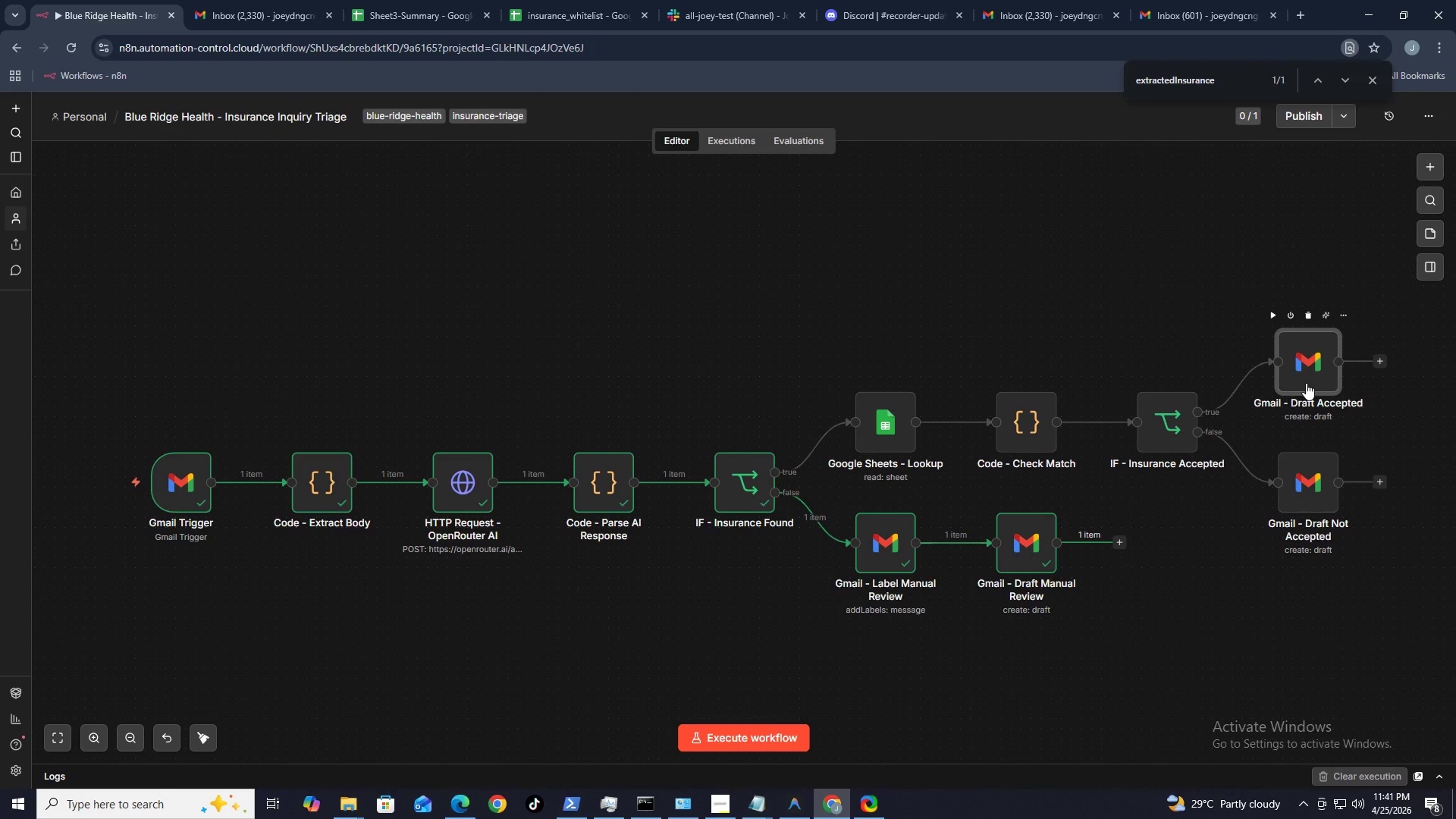 
wait(5.45)
 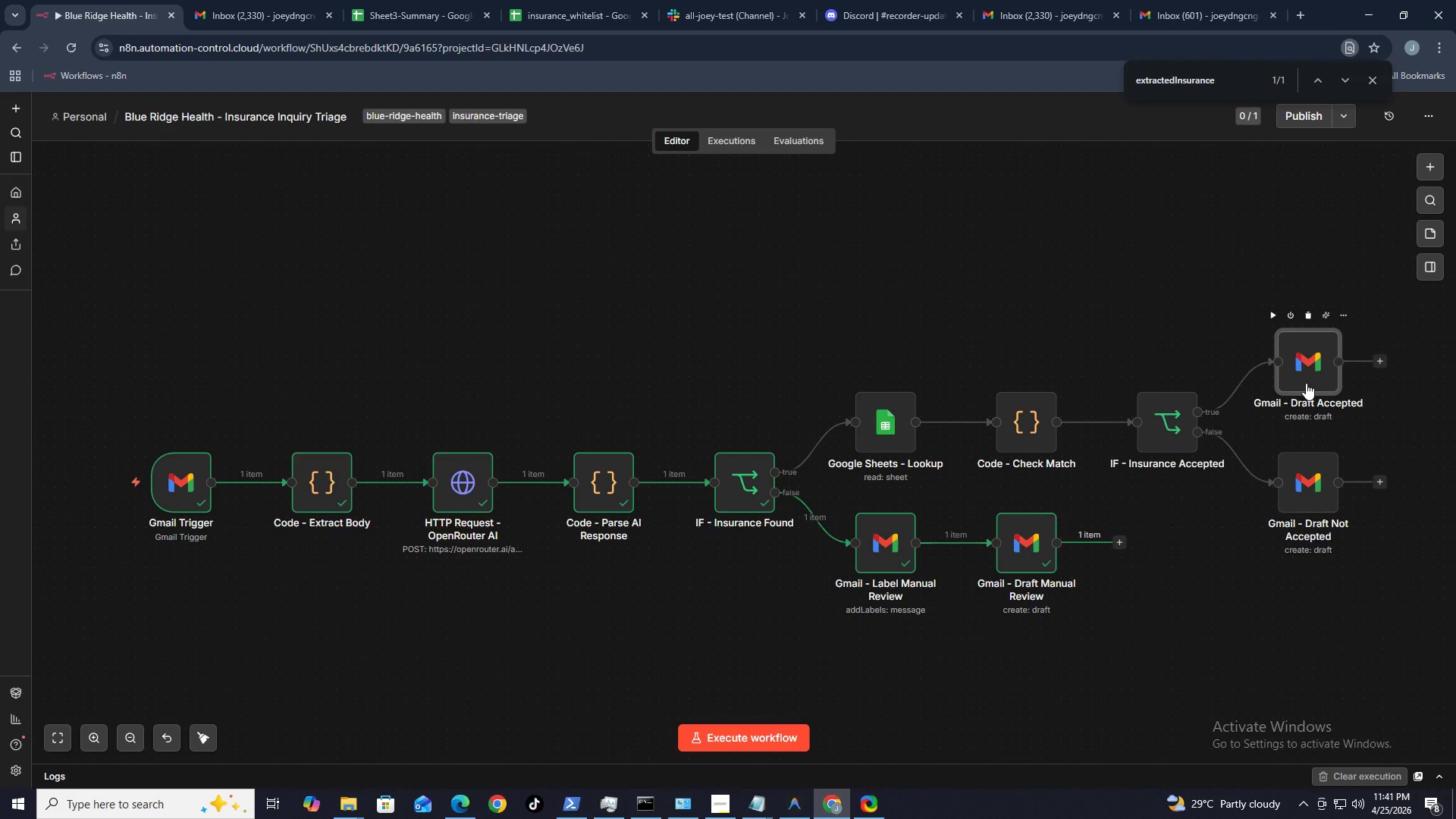 
left_click([834, 165])
 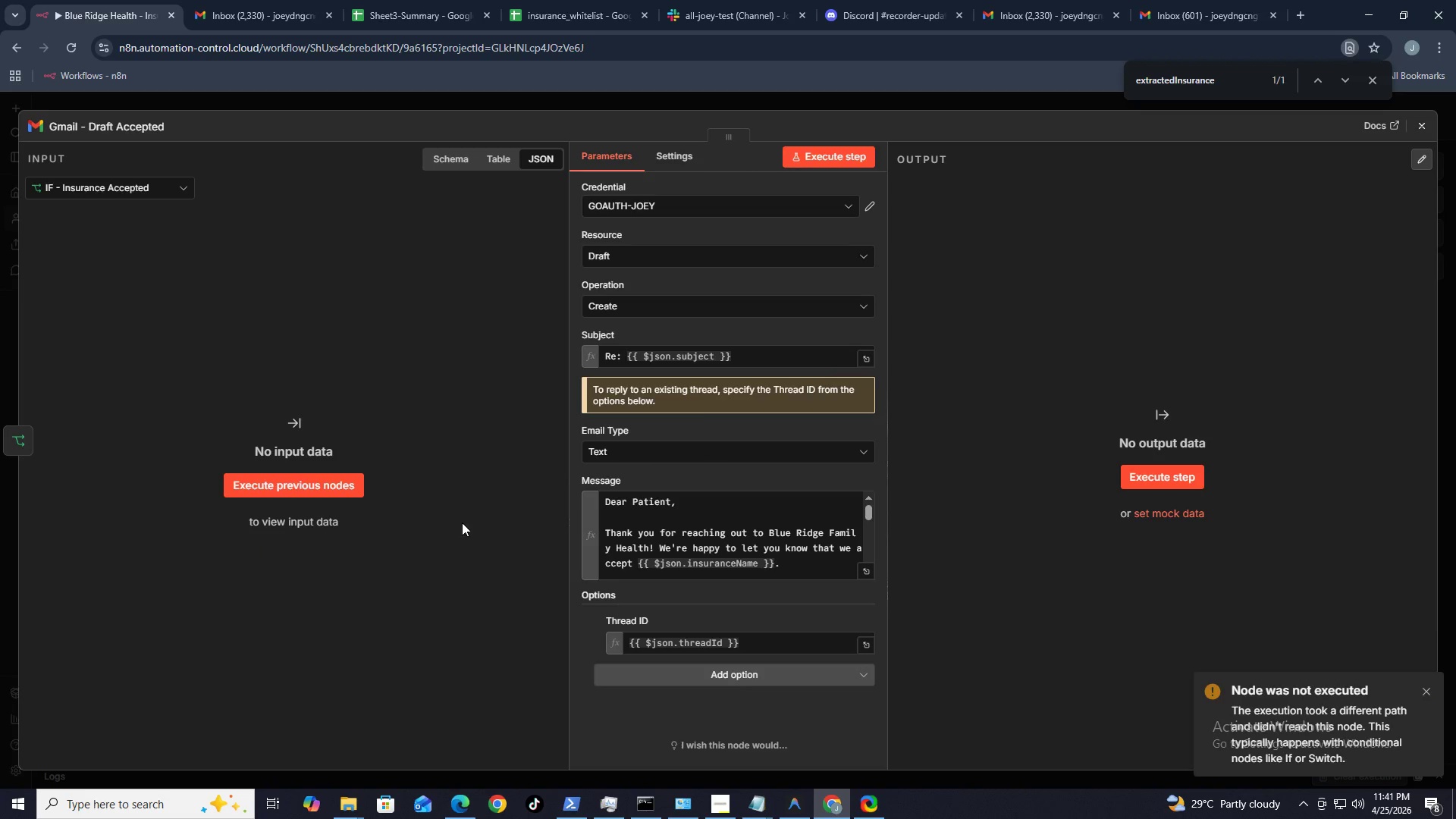 
left_click([1419, 137])
 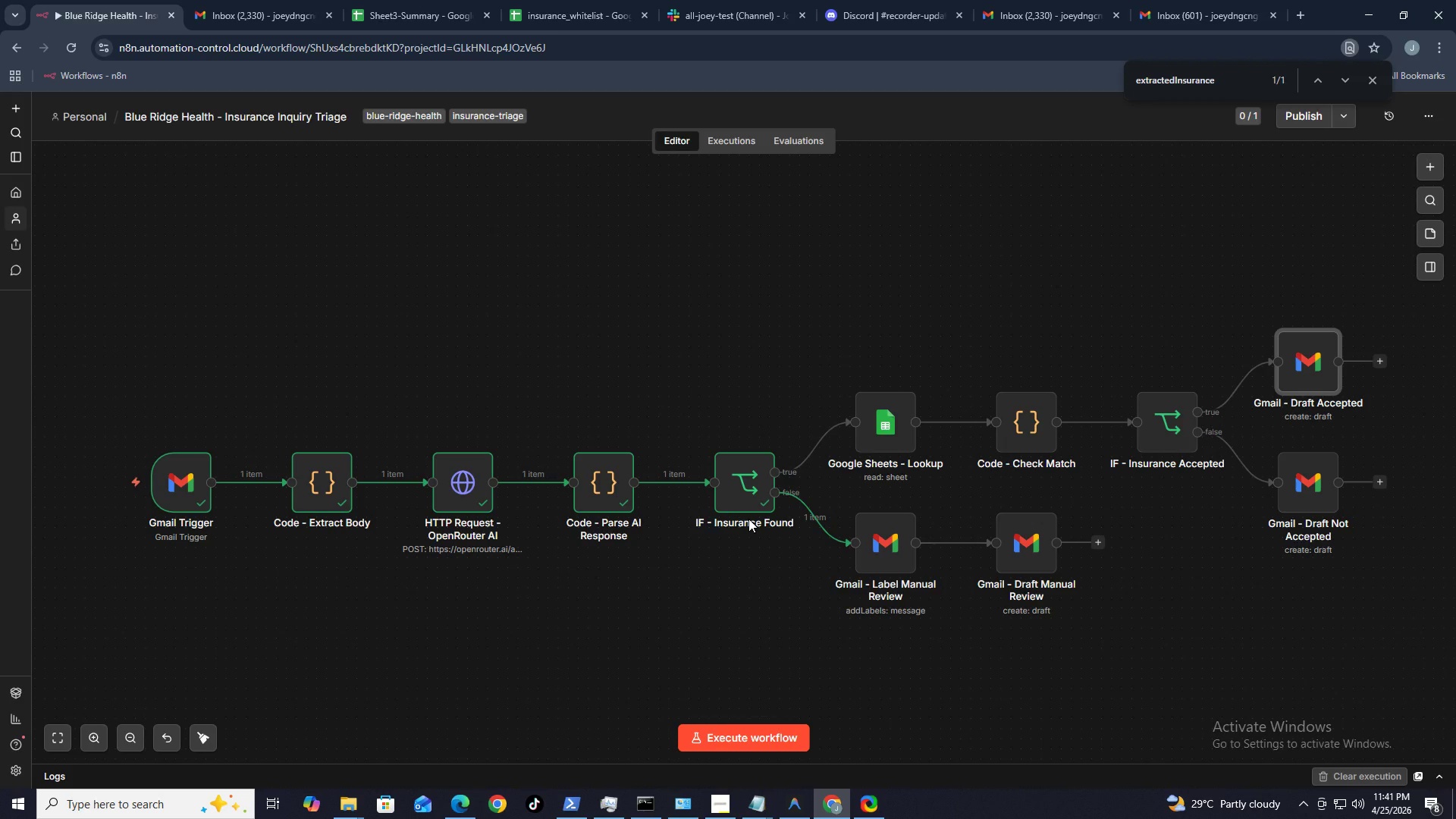 
wait(63.25)
 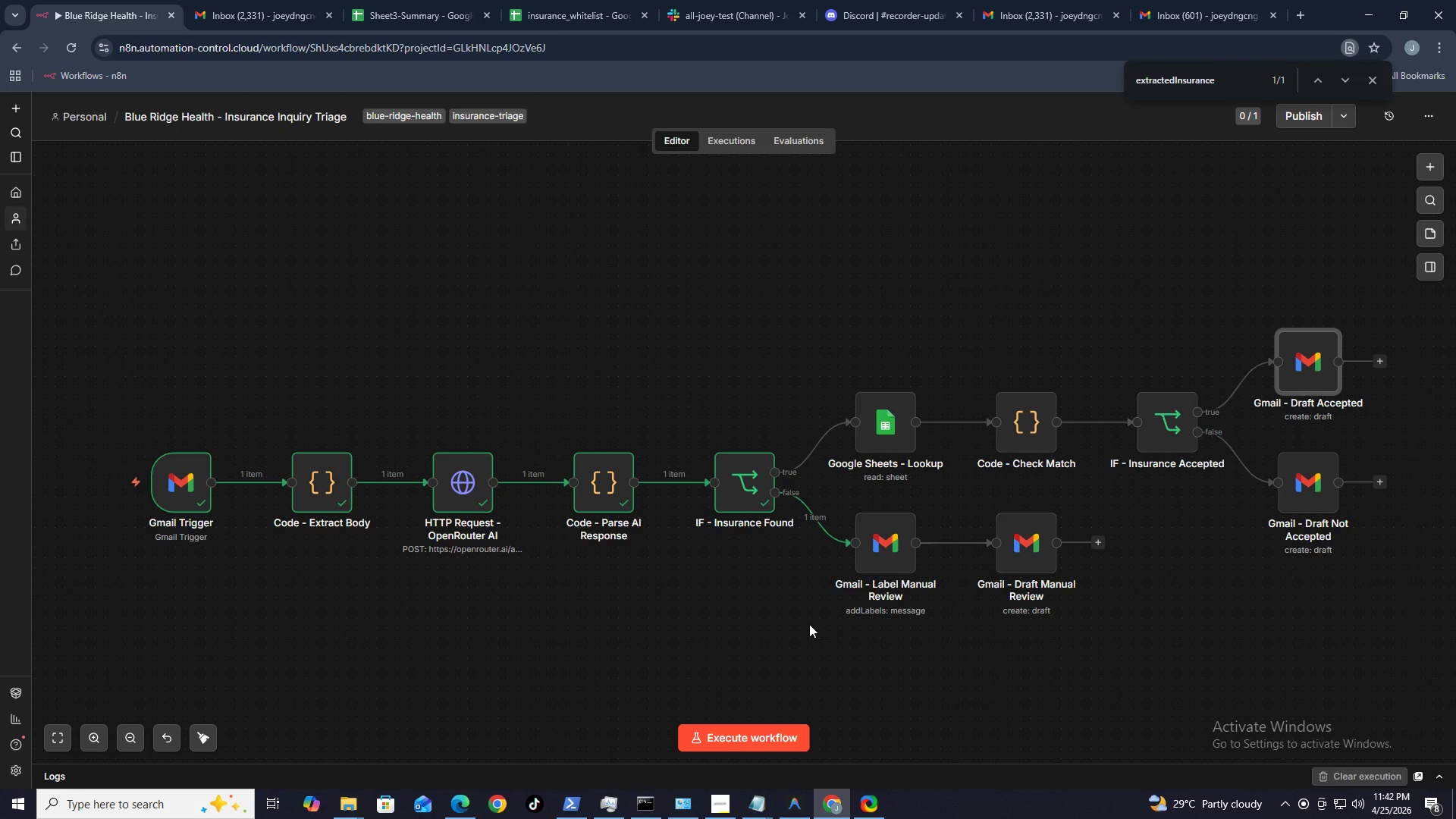 
left_click([789, 803])
 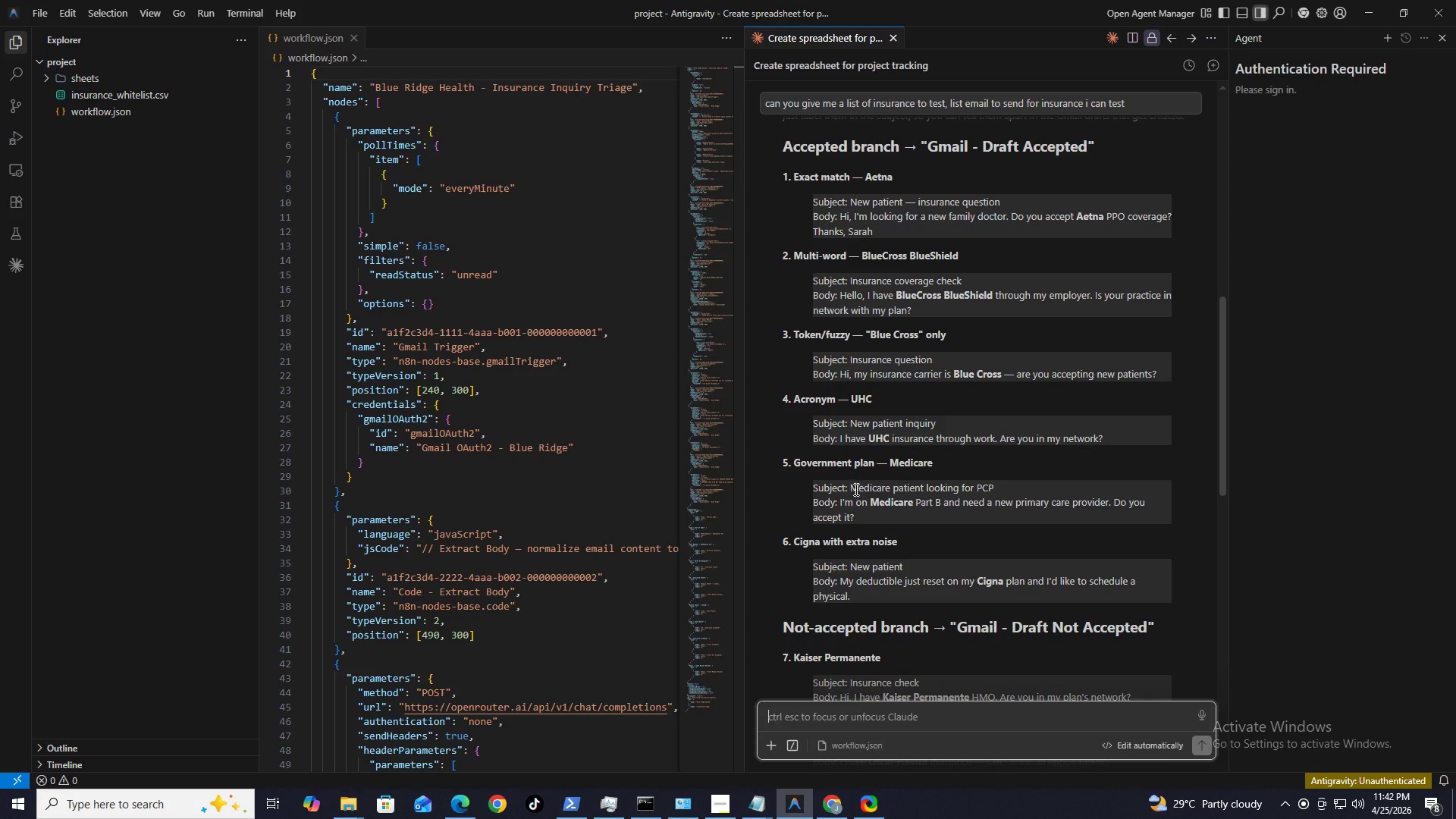 
left_click_drag(start_coordinate=[851, 491], to_coordinate=[999, 485])
 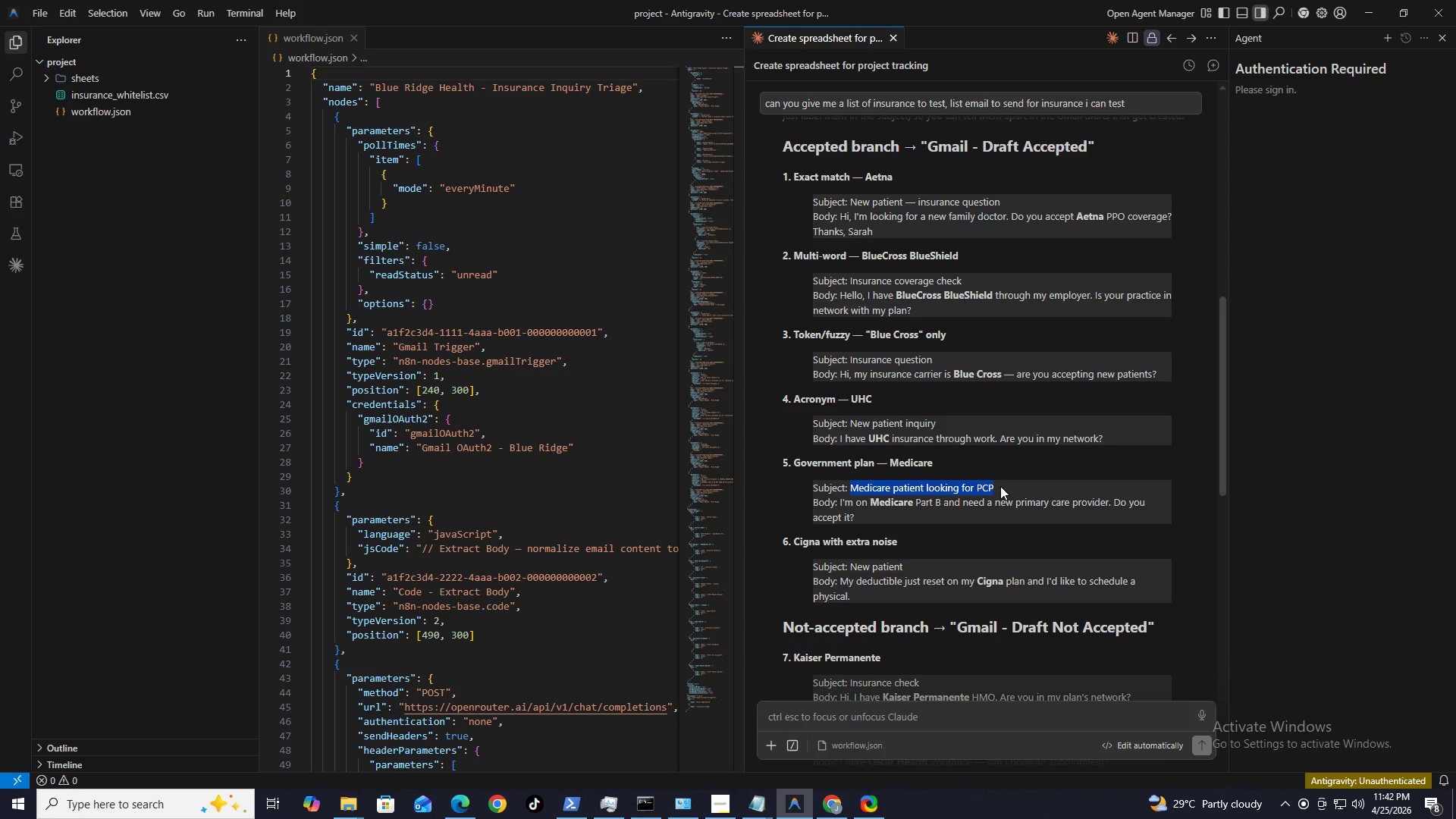 
key(Control+C)
 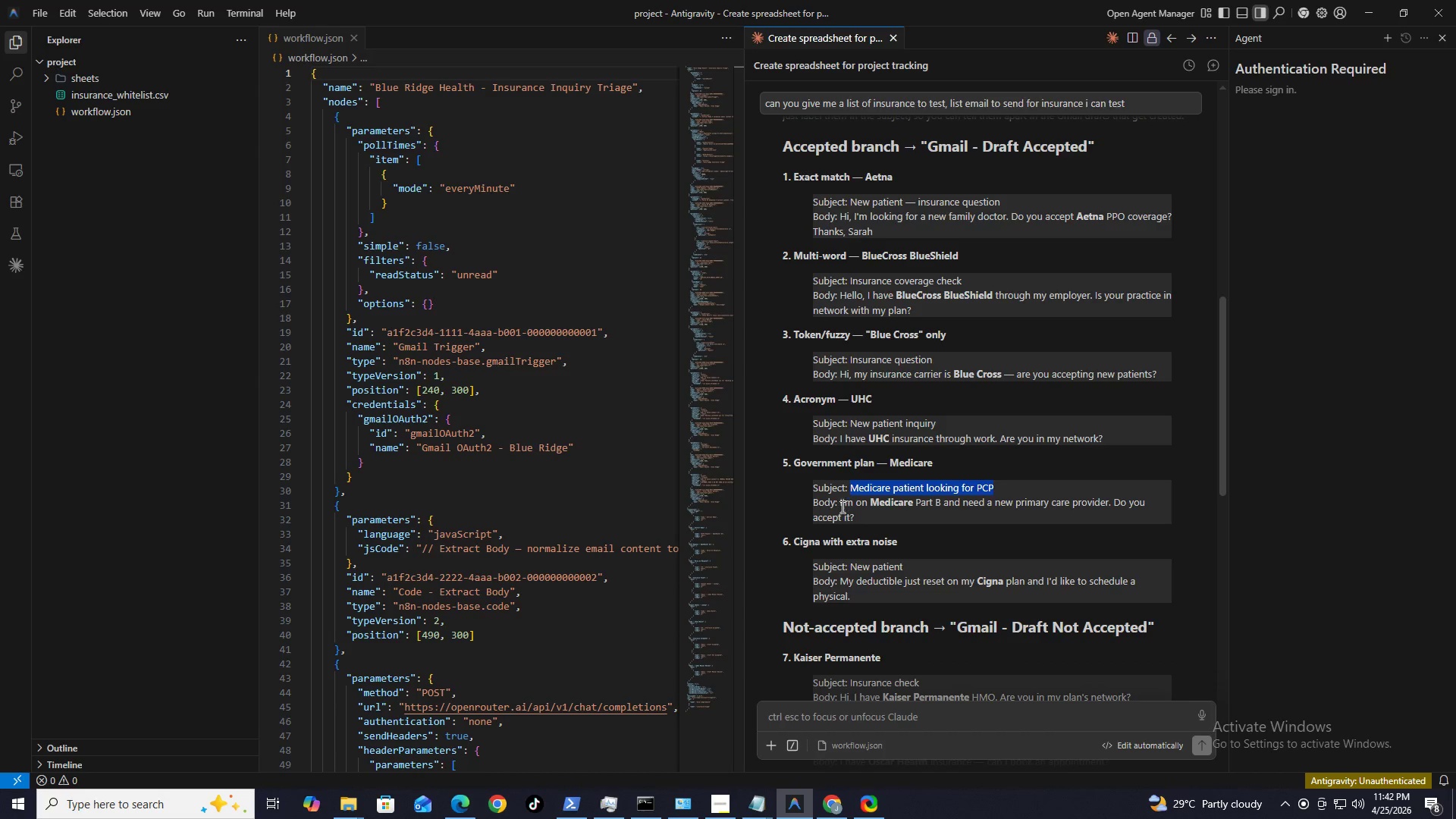 
left_click_drag(start_coordinate=[838, 504], to_coordinate=[868, 516])
 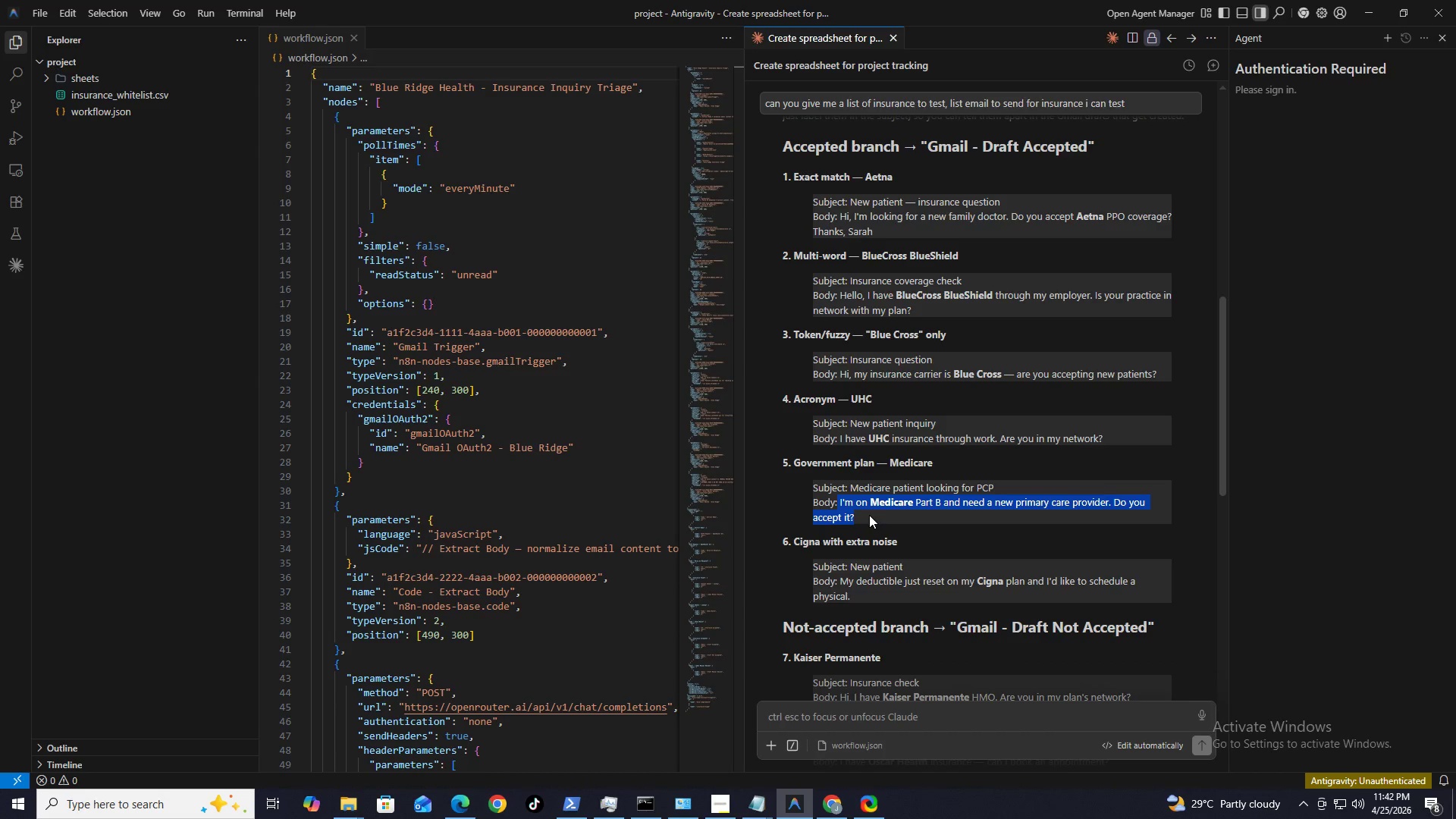 
hold_key(key=ControlLeft, duration=1.5)
 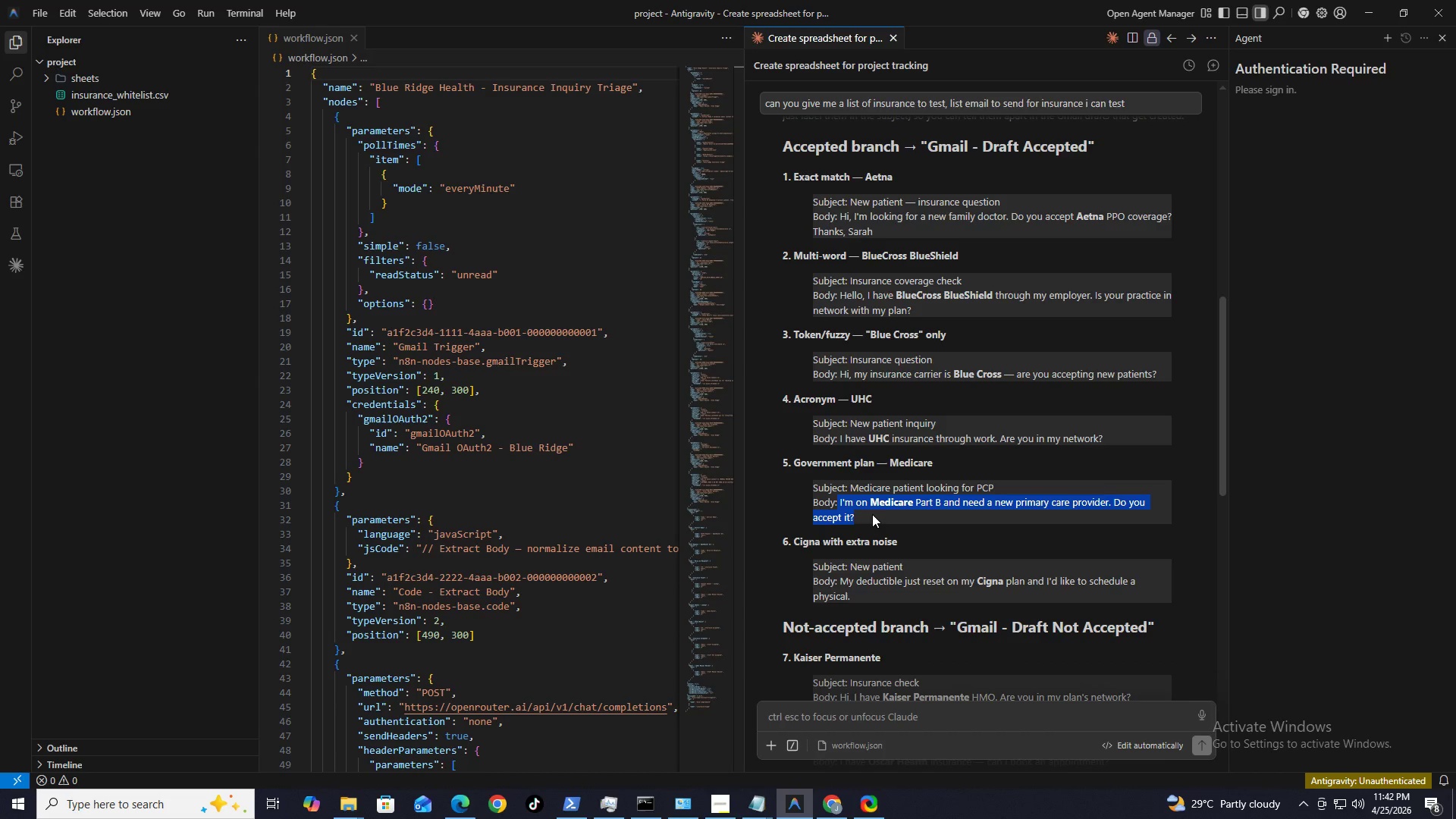 
key(Control+C)
 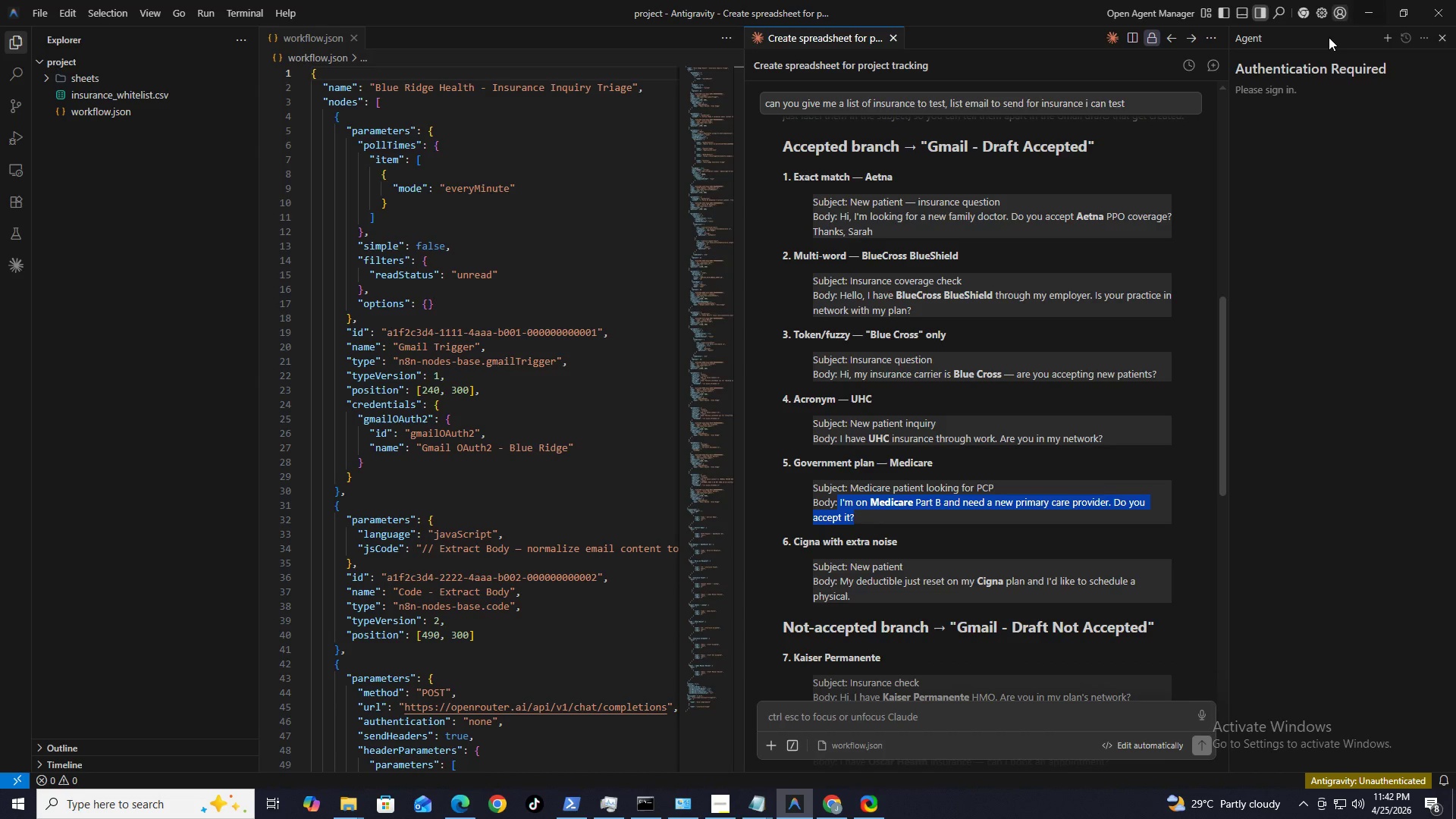 
mouse_move([839, 793])
 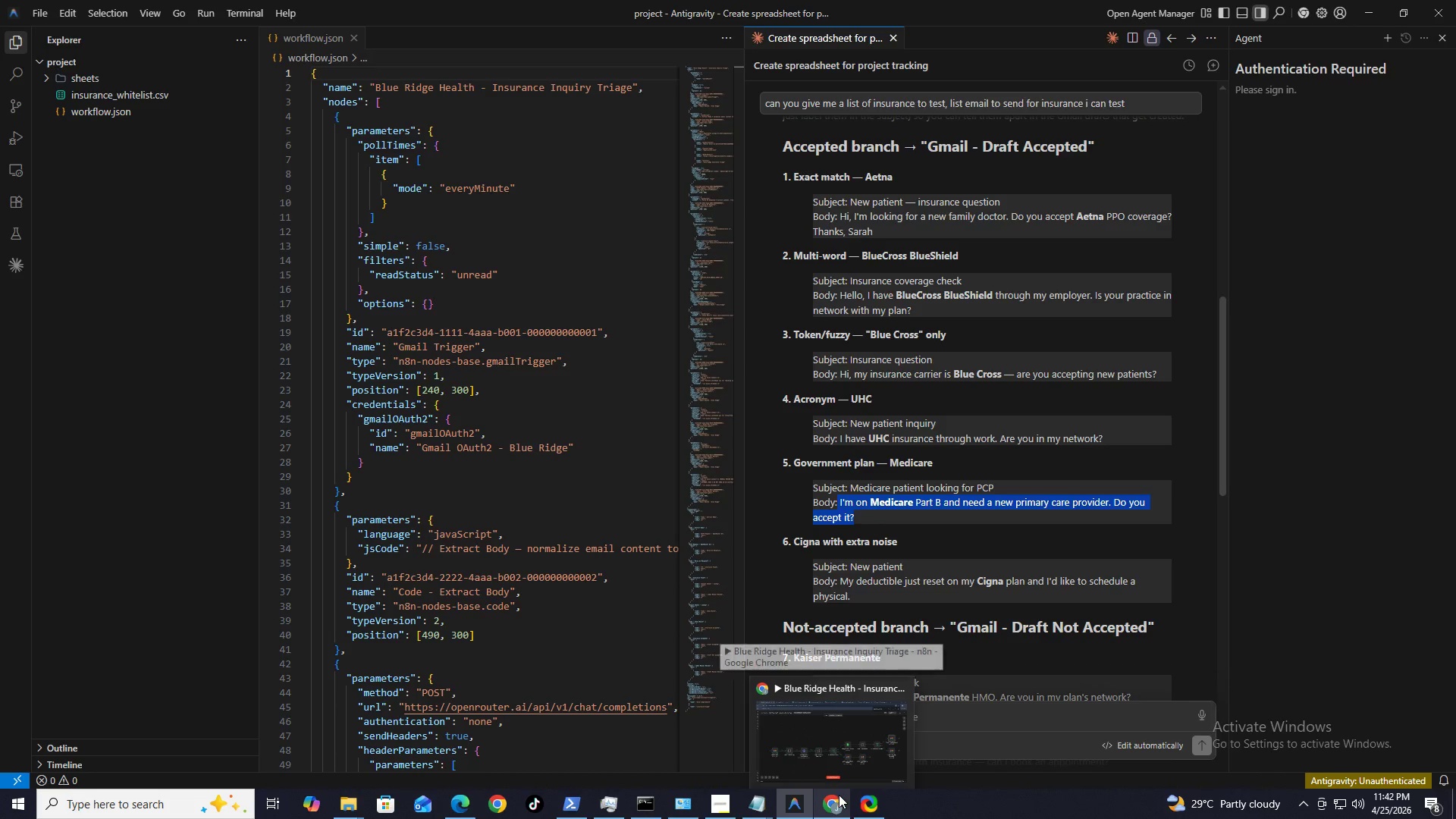 
left_click([838, 797])
 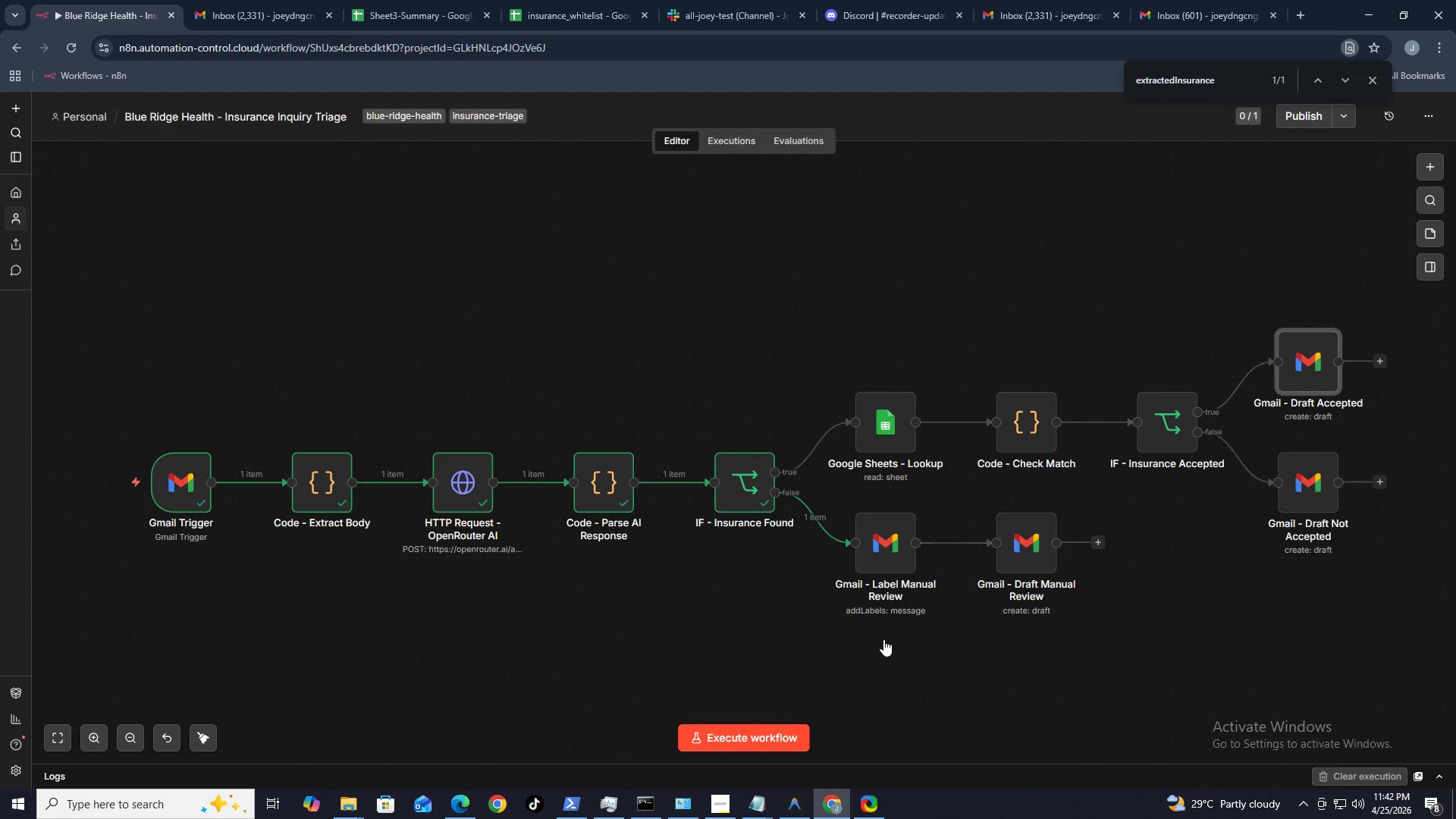 
mouse_move([832, 781])
 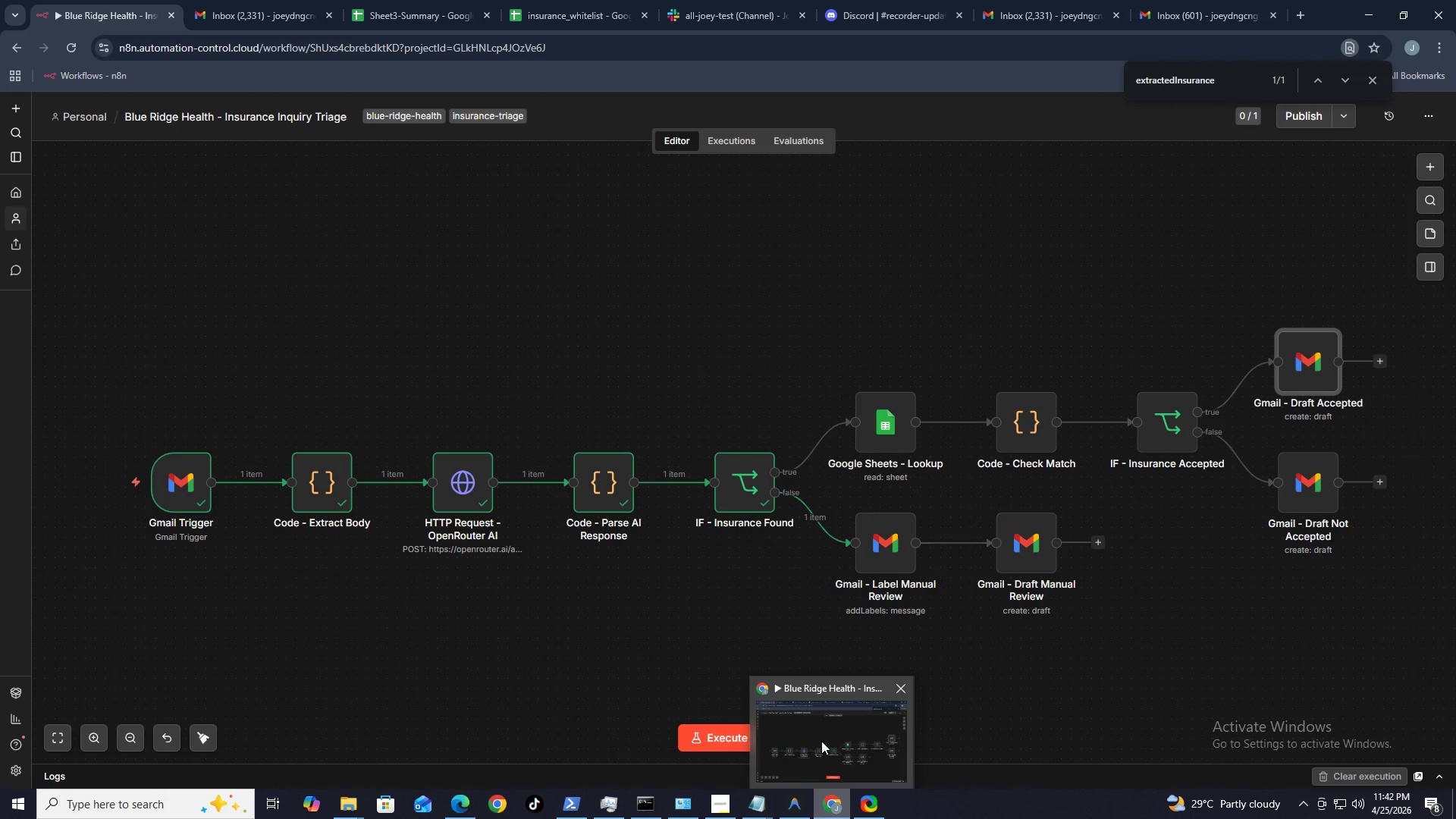 
left_click([820, 739])
 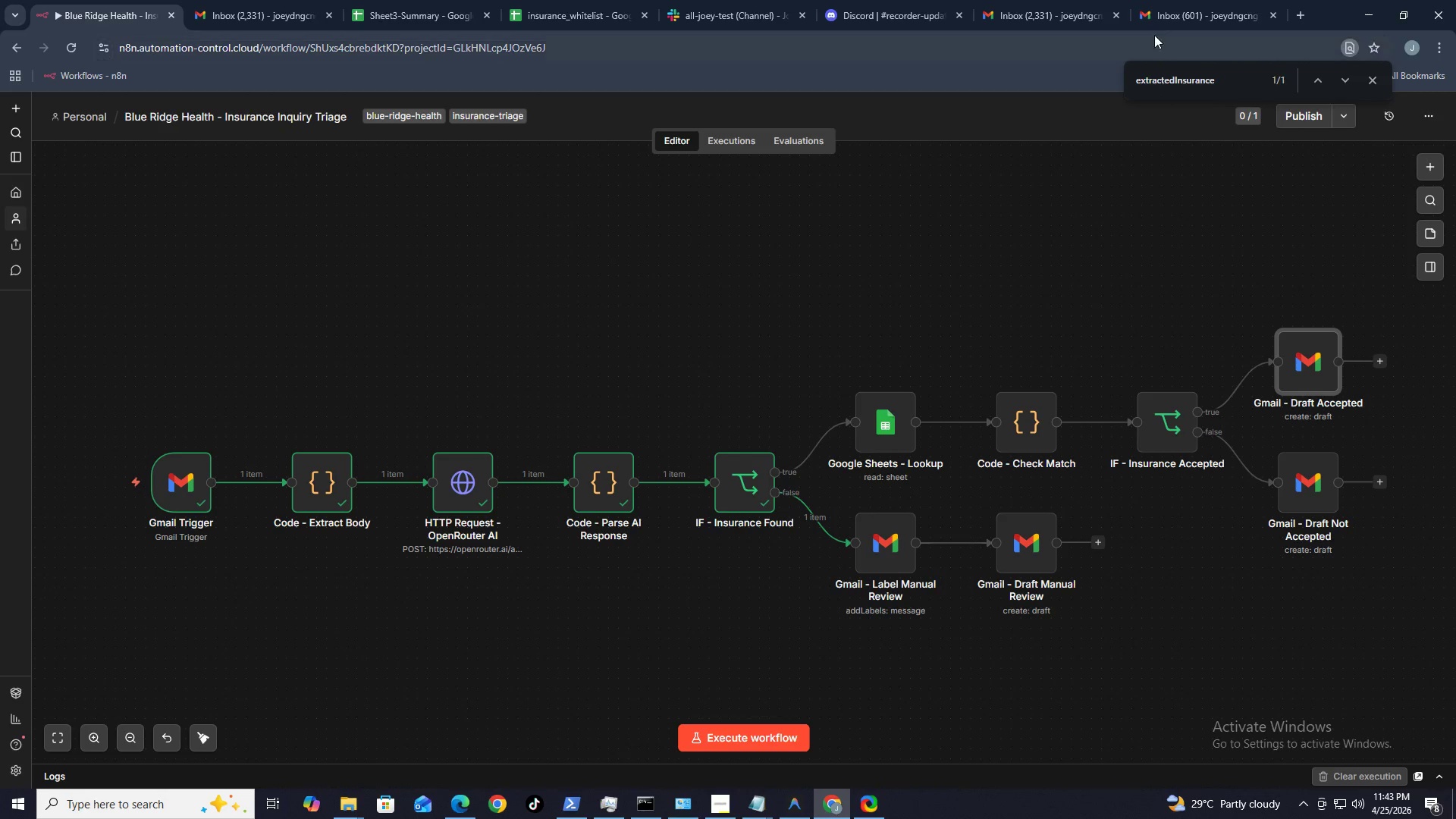 
left_click([1172, 25])
 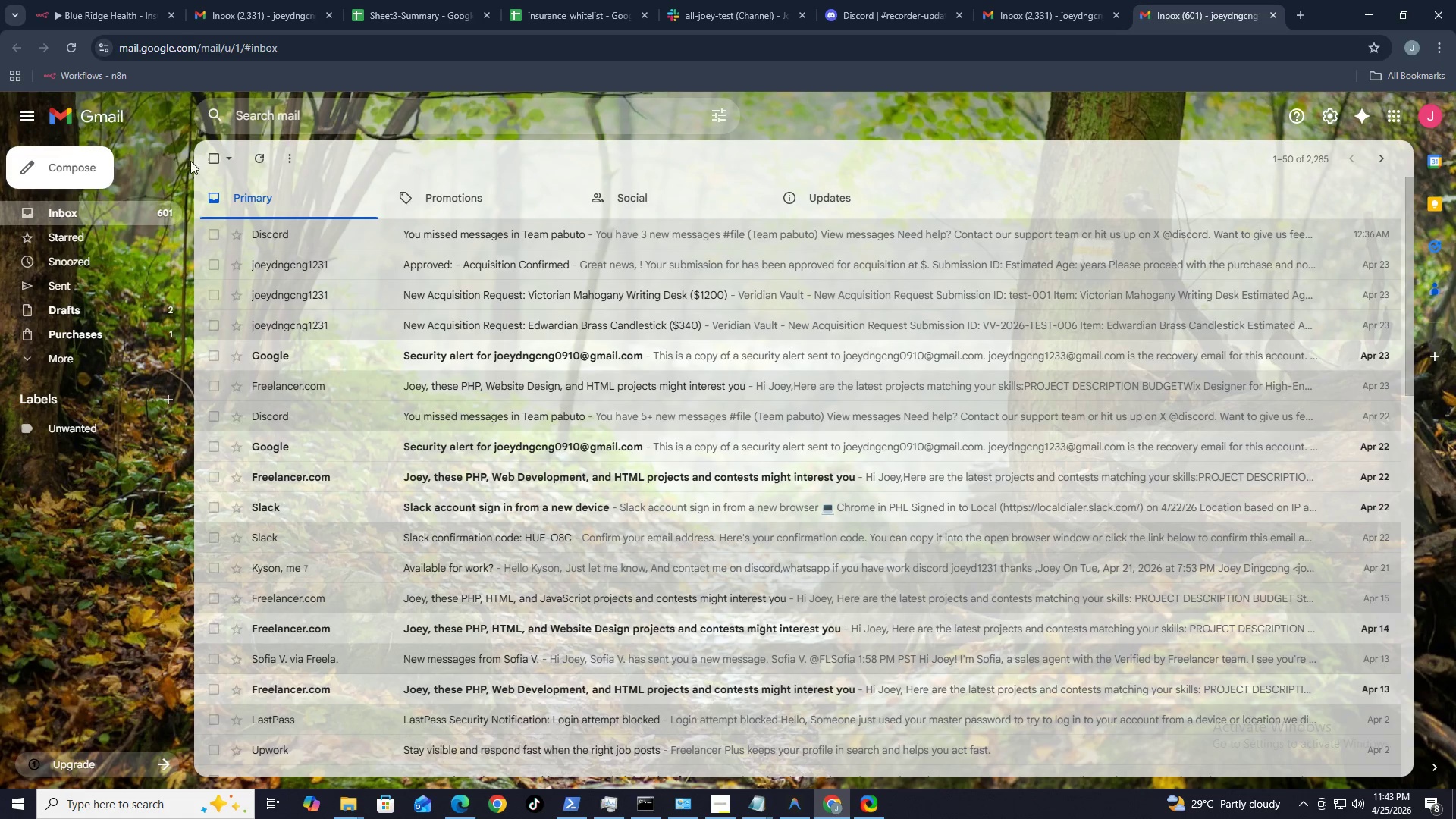 
left_click([86, 180])
 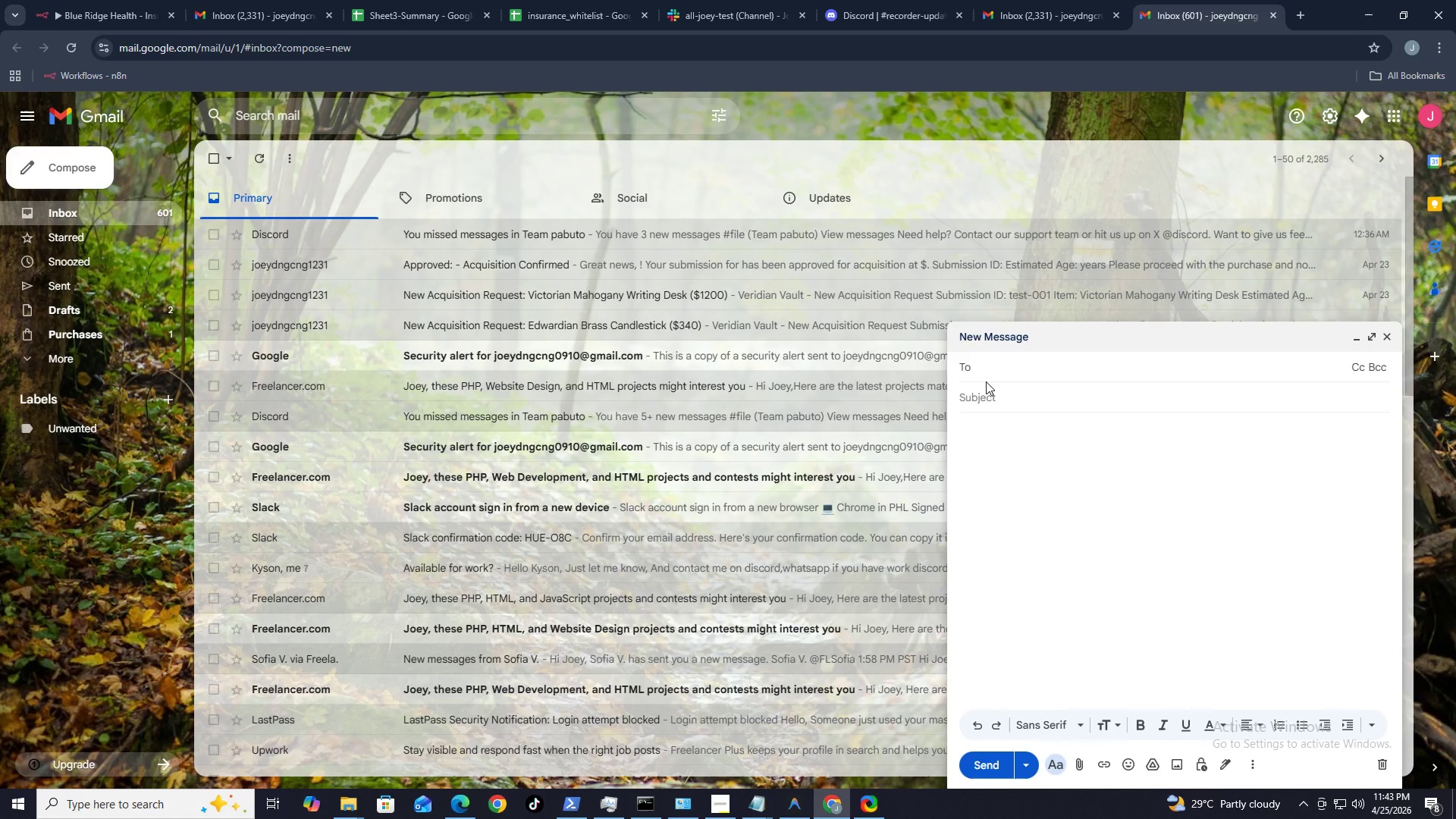 
hold_key(key=J, duration=0.41)
 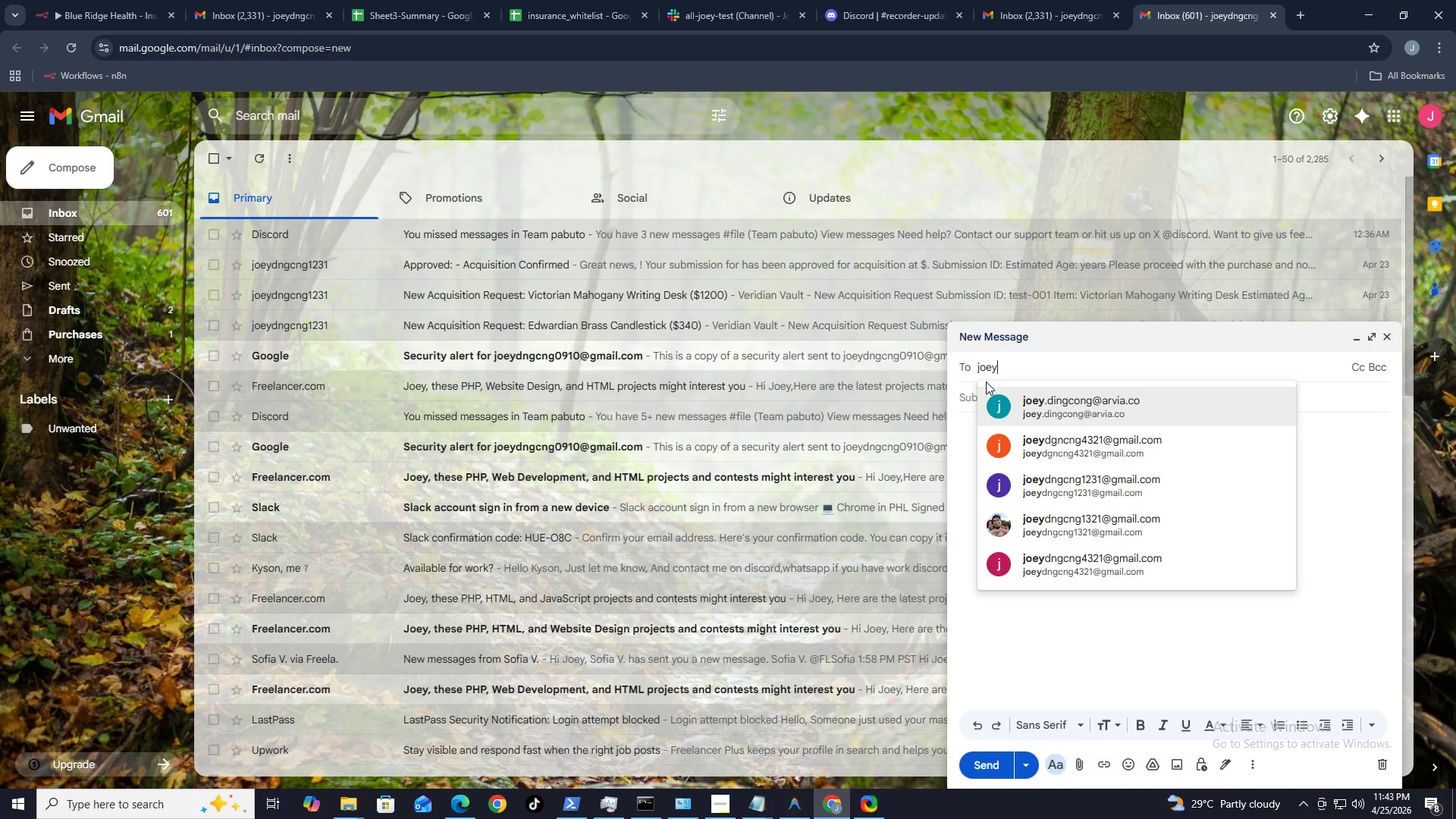 
type(oeydngcng@gmail.com)
key(Tab)
key(Tab)
 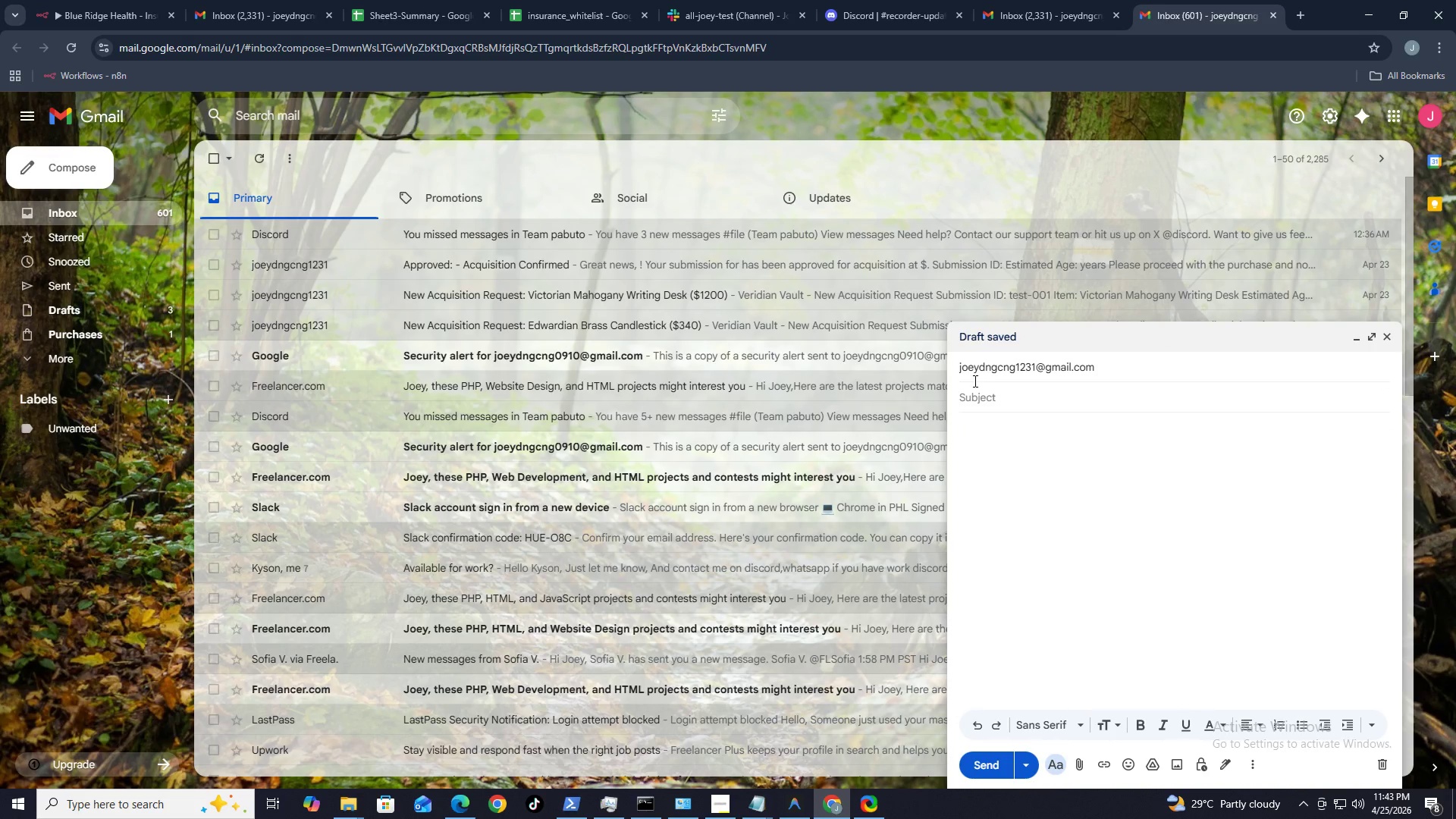 
hold_key(key=1, duration=0.75)
 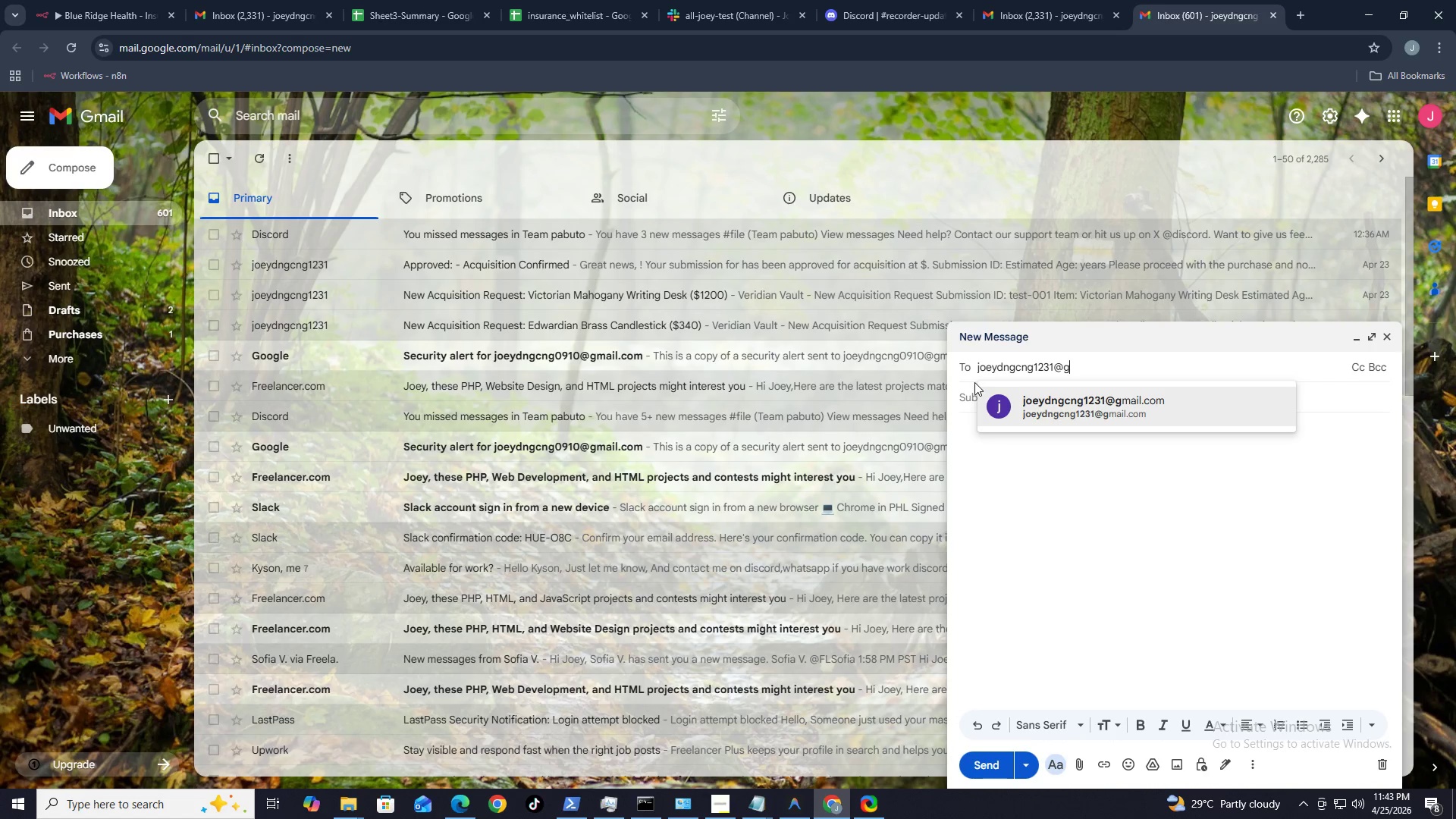 
key(Alt+Control+V)
 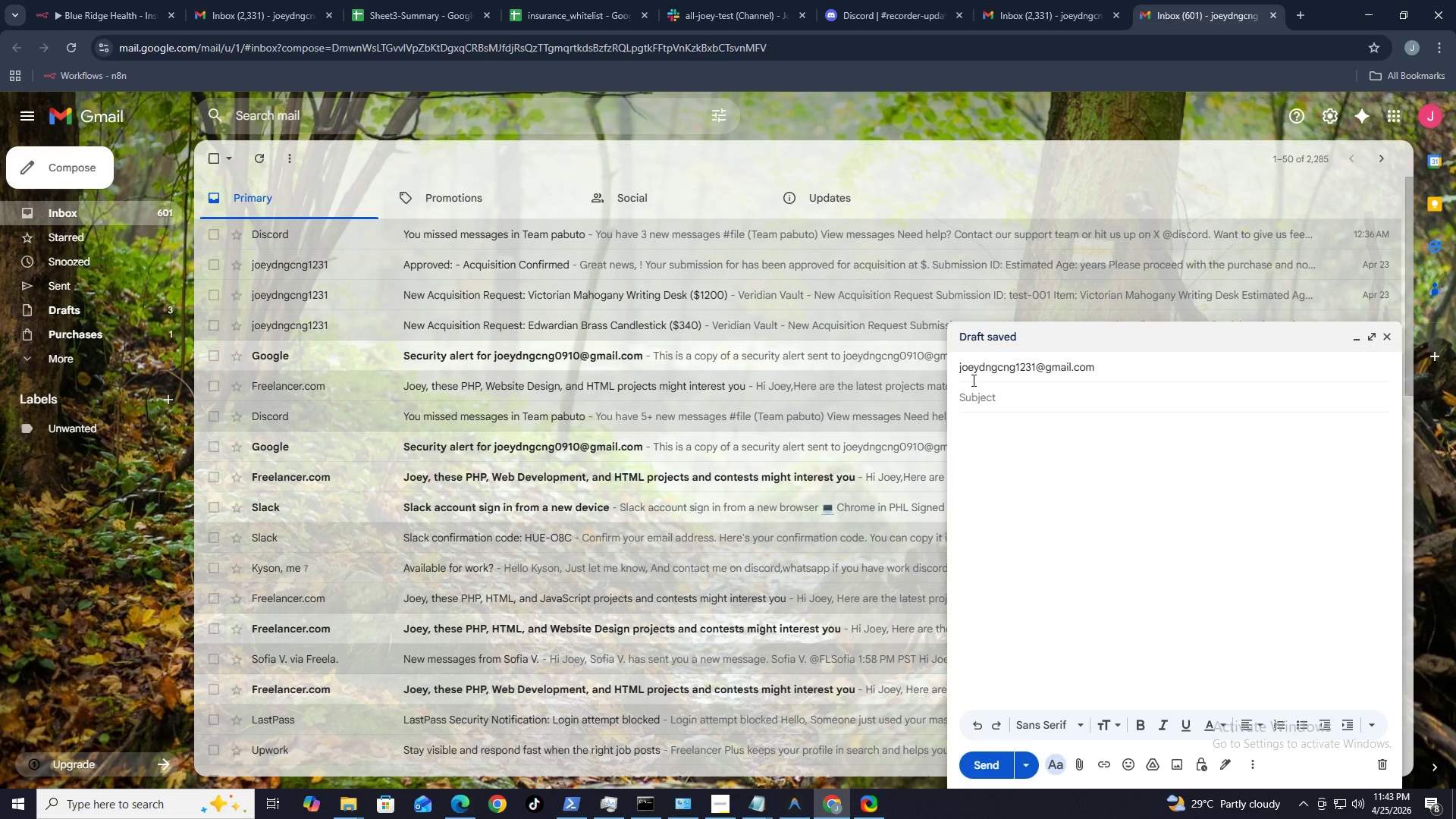 
key(Control+ControlLeft)
 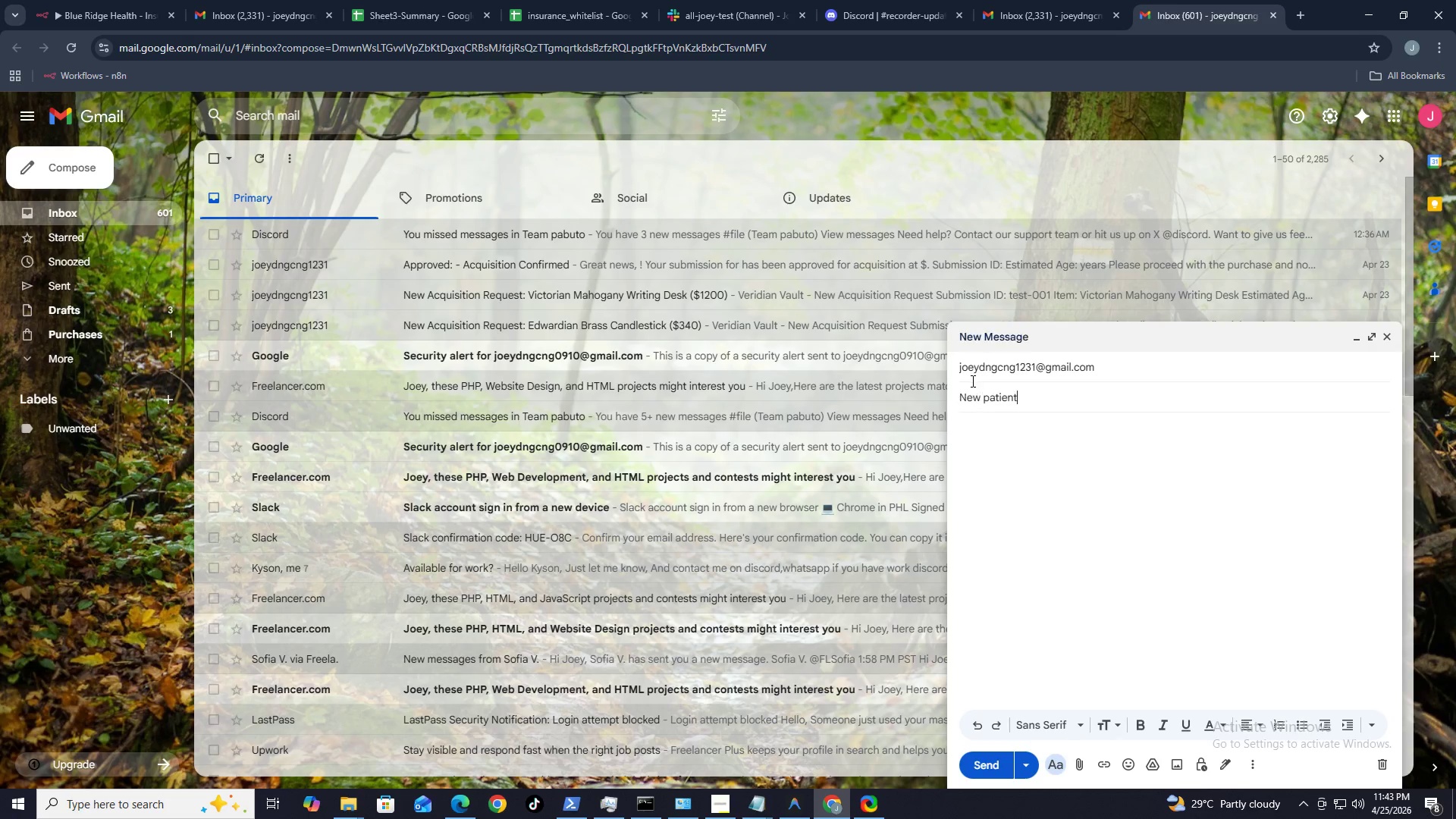 
key(Control+ControlLeft)
 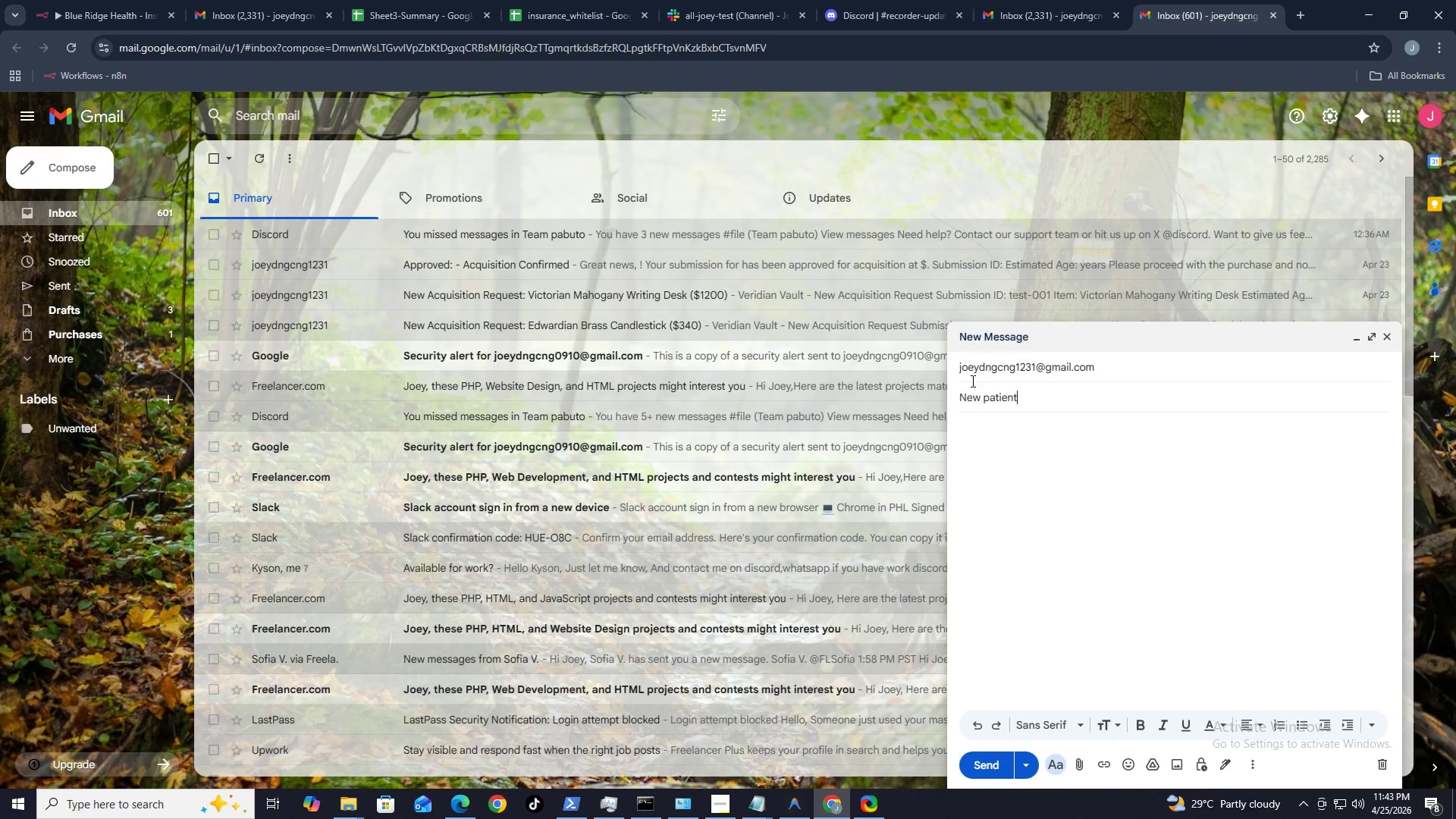 
key(Control+V)
 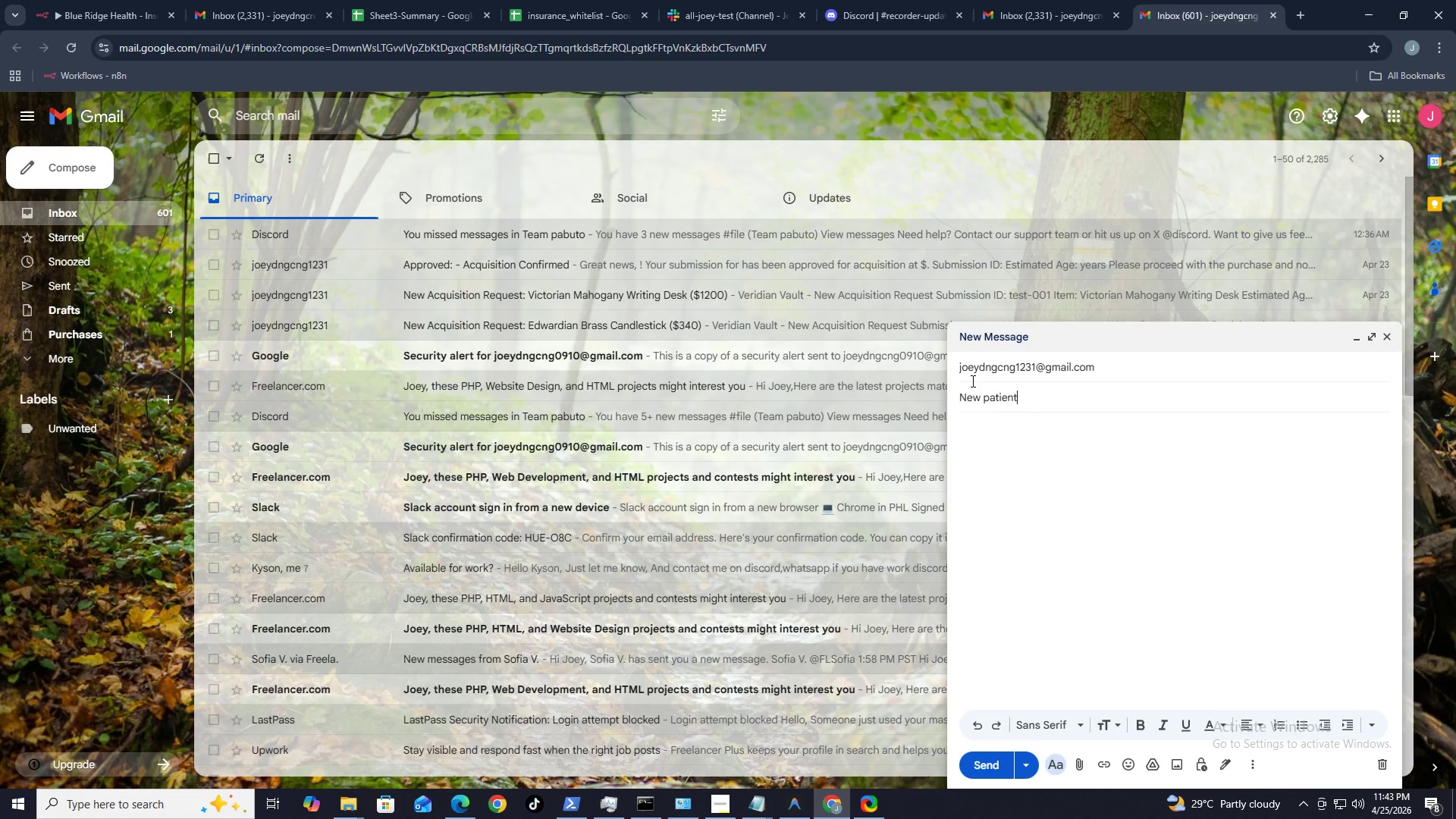 
key(V)
 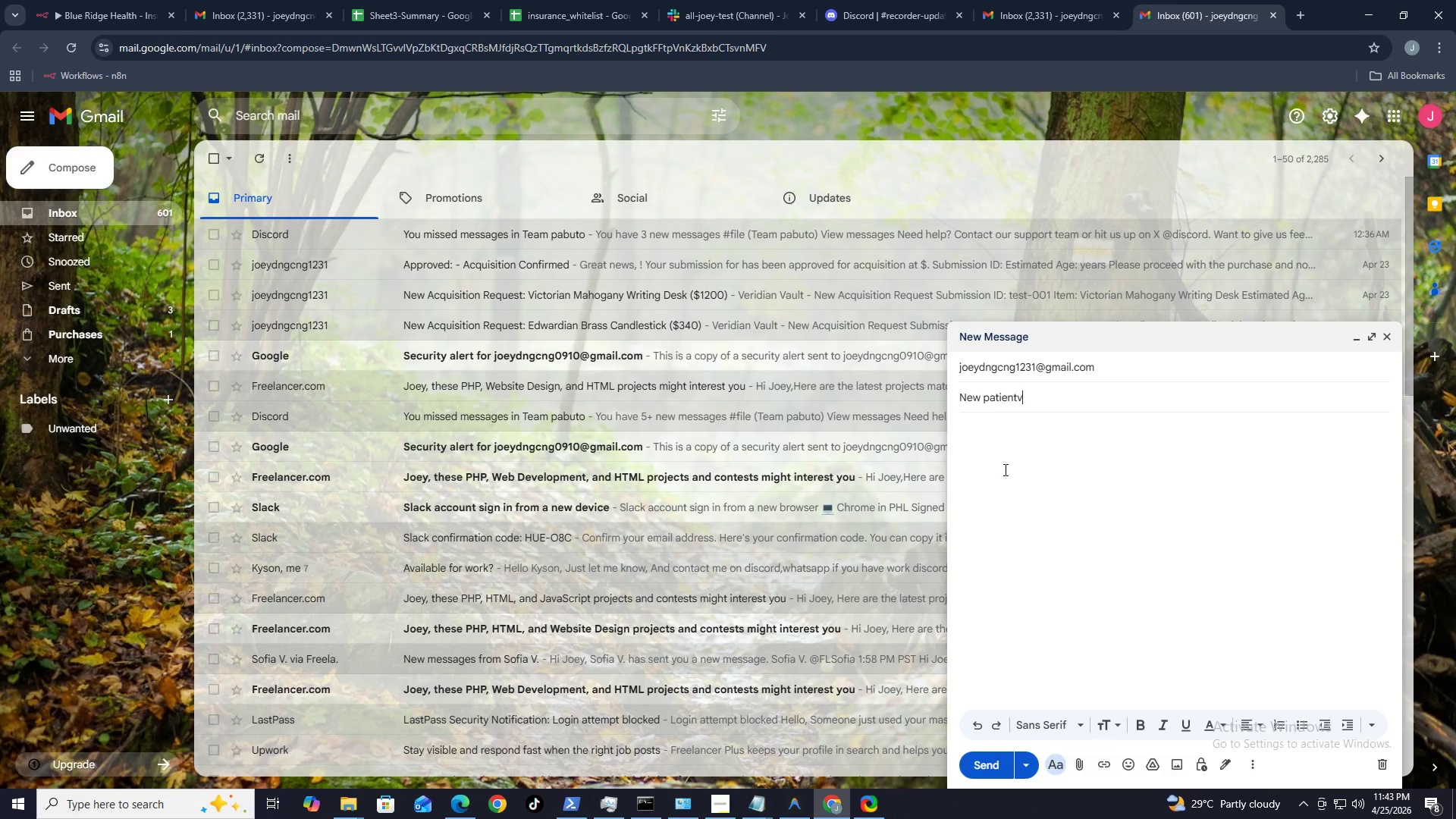 
left_click([1006, 439])
 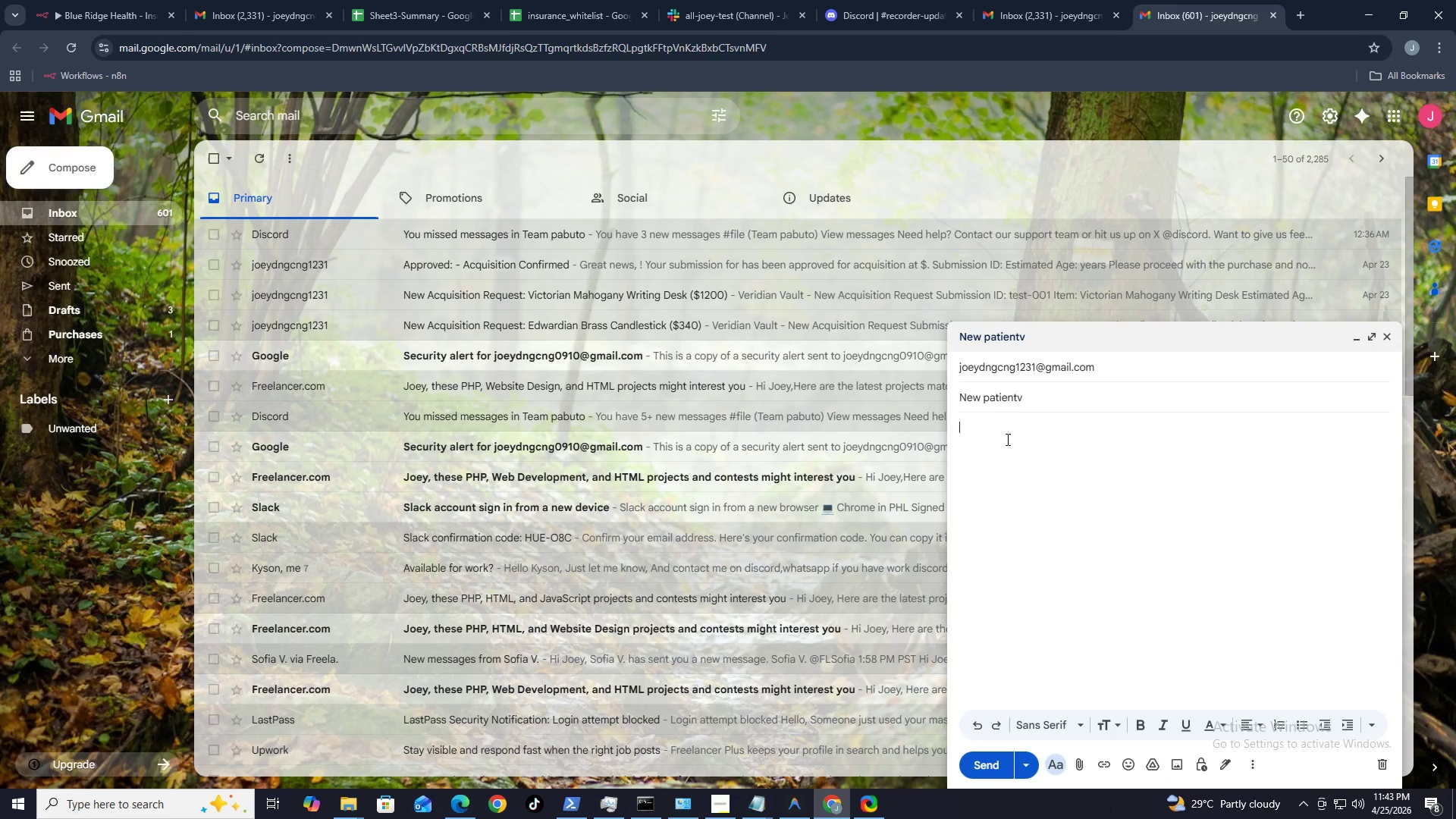 
hold_key(key=ControlLeft, duration=1.64)
 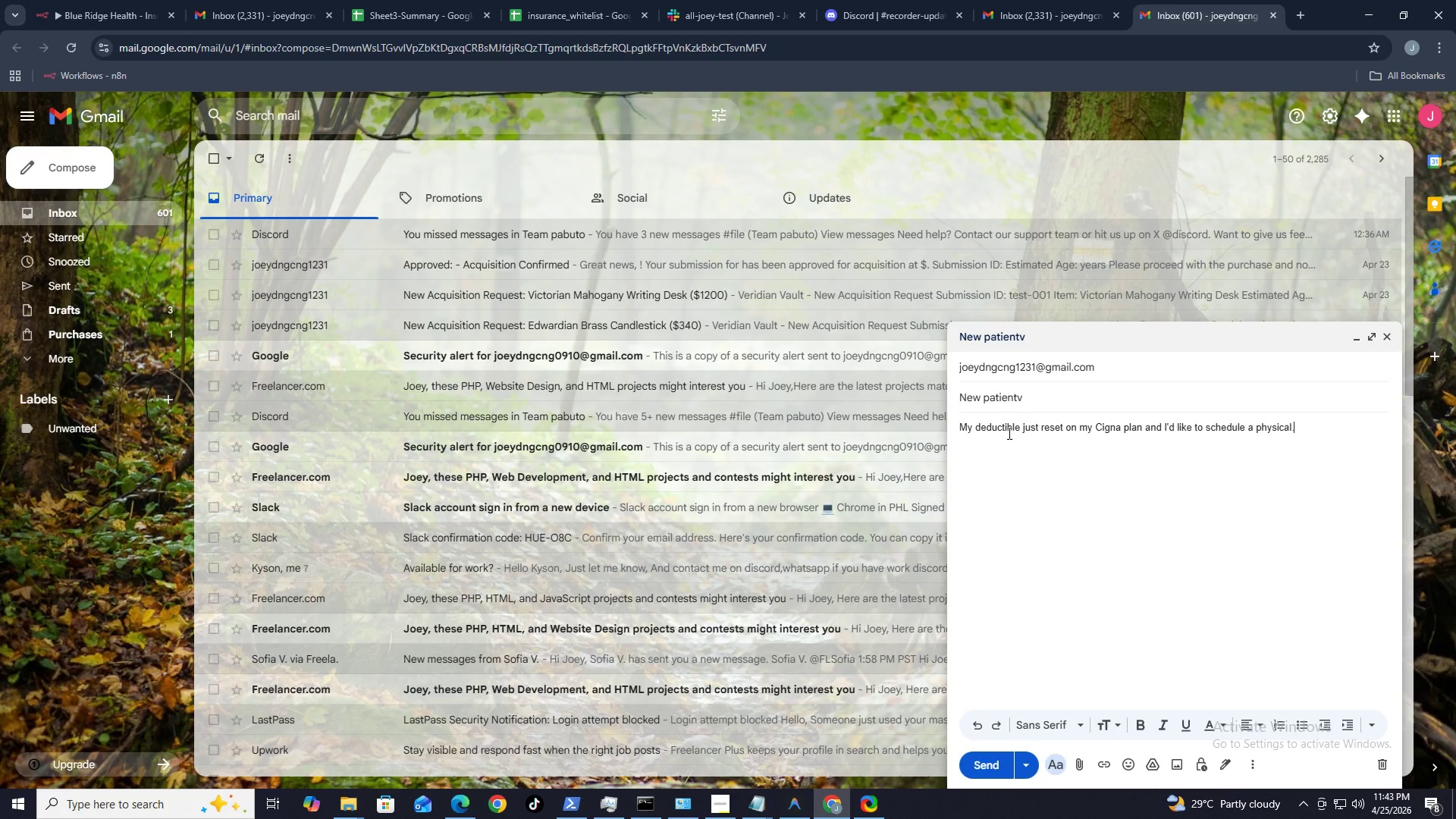 
hold_key(key=AltLeft, duration=1.23)
 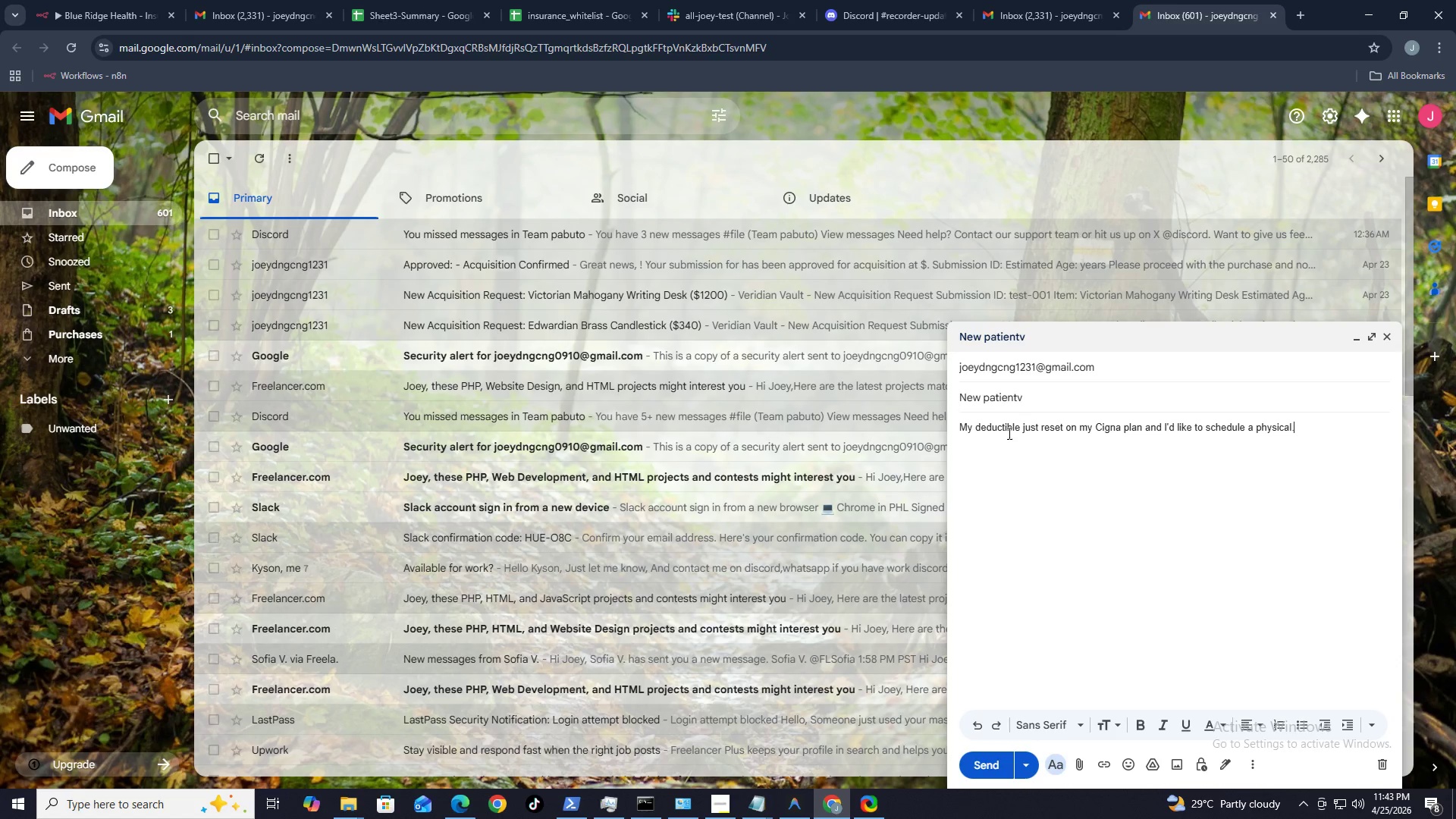 
hold_key(key=V, duration=0.83)
 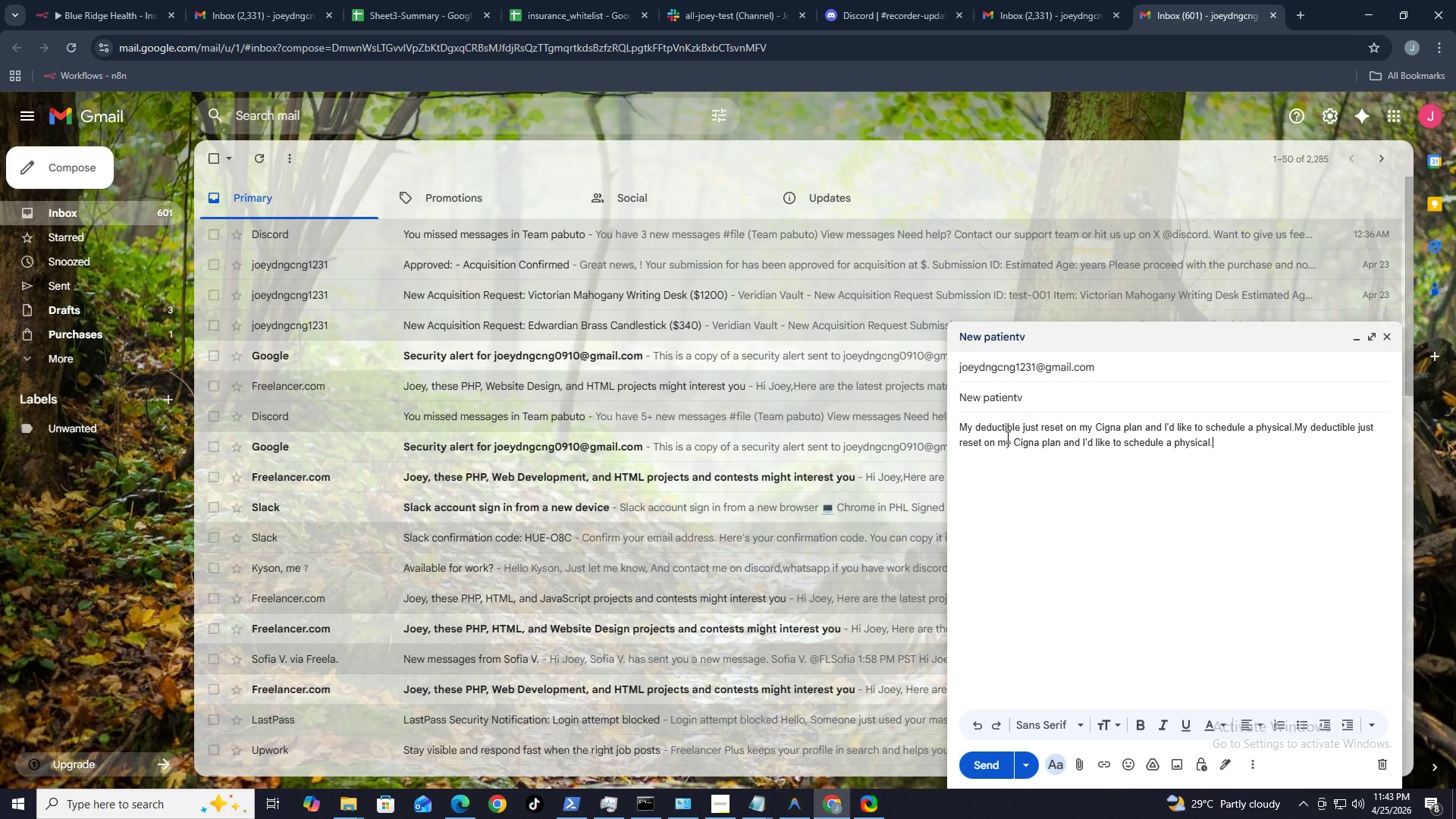 
key(Control+ControlLeft)
 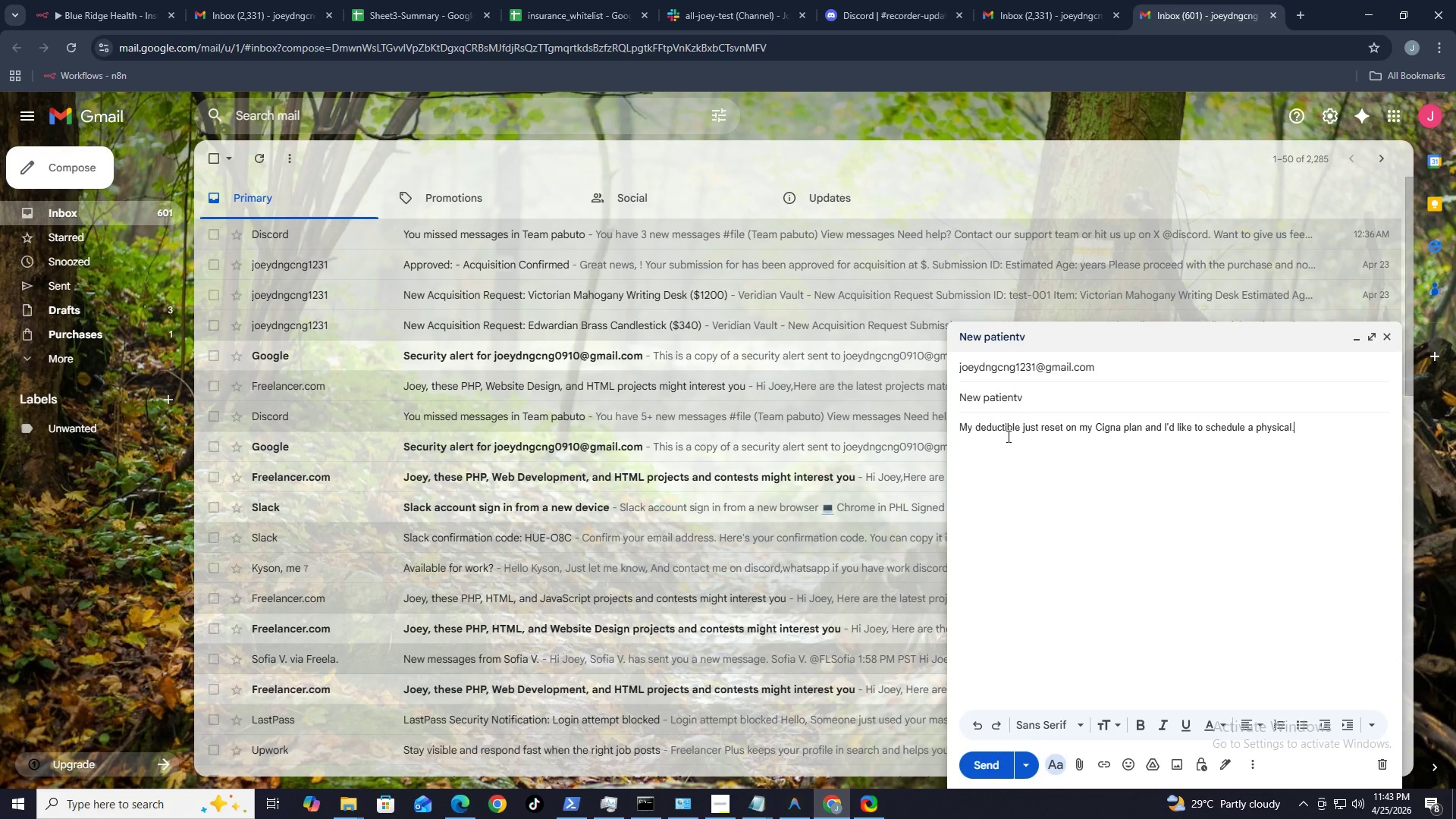 
key(Control+ControlLeft)
 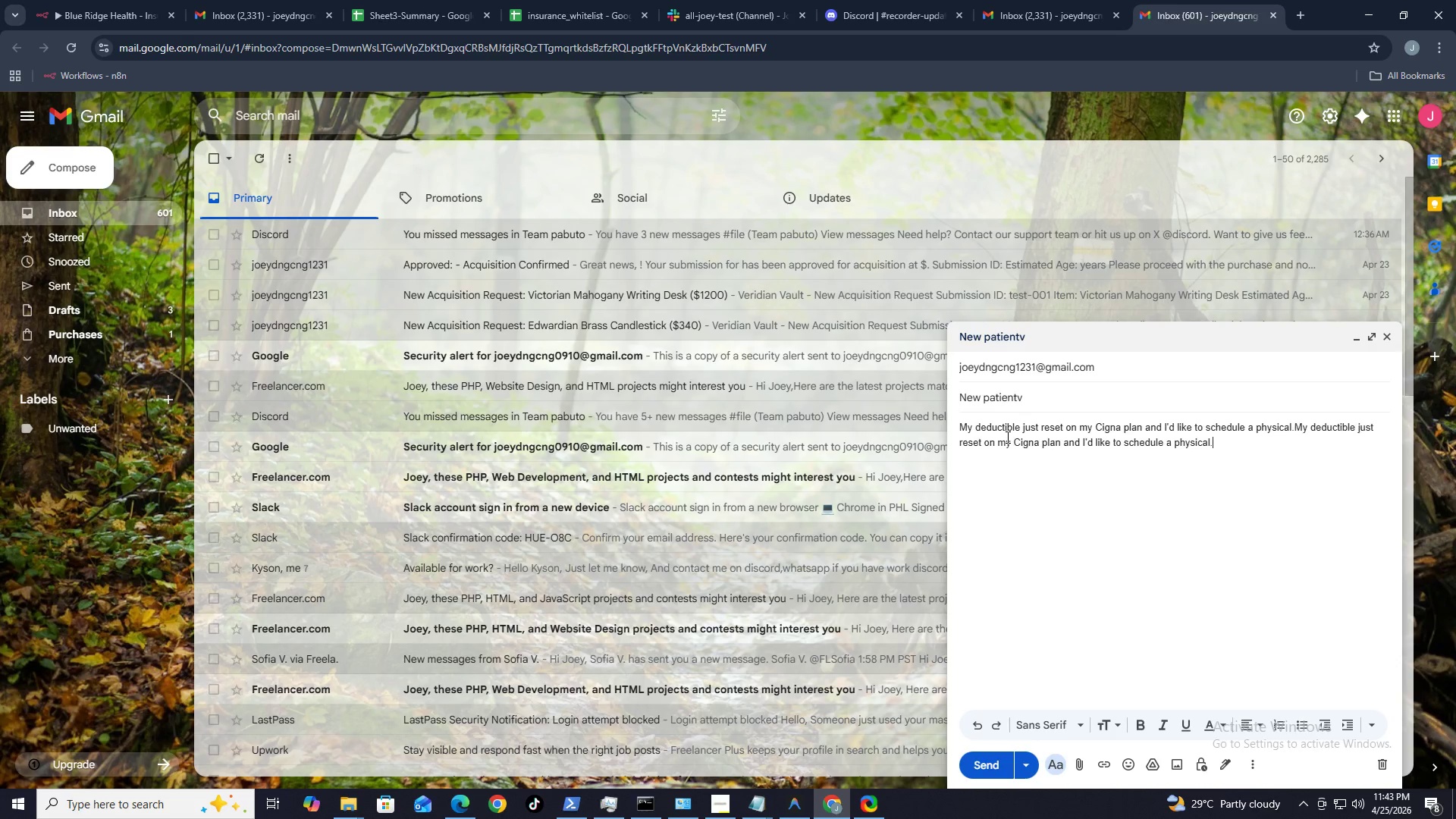 
key(Control+V)
 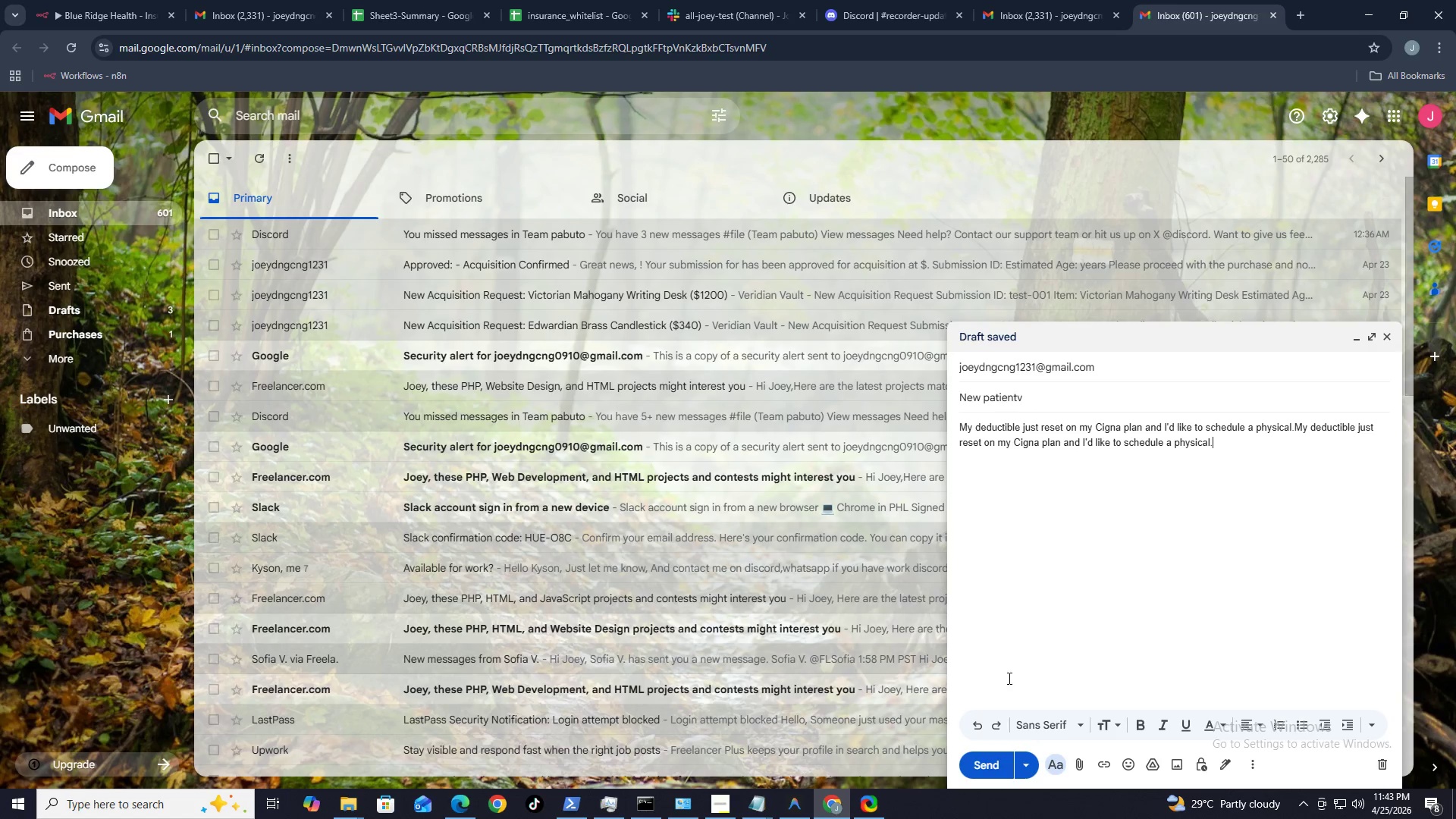 
left_click([988, 768])
 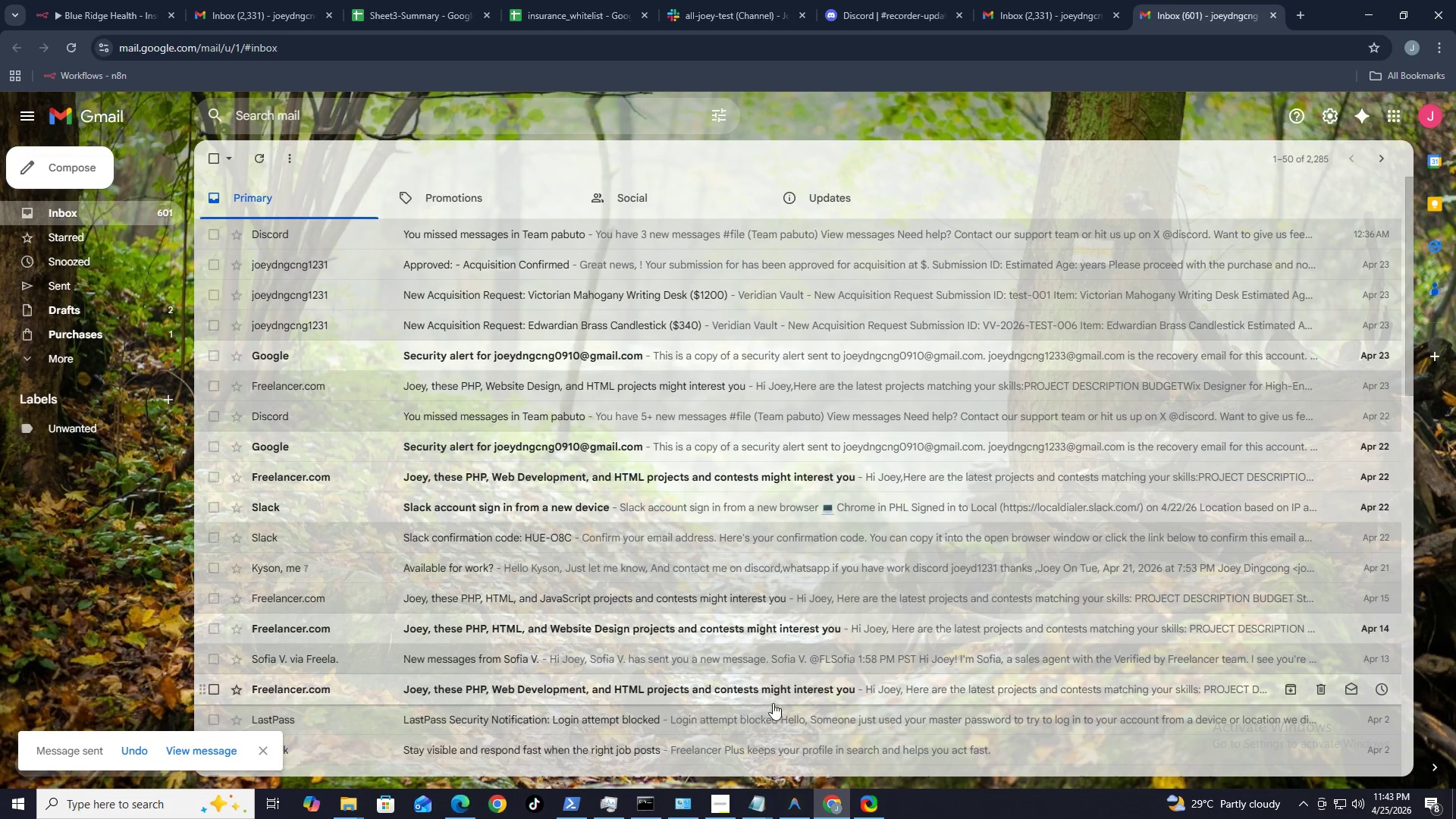 
wait(5.28)
 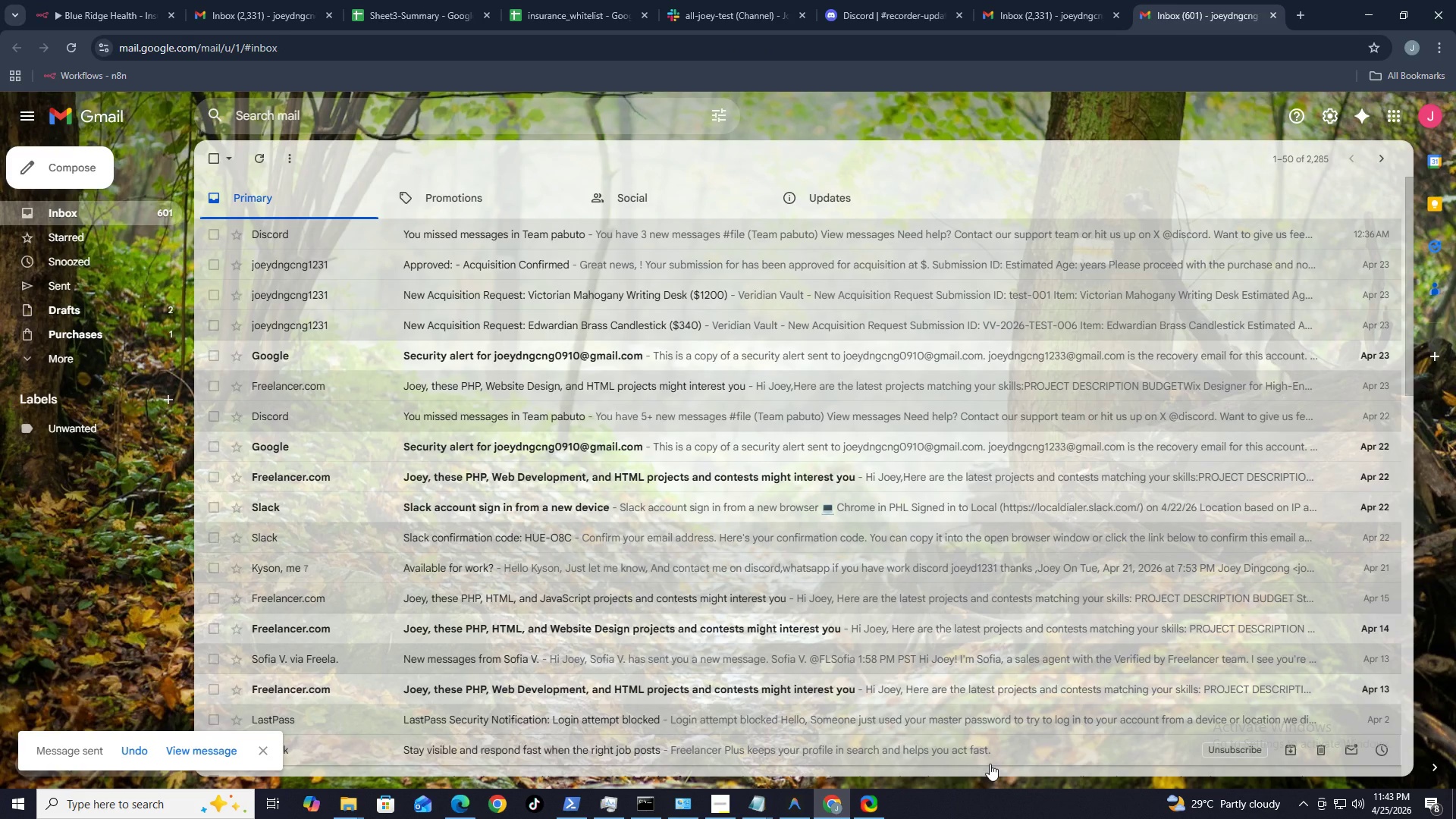 
left_click([837, 801])
 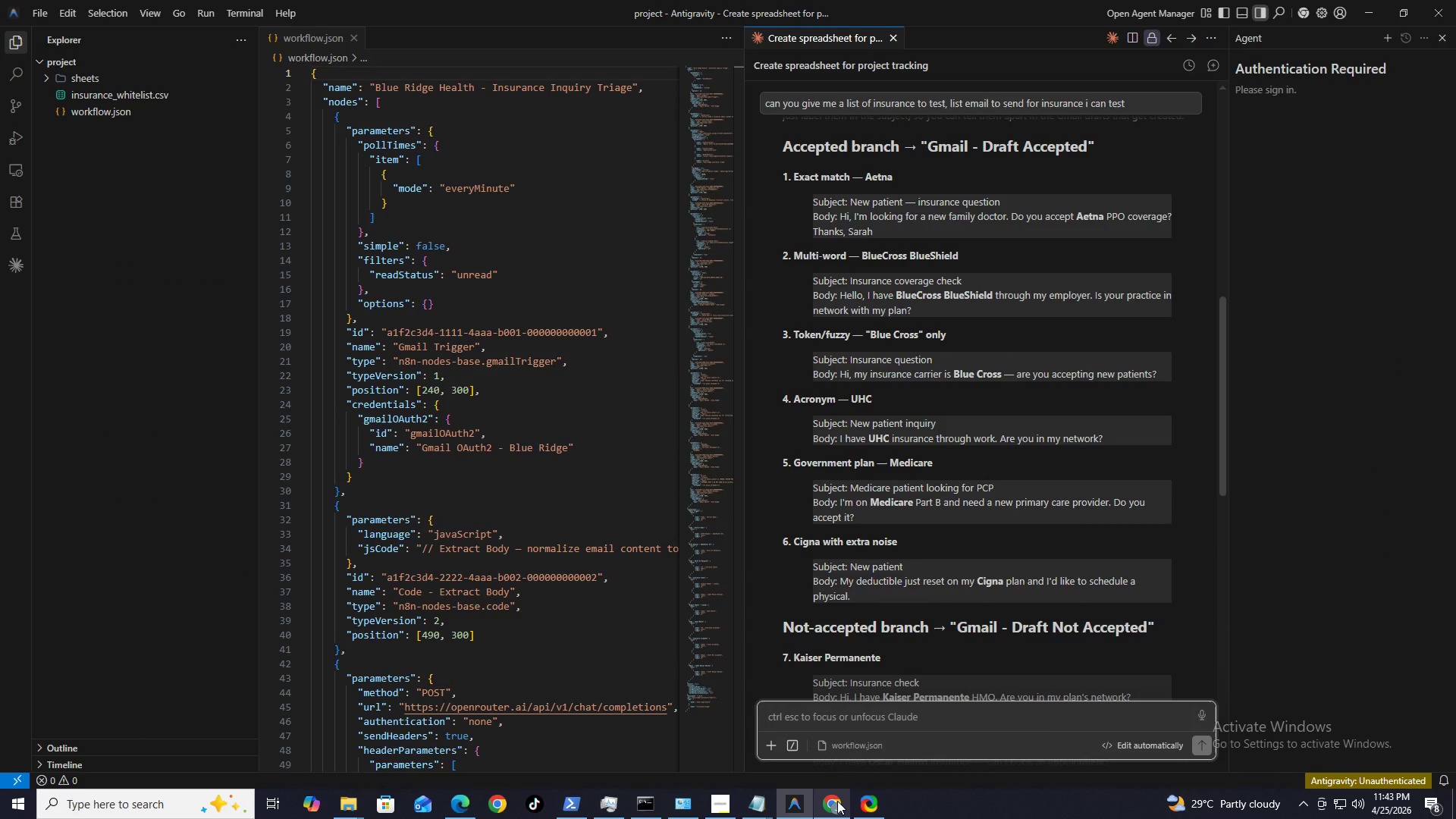 
left_click([835, 803])
 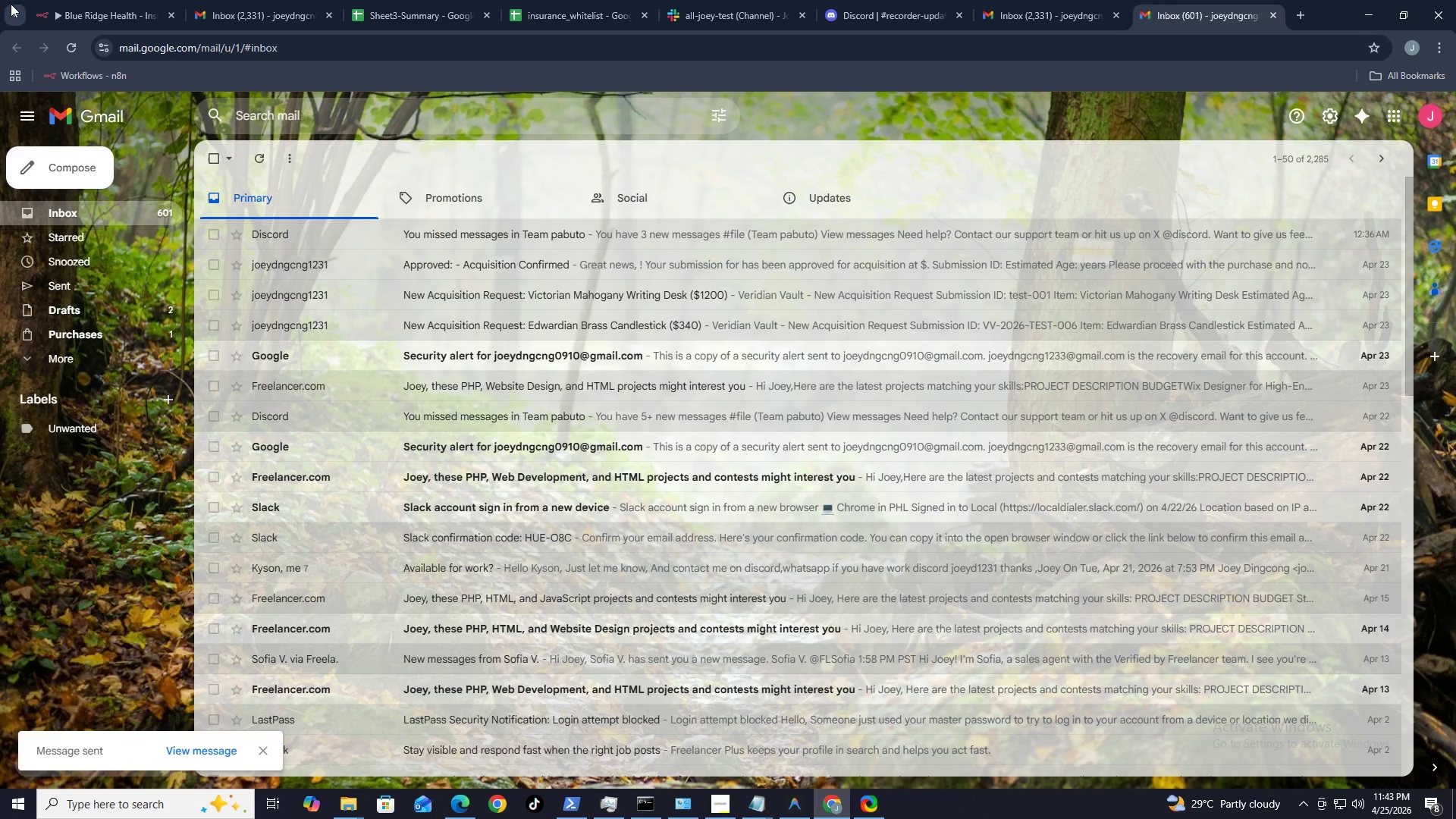 
left_click([69, 22])
 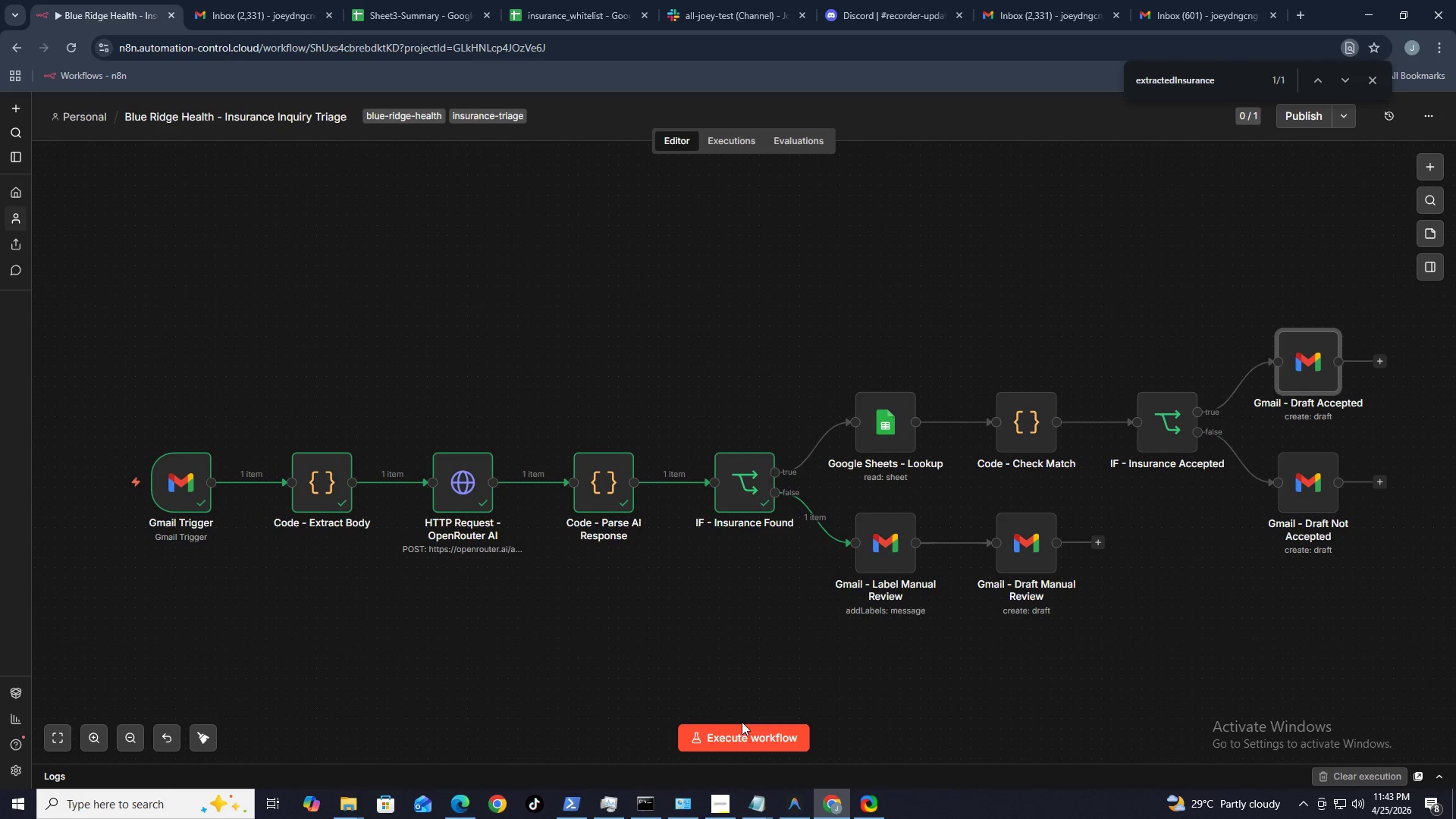 
left_click_drag(start_coordinate=[737, 729], to_coordinate=[742, 733])
 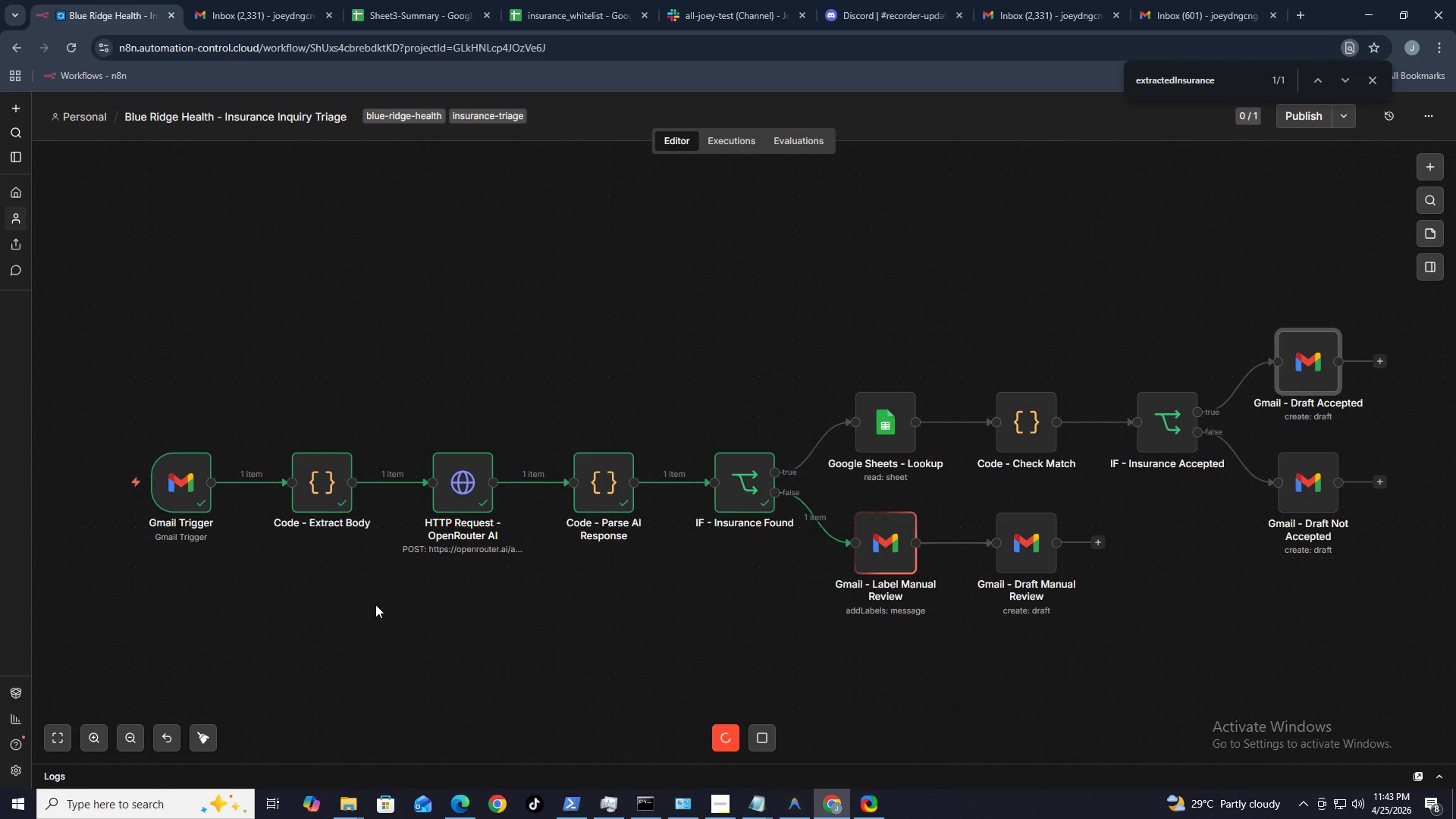 
wait(9.2)
 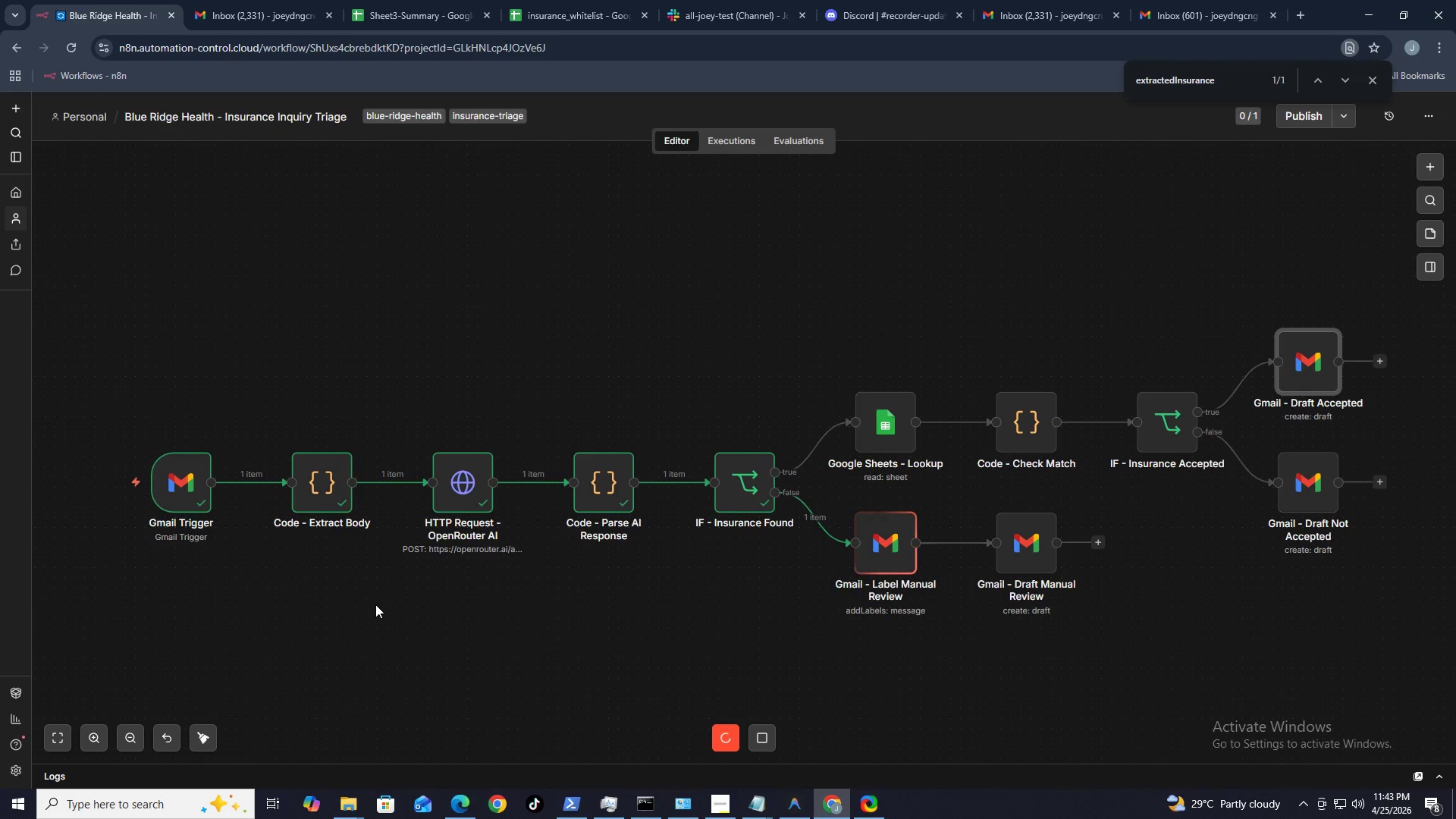 
double_click([322, 484])
 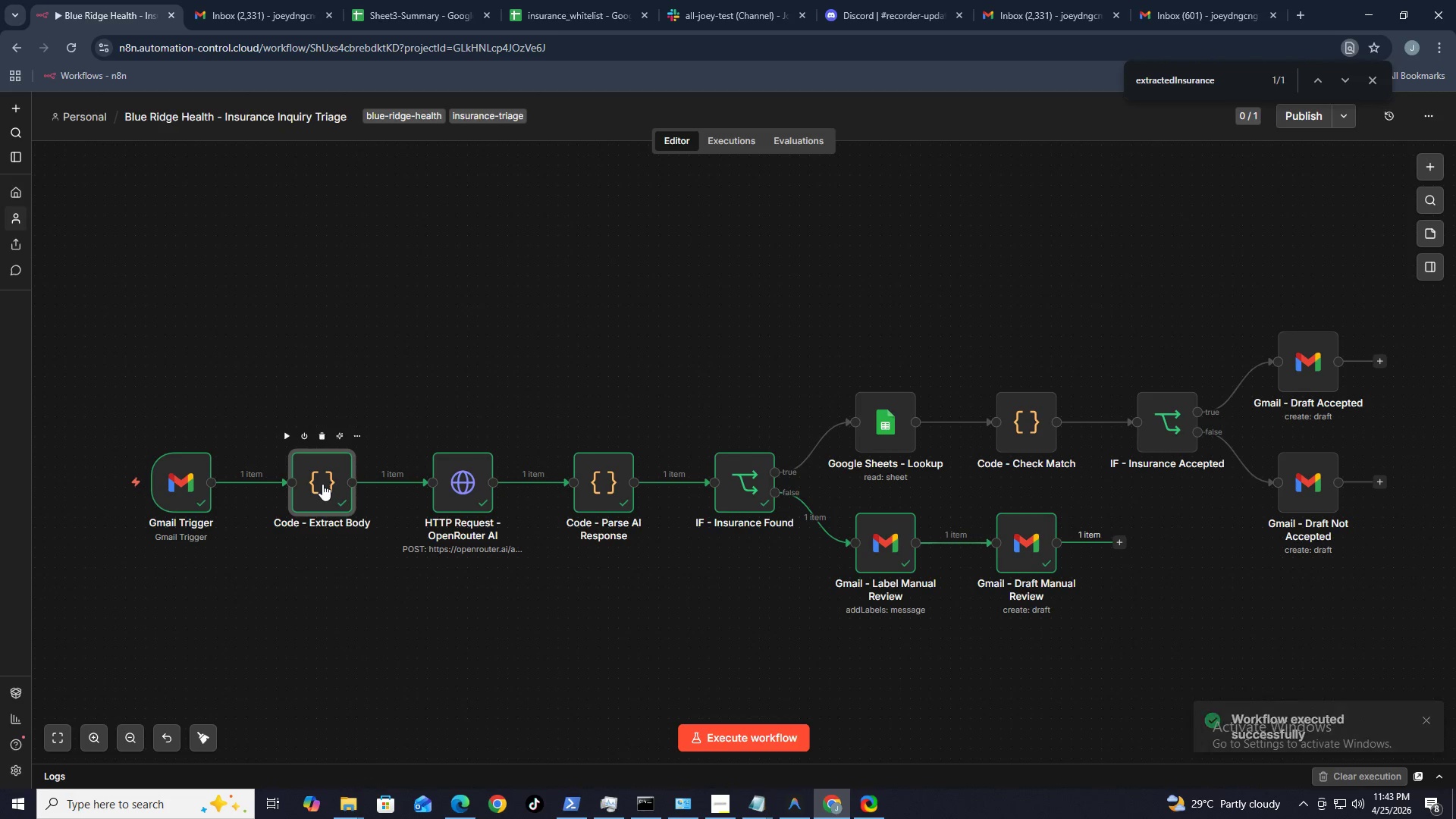 
triple_click([322, 484])
 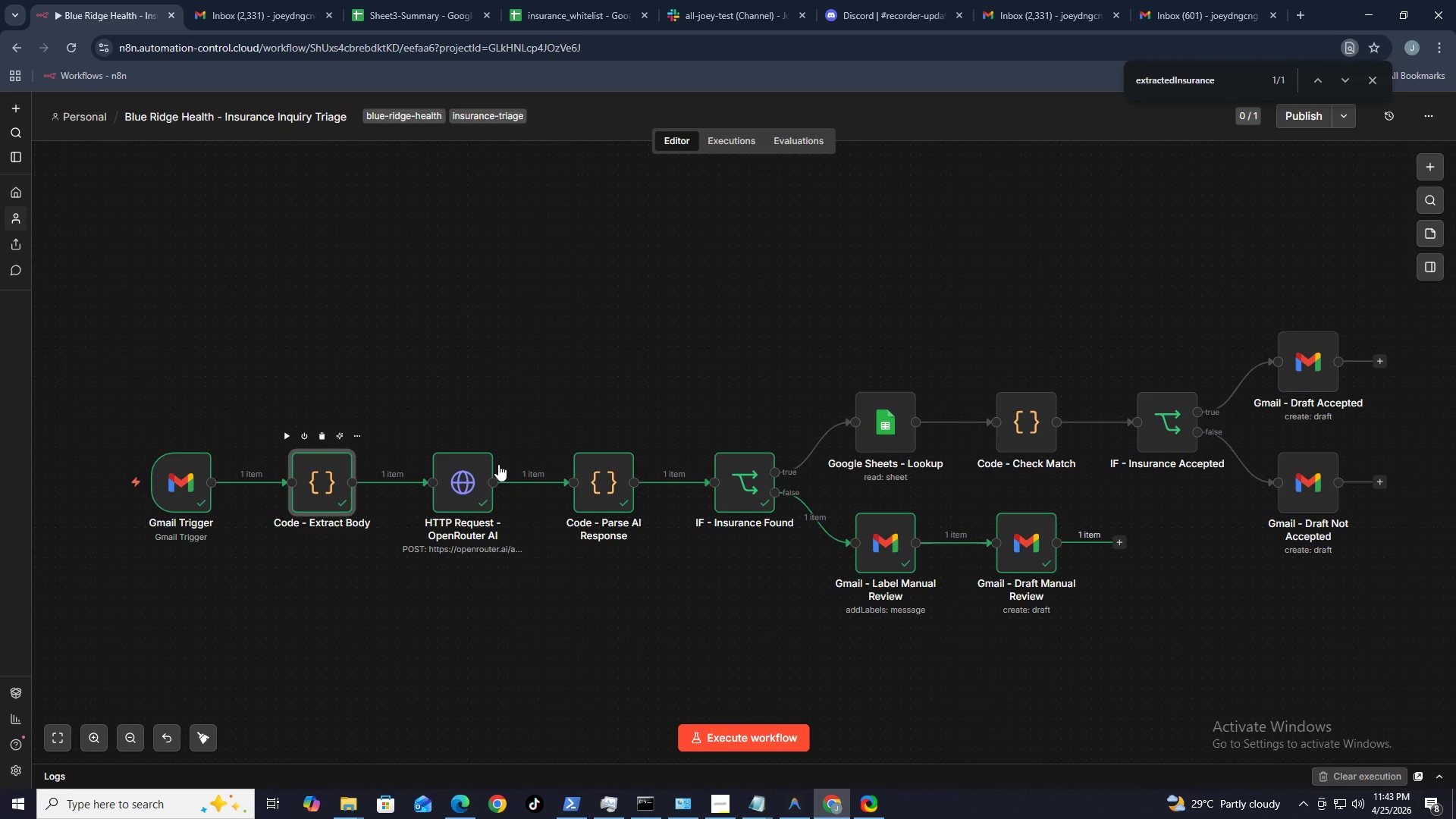 
triple_click([322, 484])
 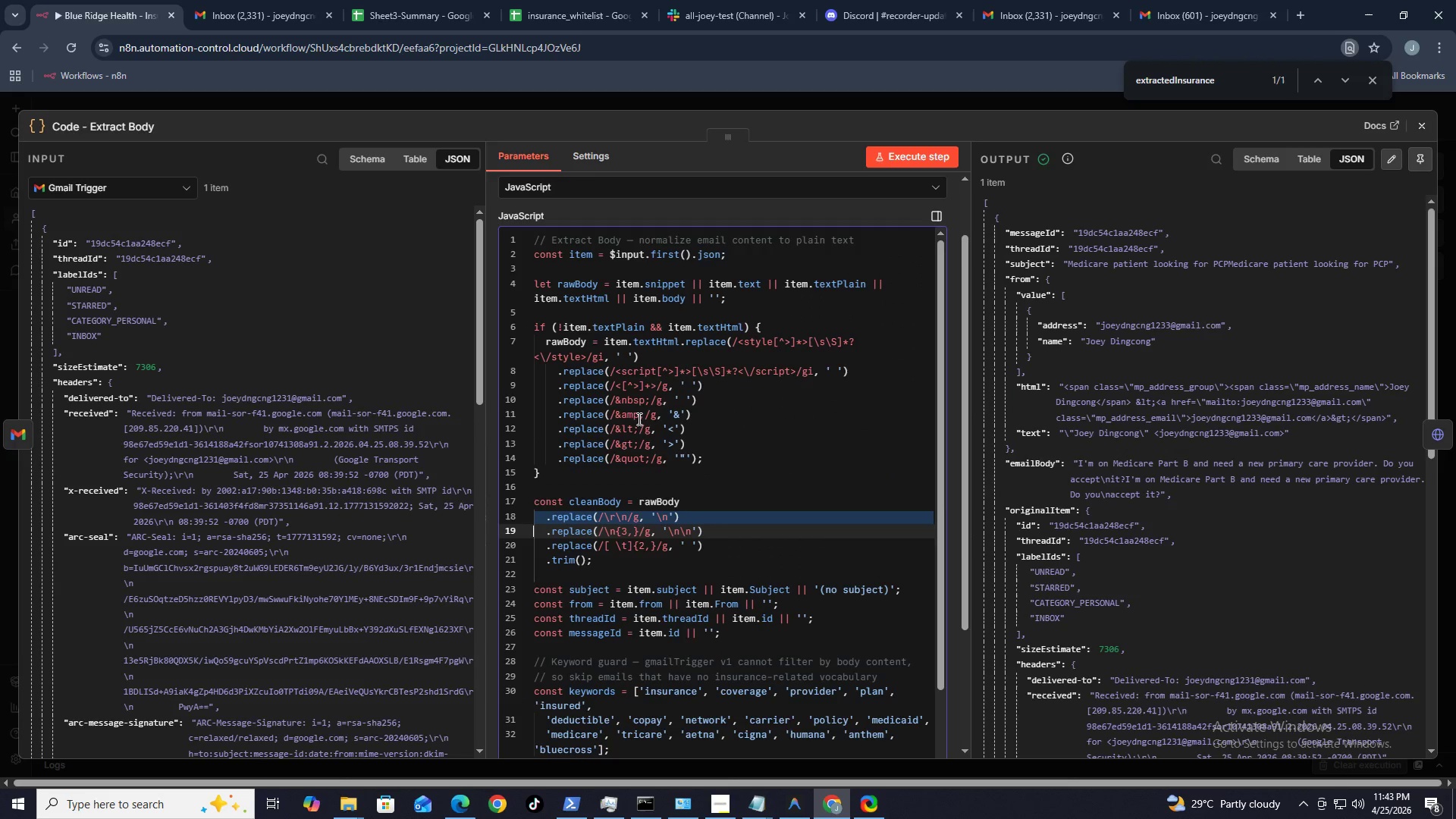 
wait(7.88)
 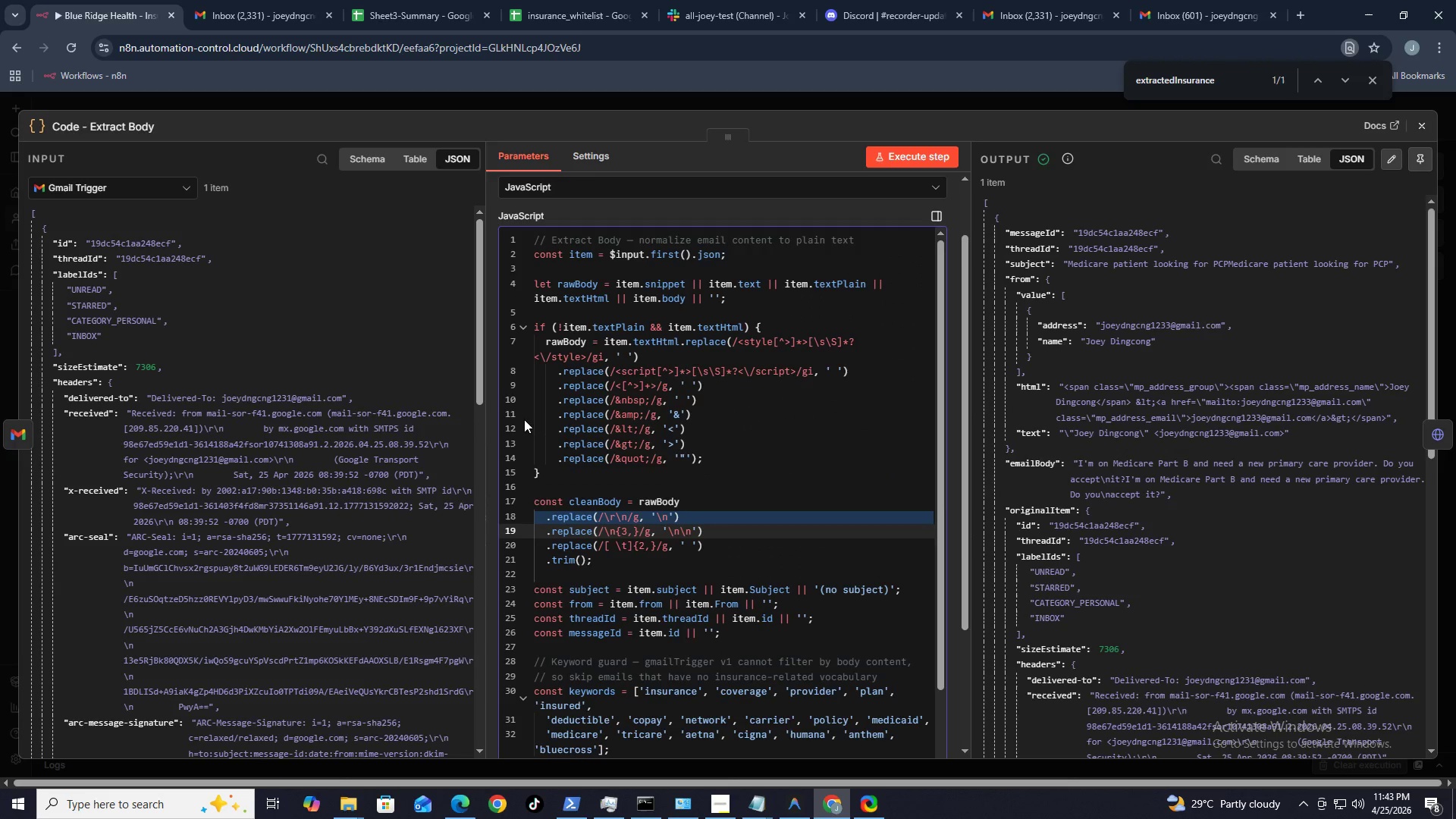 
left_click([610, 161])
 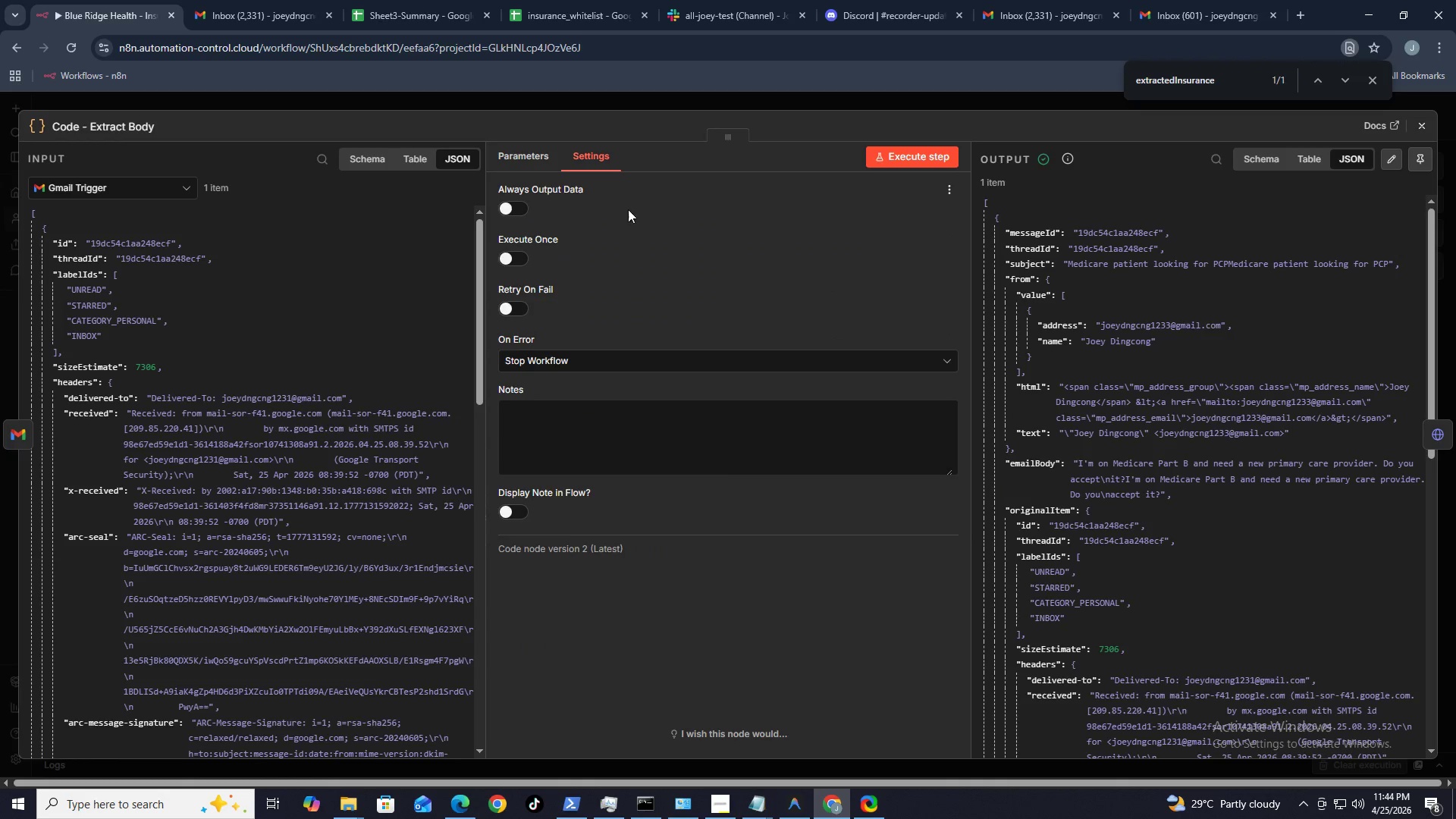 
wait(5.48)
 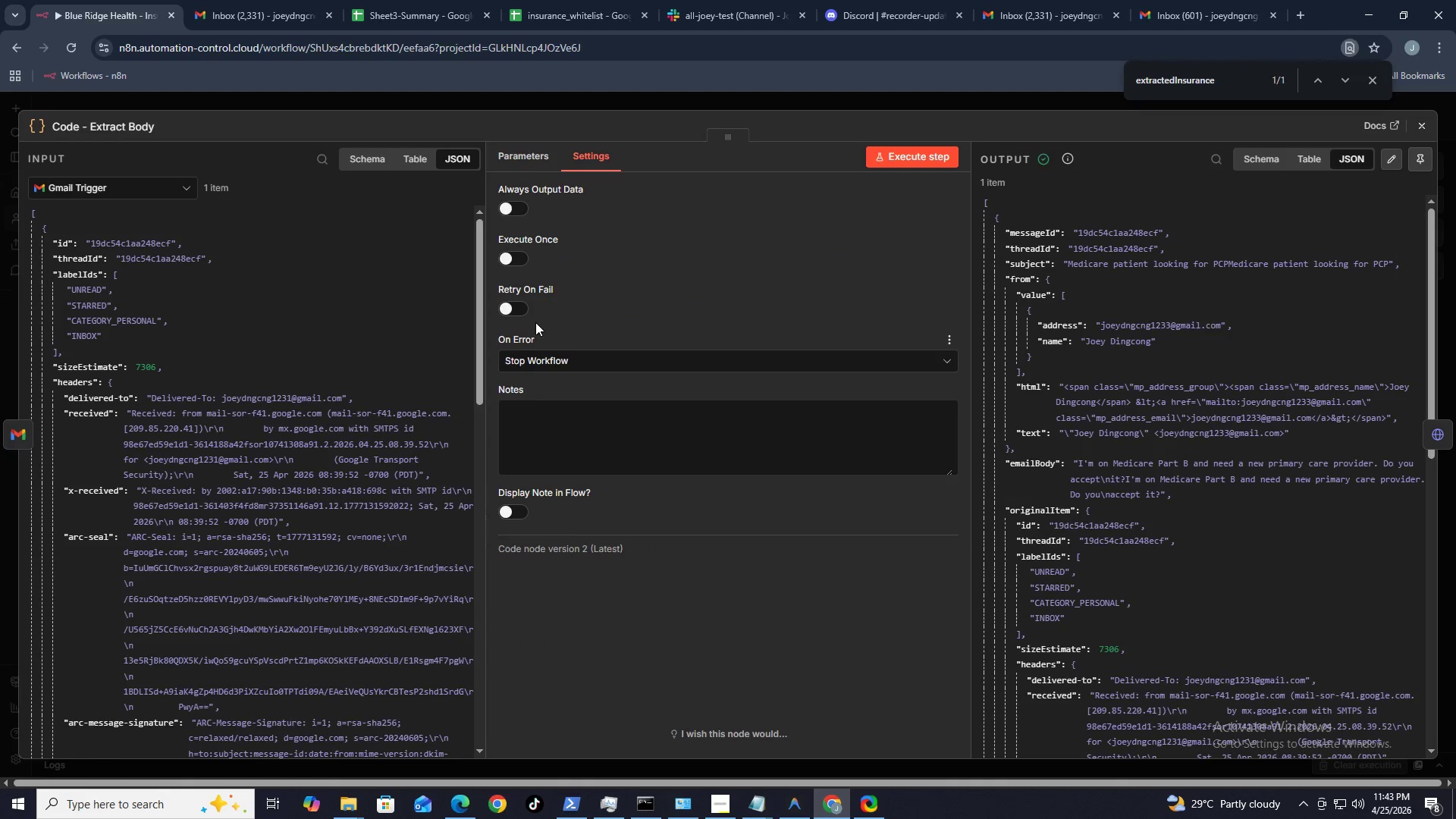 
left_click([1420, 127])
 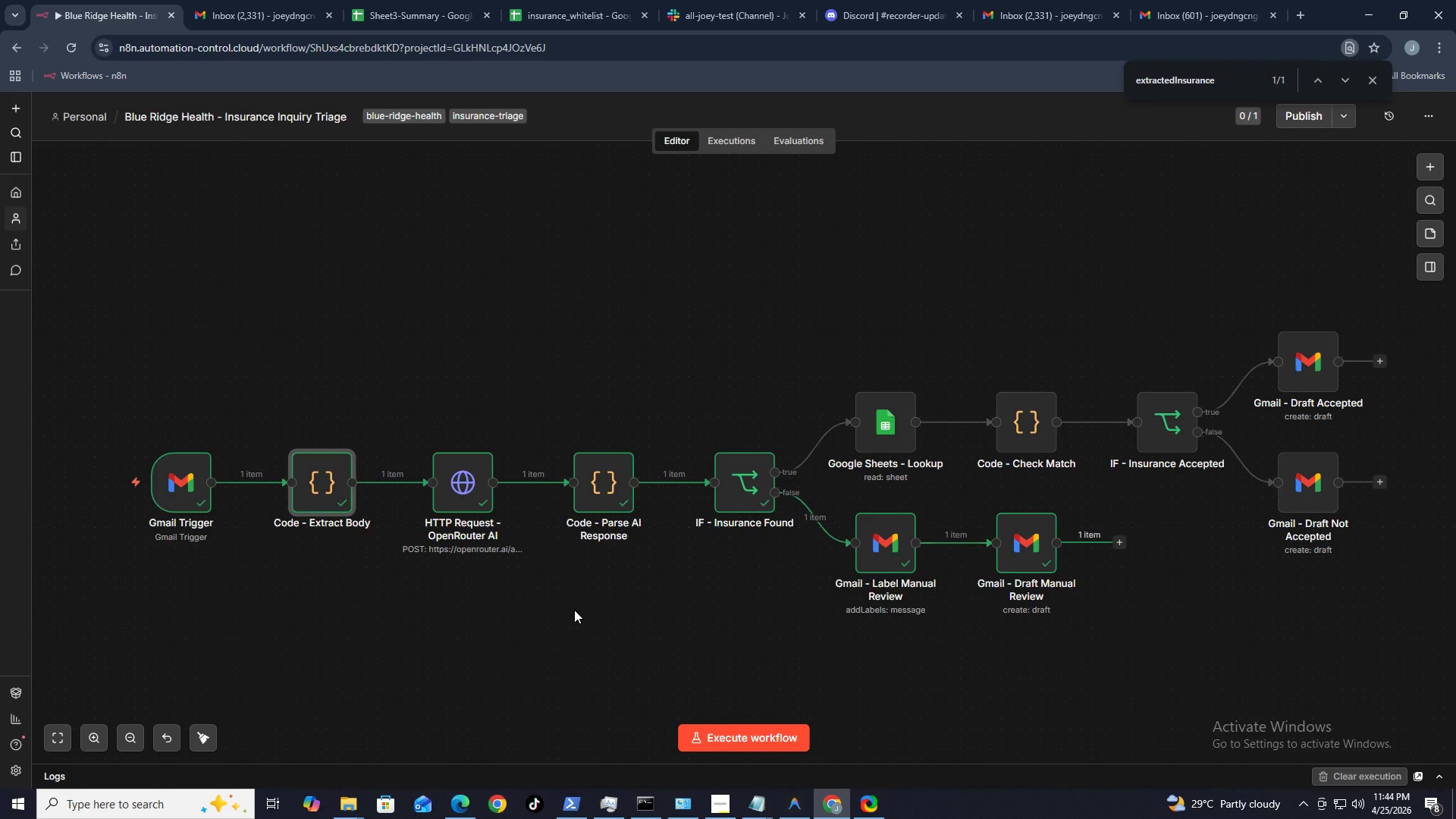 
wait(43.64)
 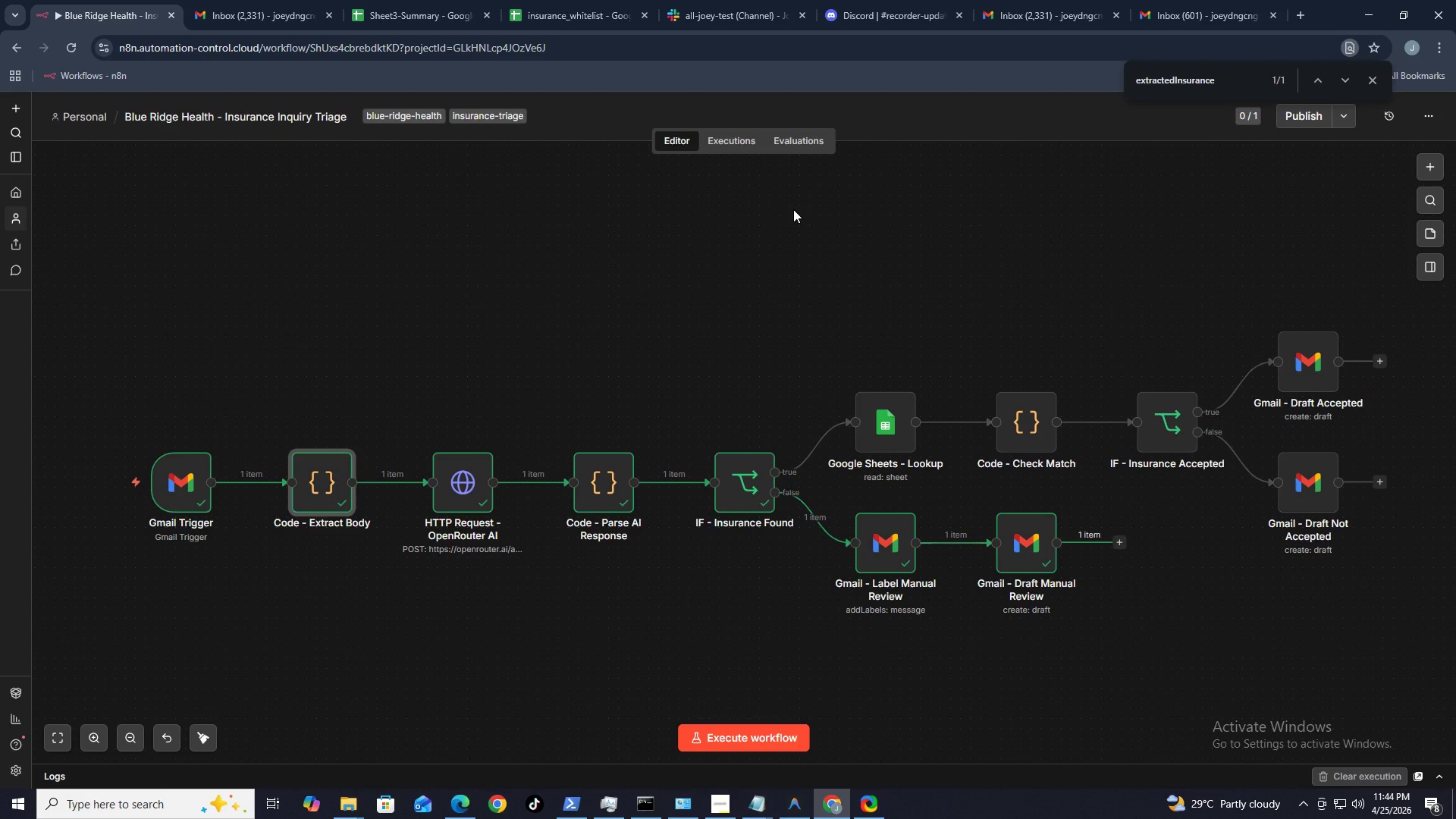 
double_click([327, 482])
 